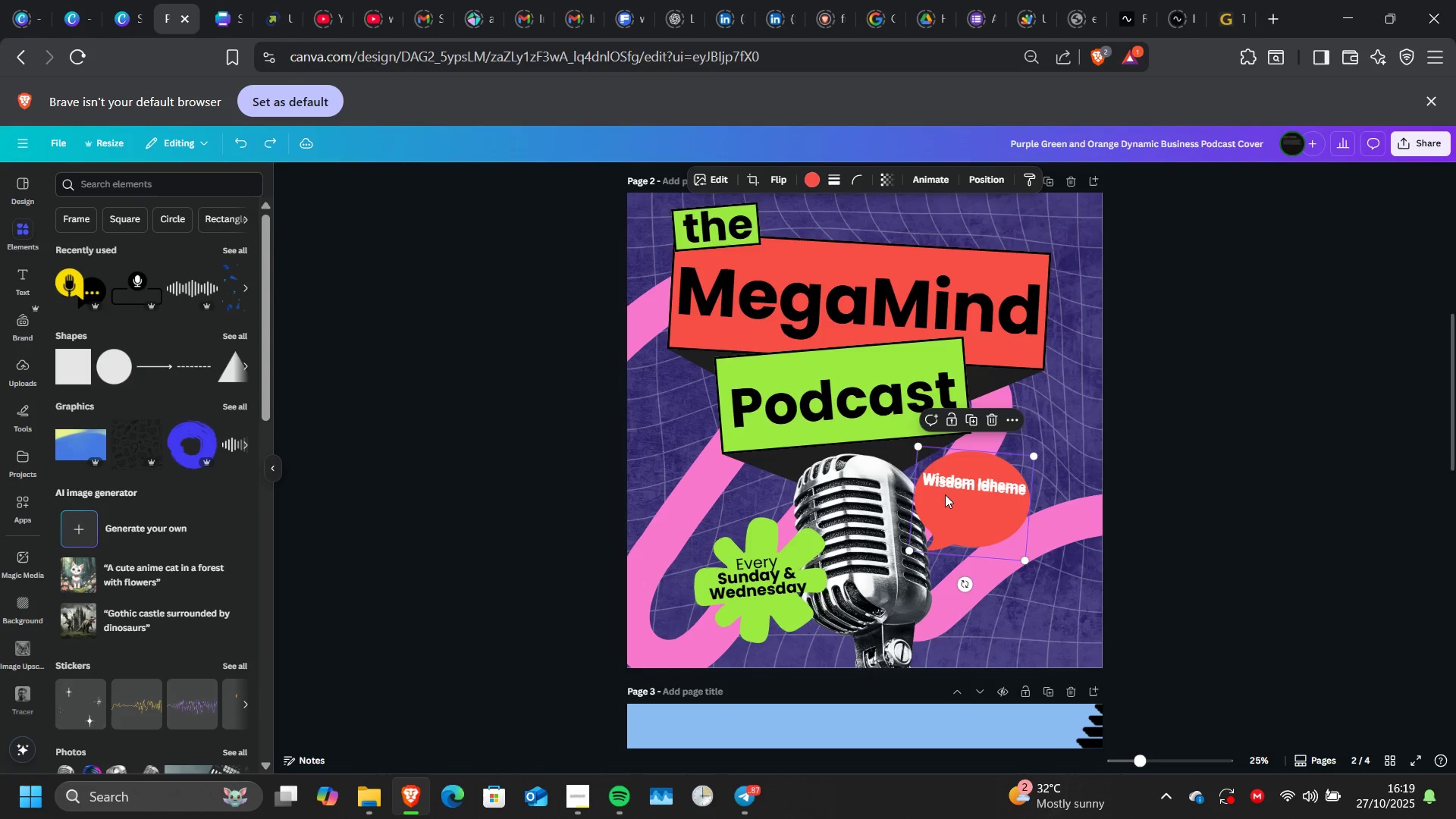 
key(Control+Z)
 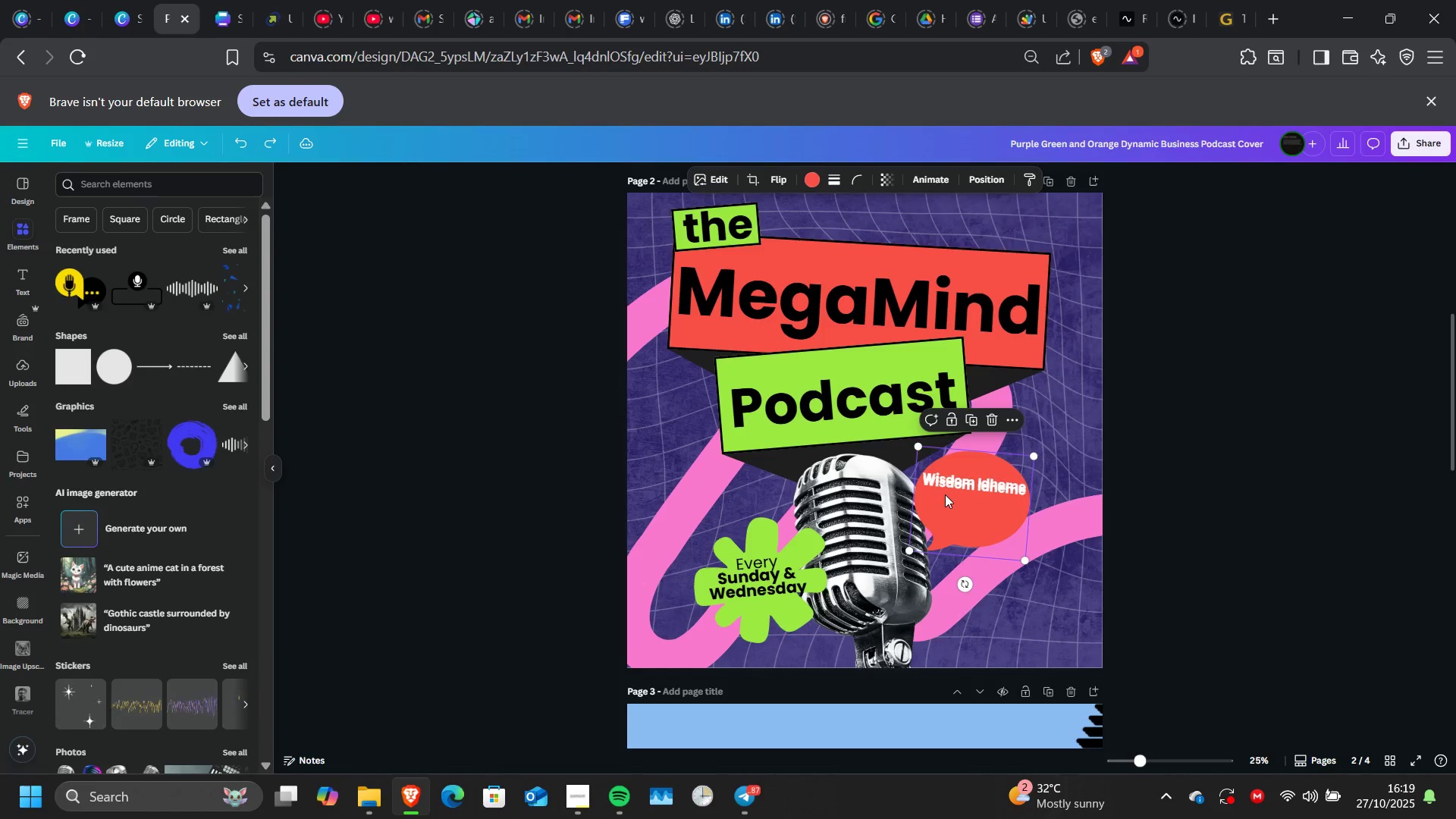 
key(Control+Z)
 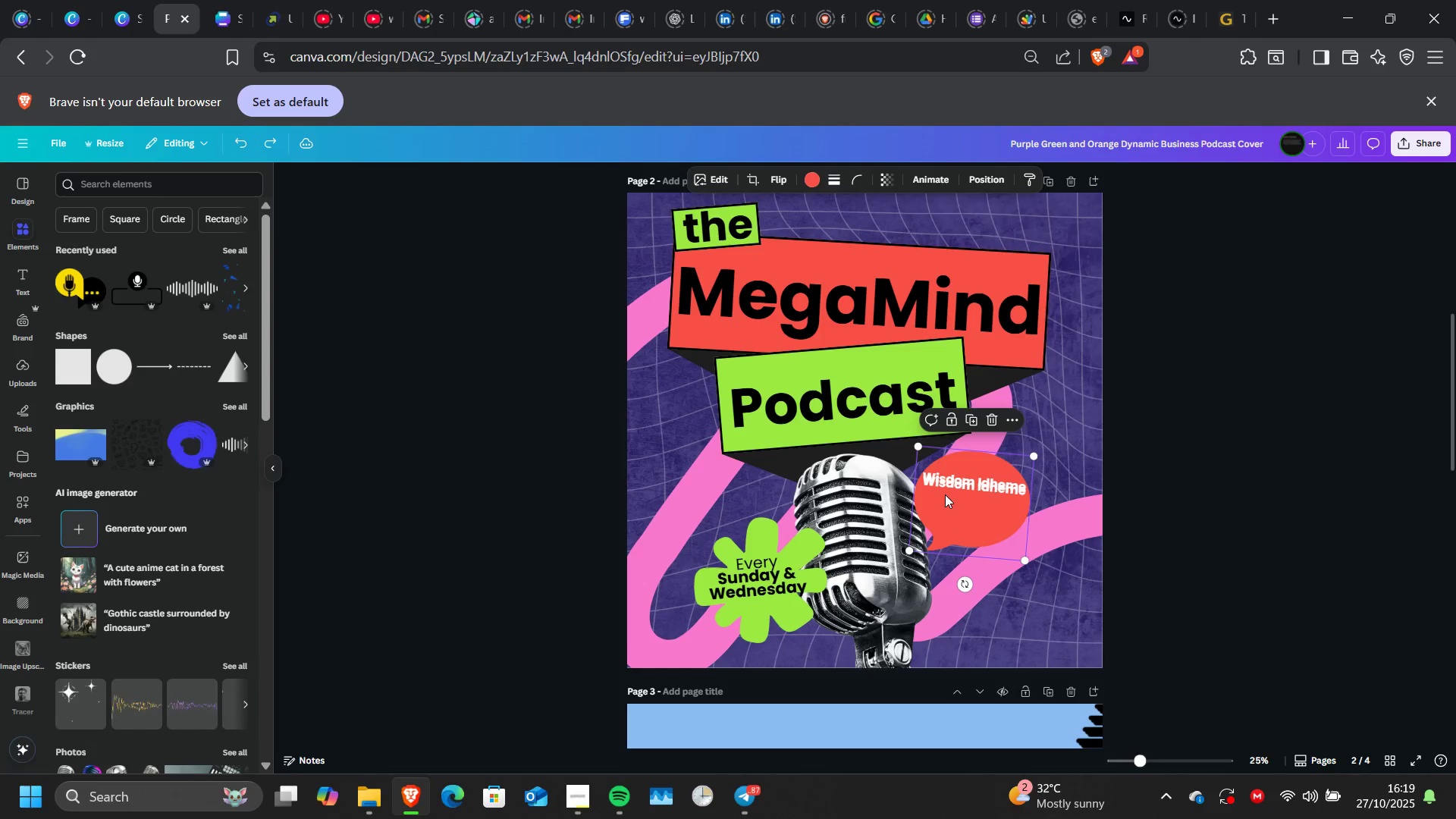 
key(Control+Z)
 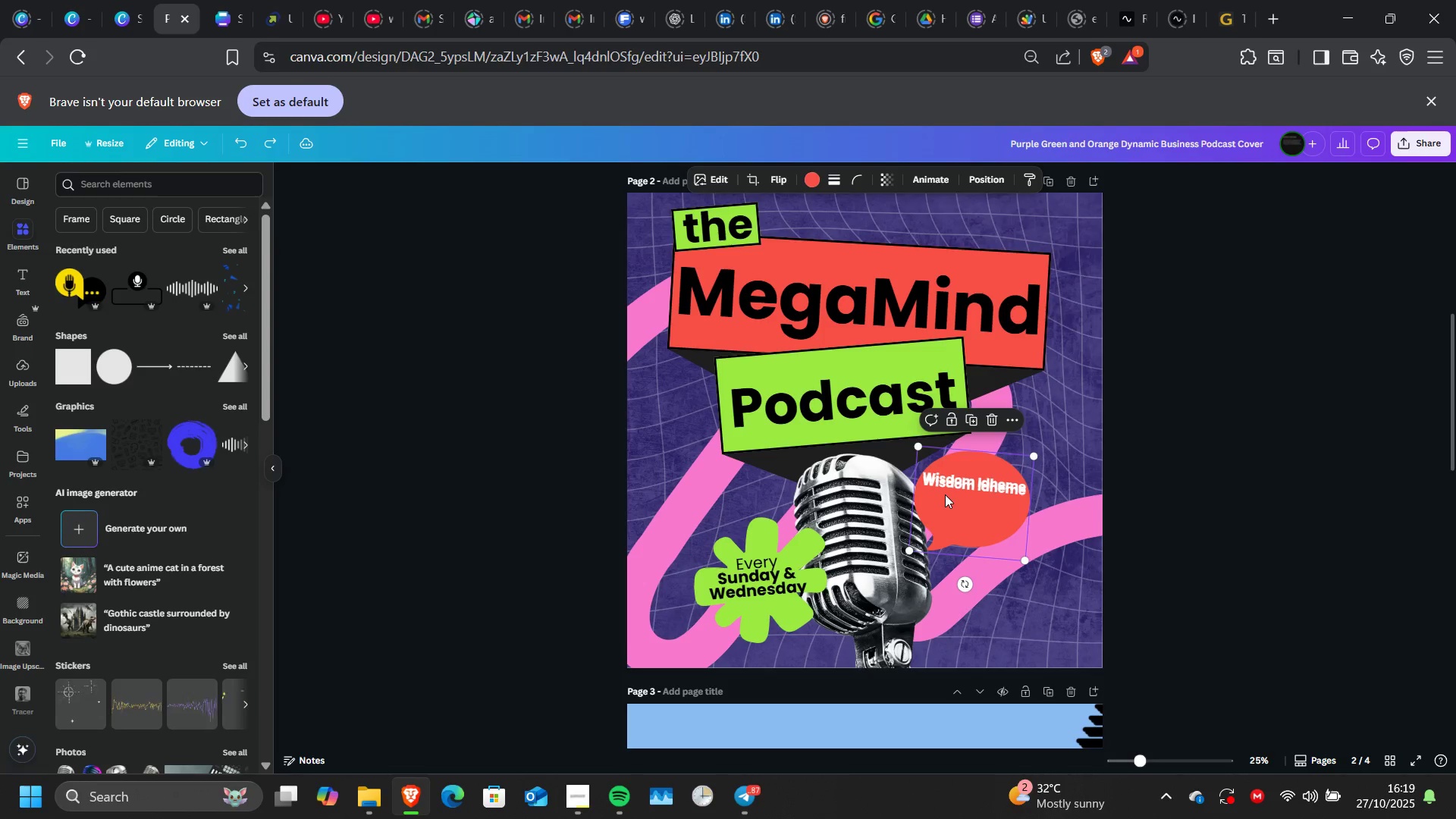 
key(Control+Z)
 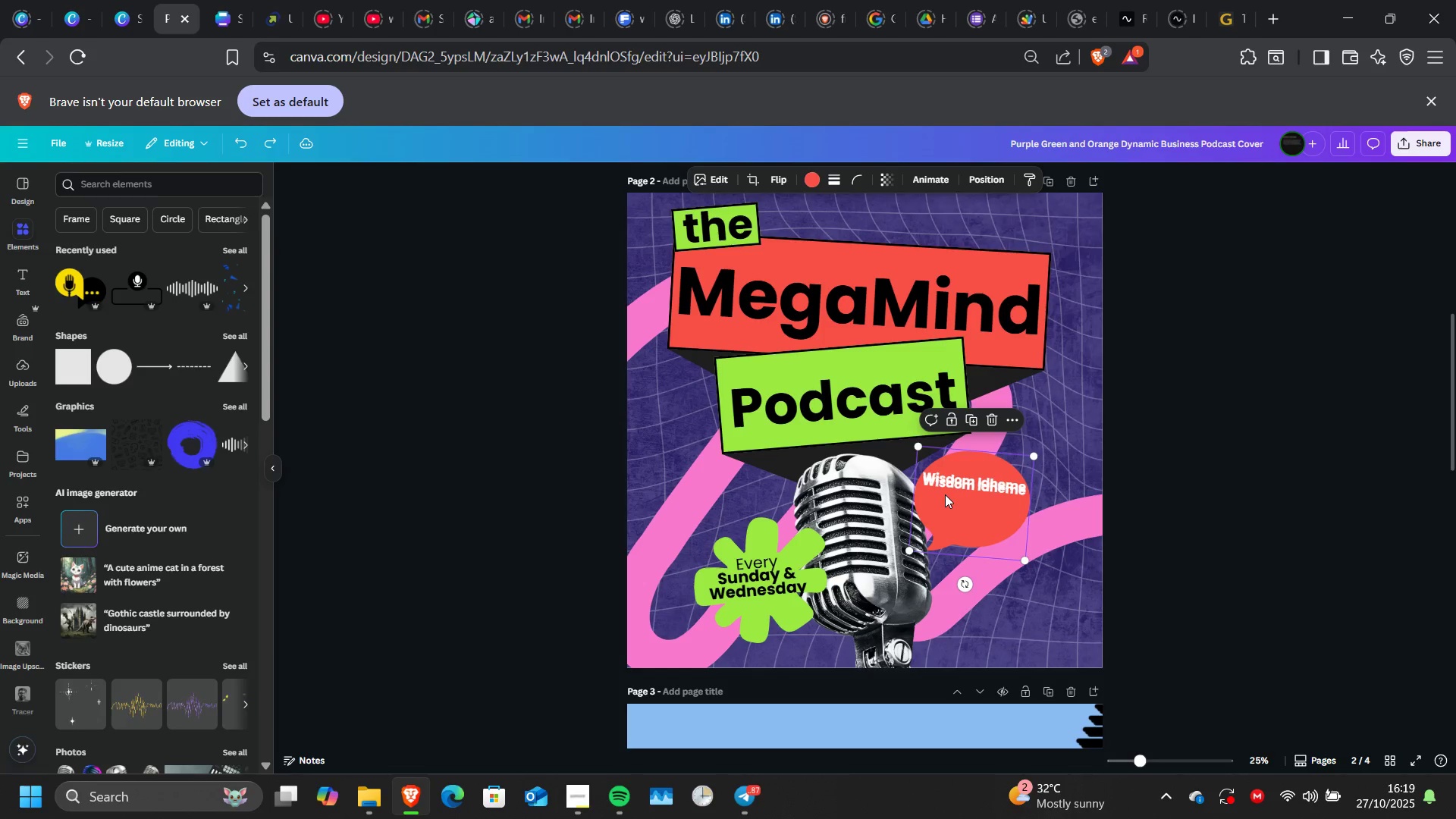 
key(Control+Z)
 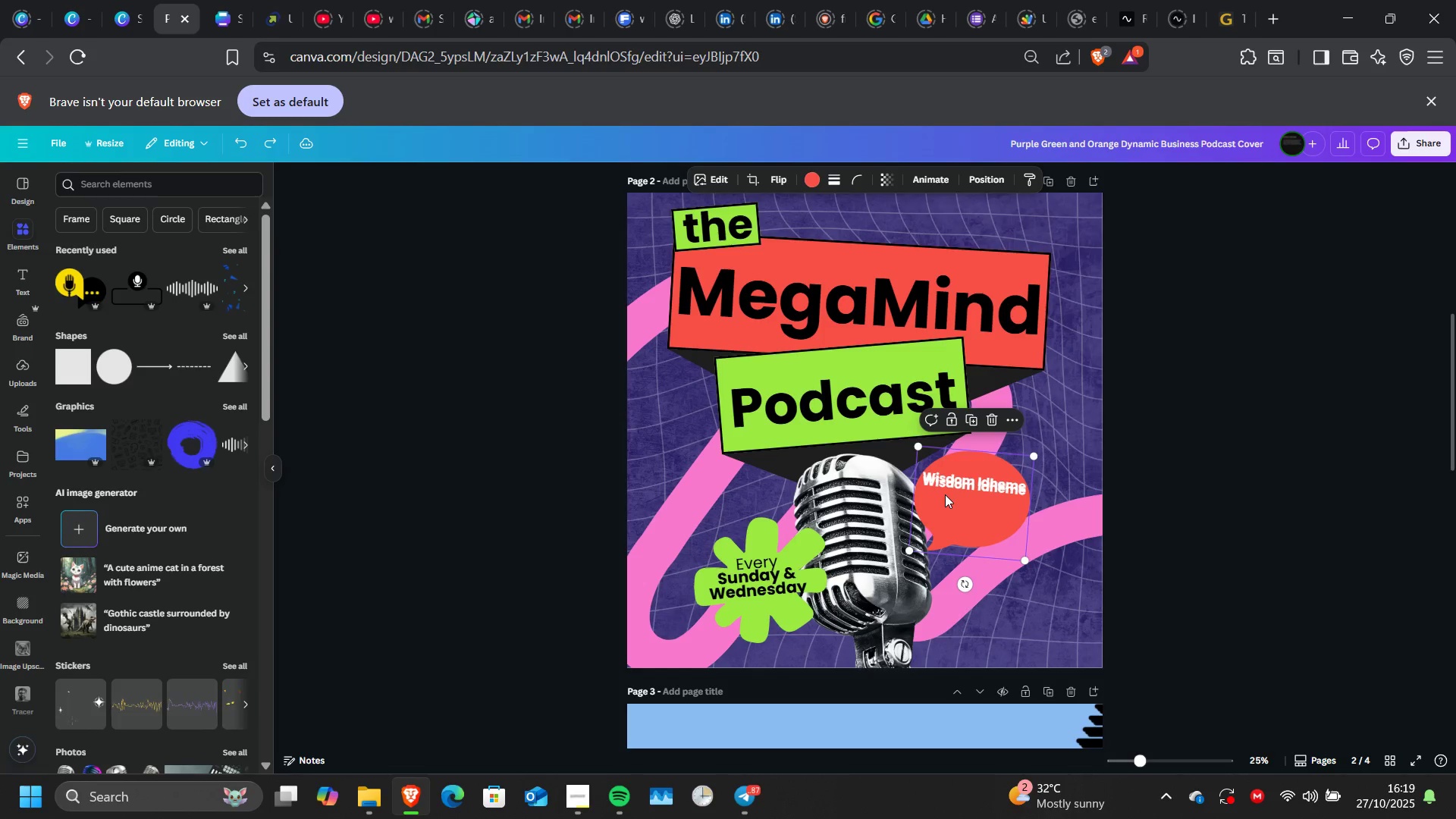 
key(Control+Z)
 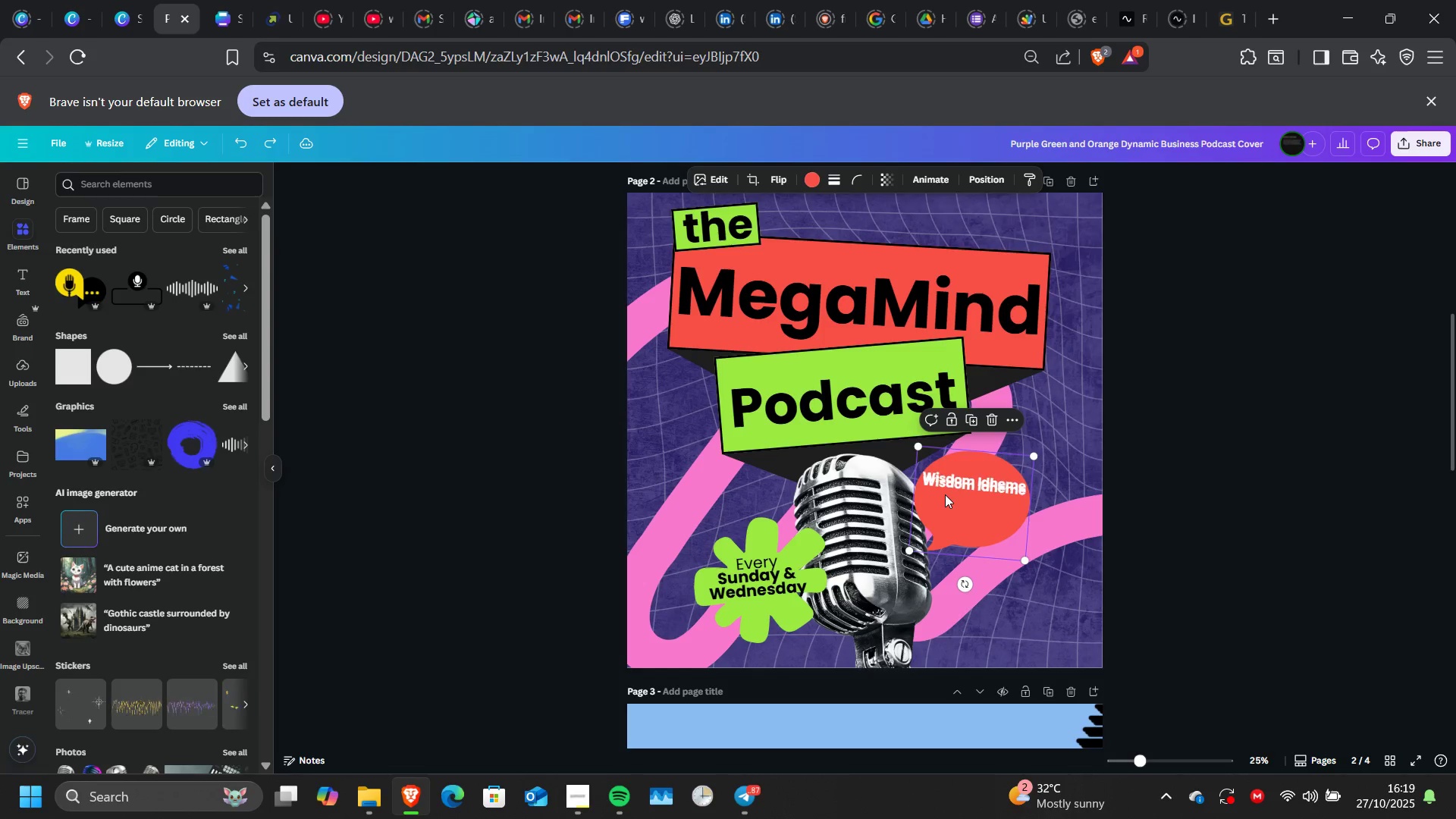 
key(Control+Z)
 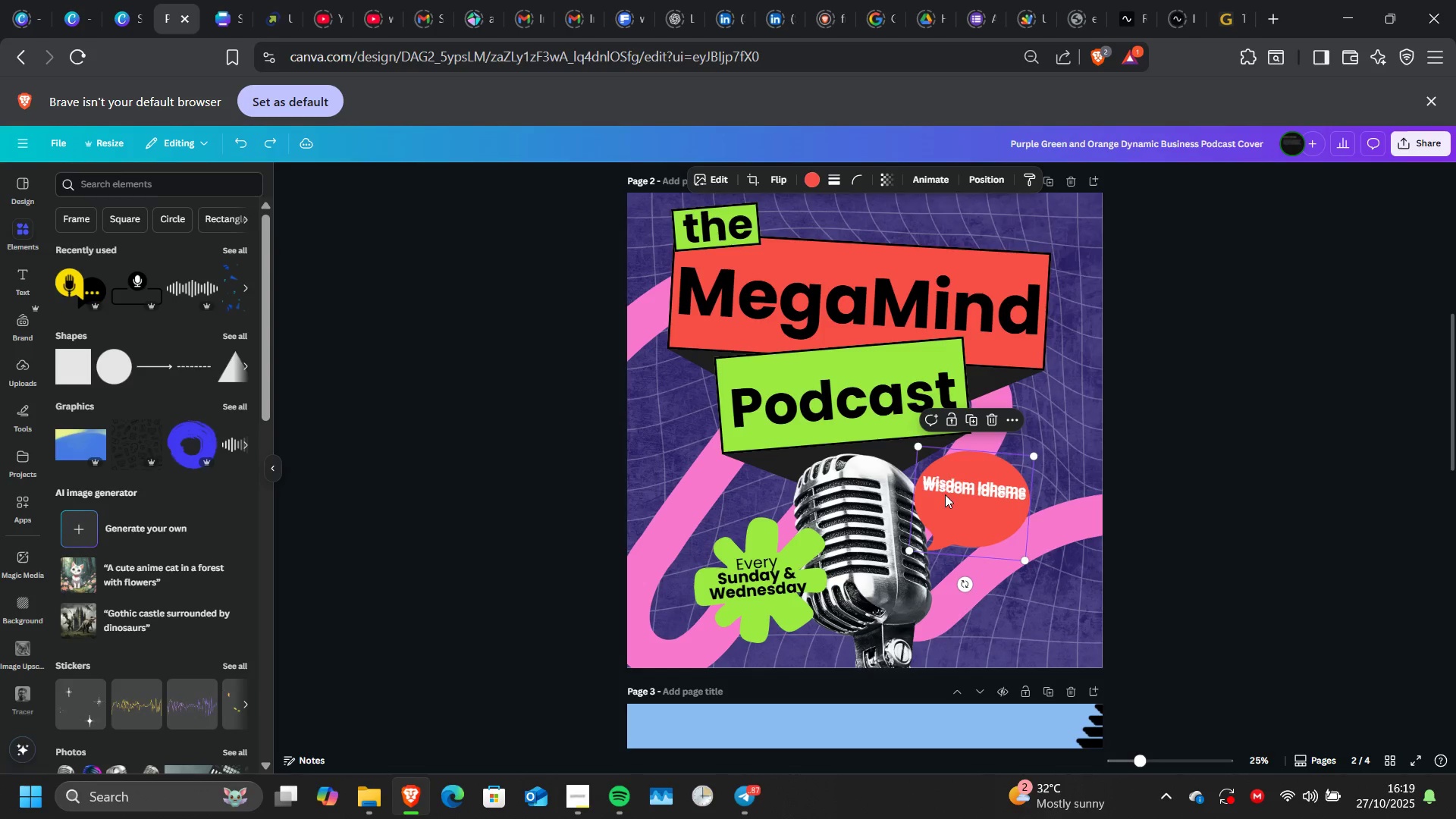 
key(Control+Z)
 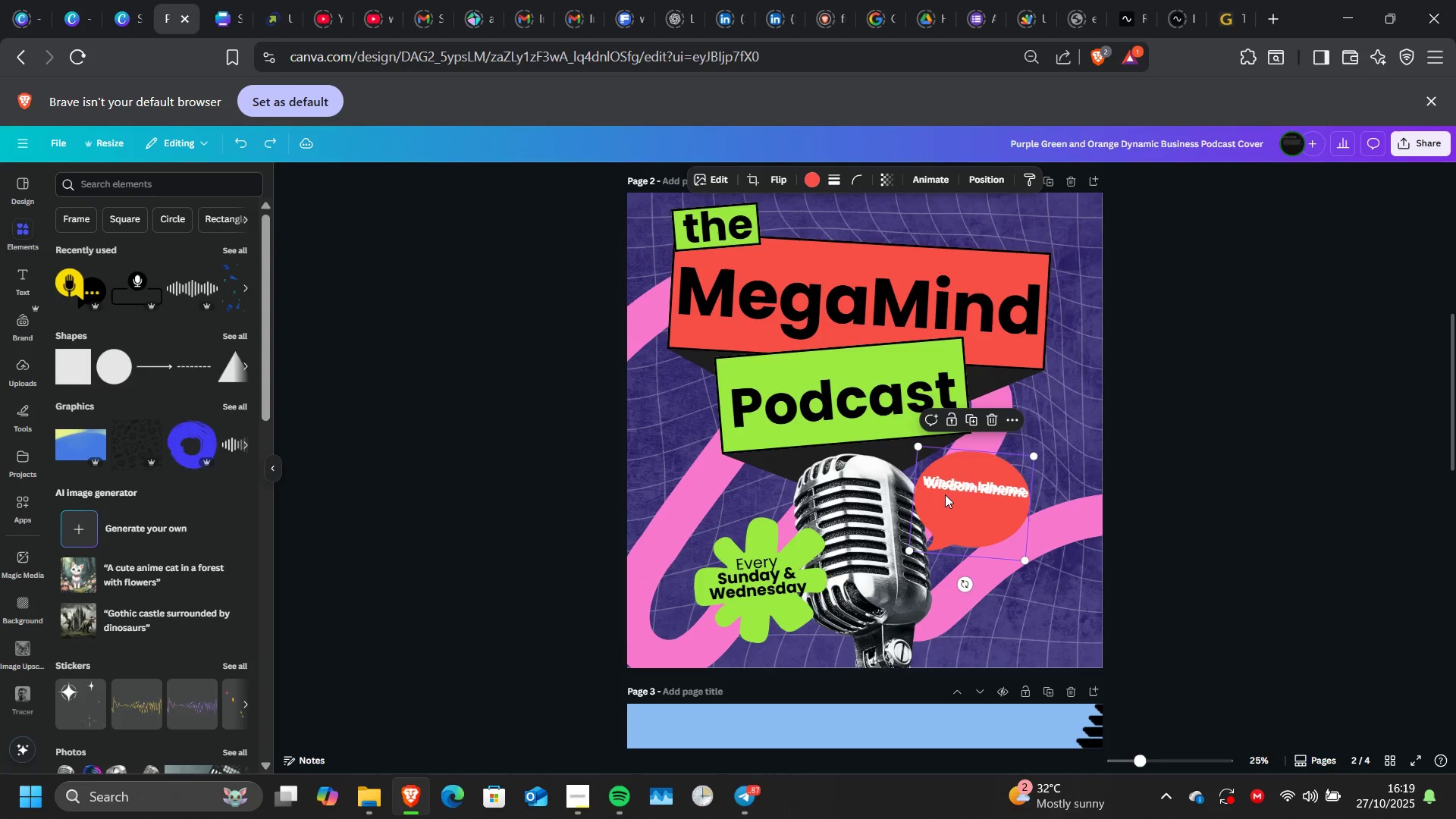 
key(Control+Z)
 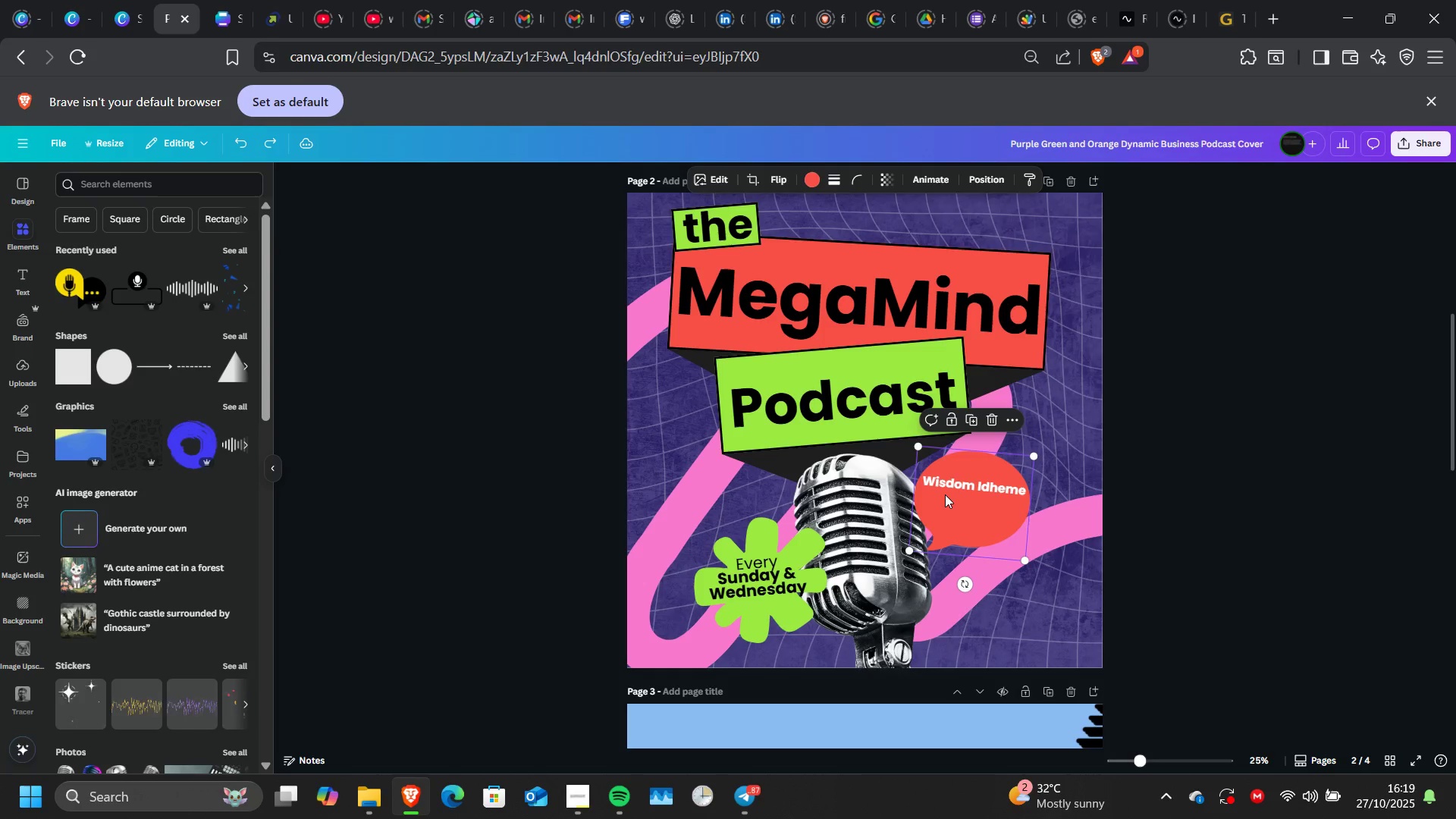 
key(Control+Z)
 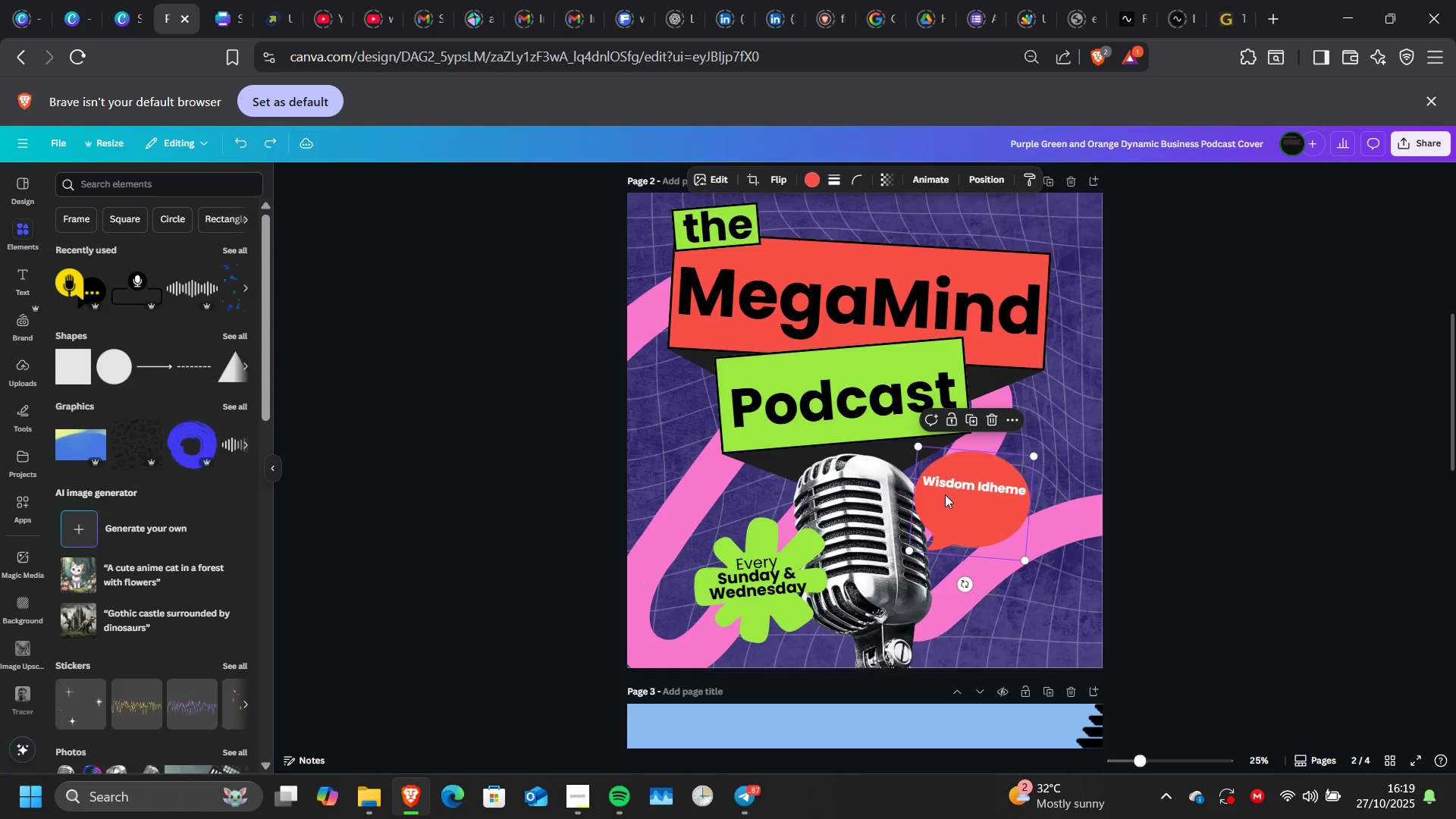 
key(Control+Z)
 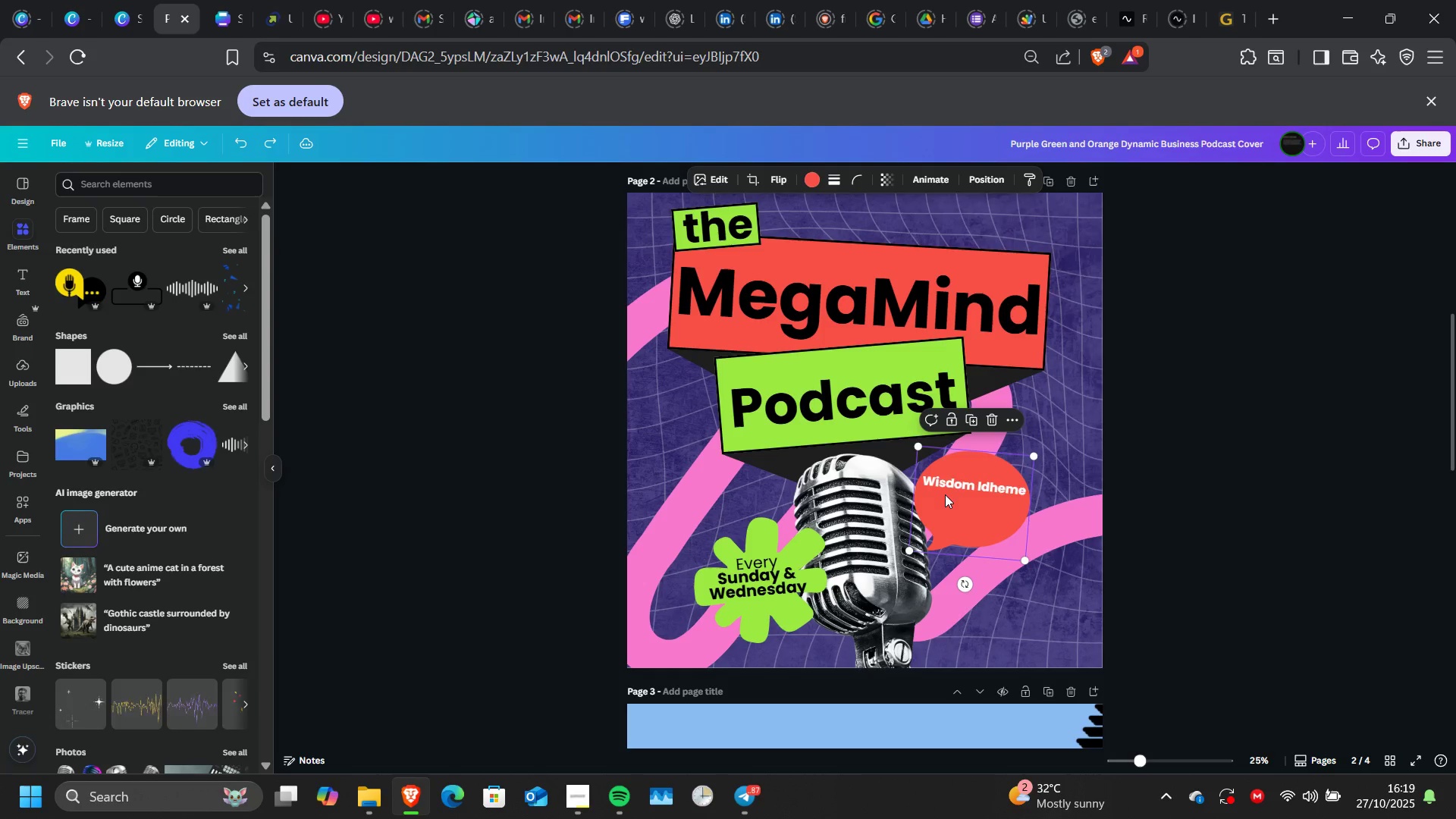 
key(Control+Z)
 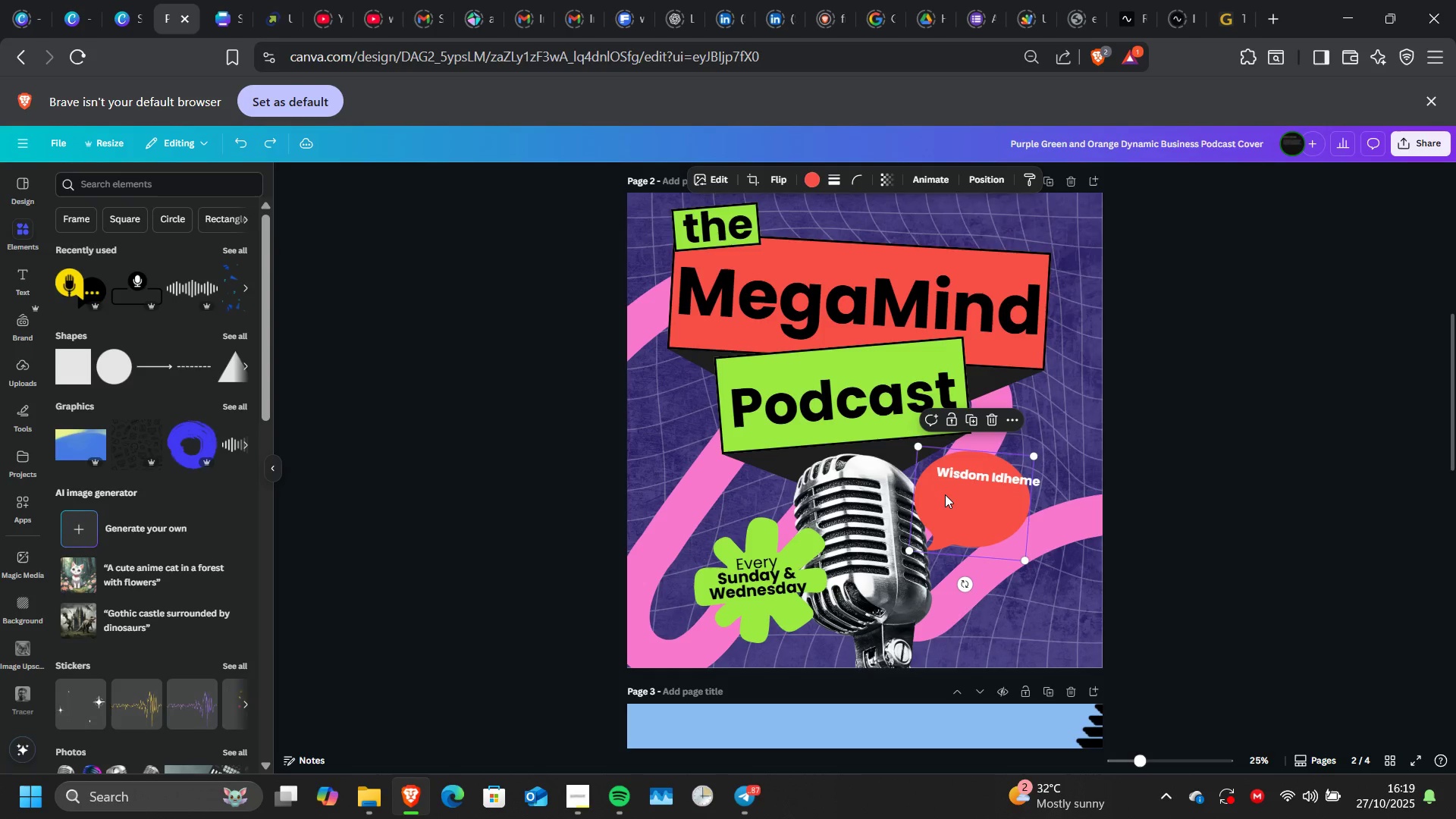 
key(Control+Z)
 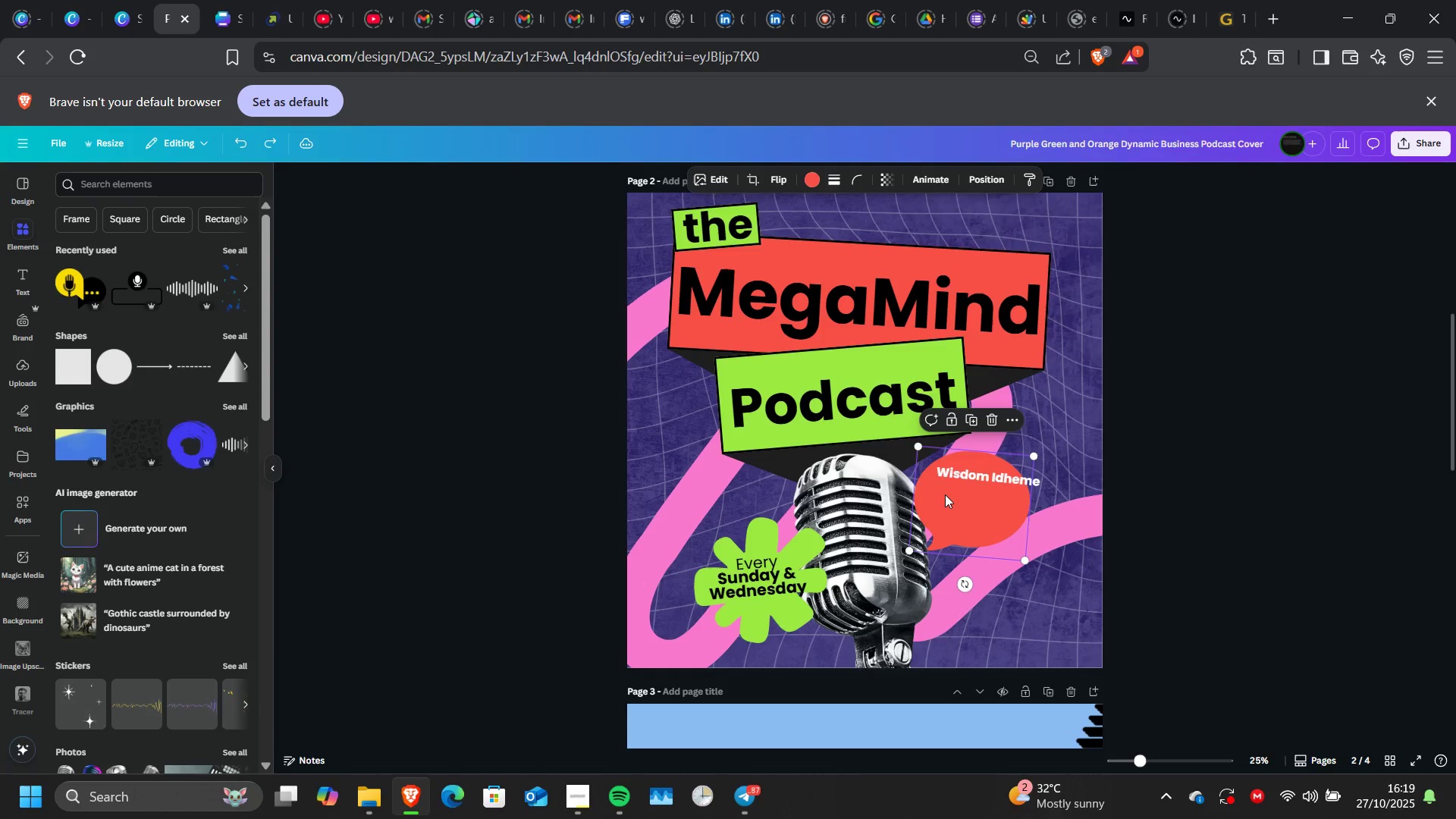 
key(Control+Z)
 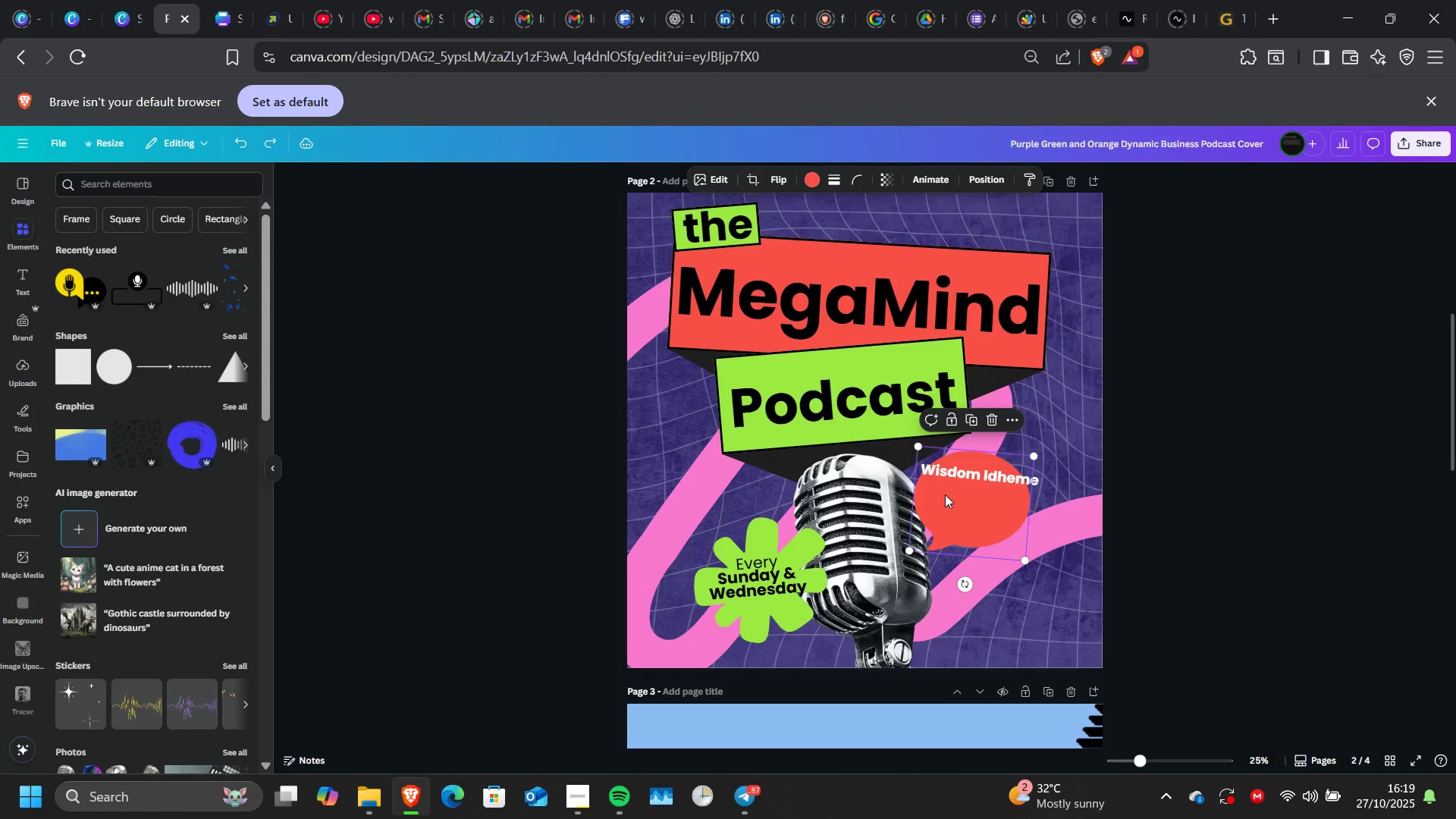 
key(Control+Z)
 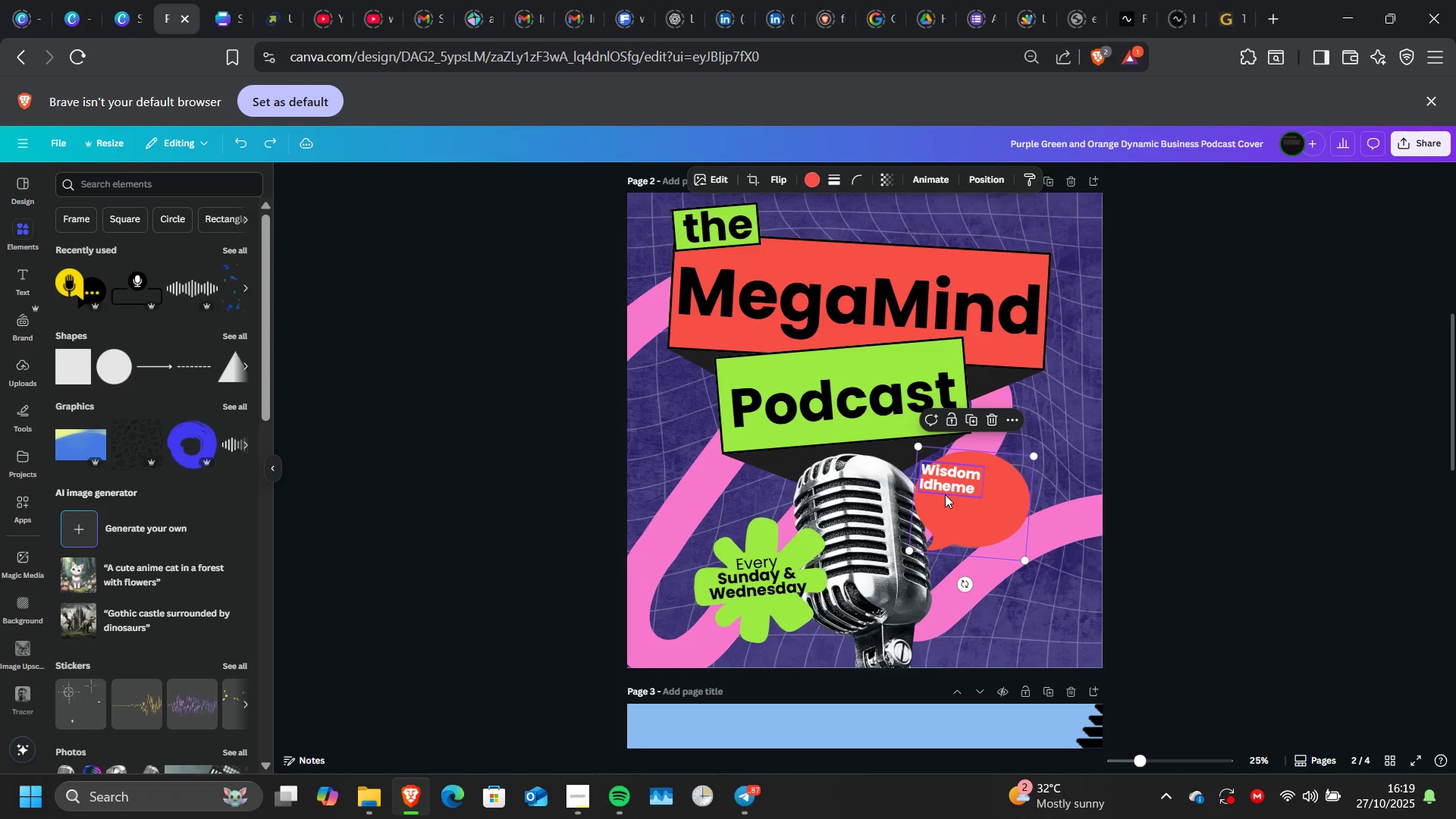 
key(Control+Z)
 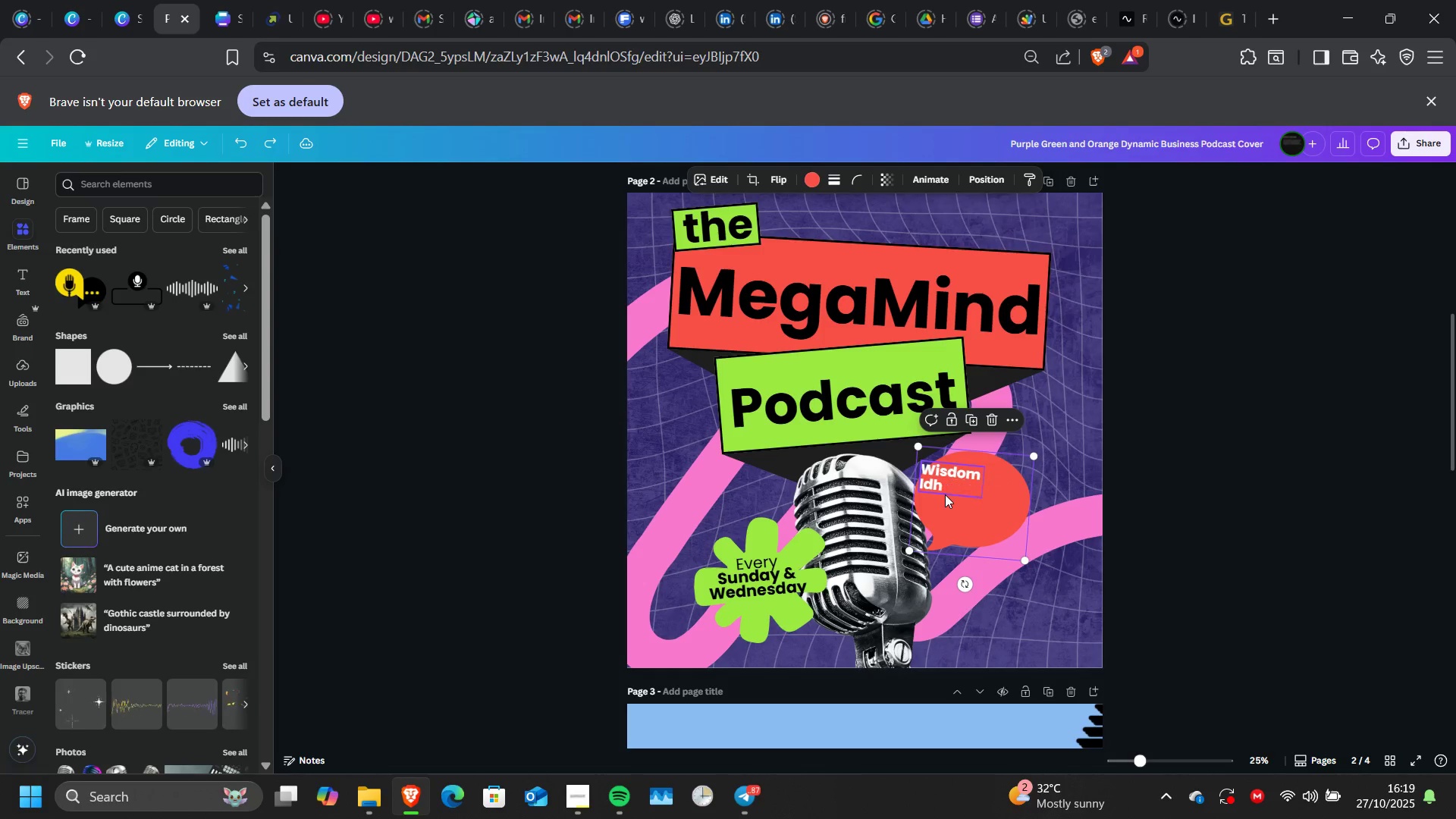 
key(Control+Z)
 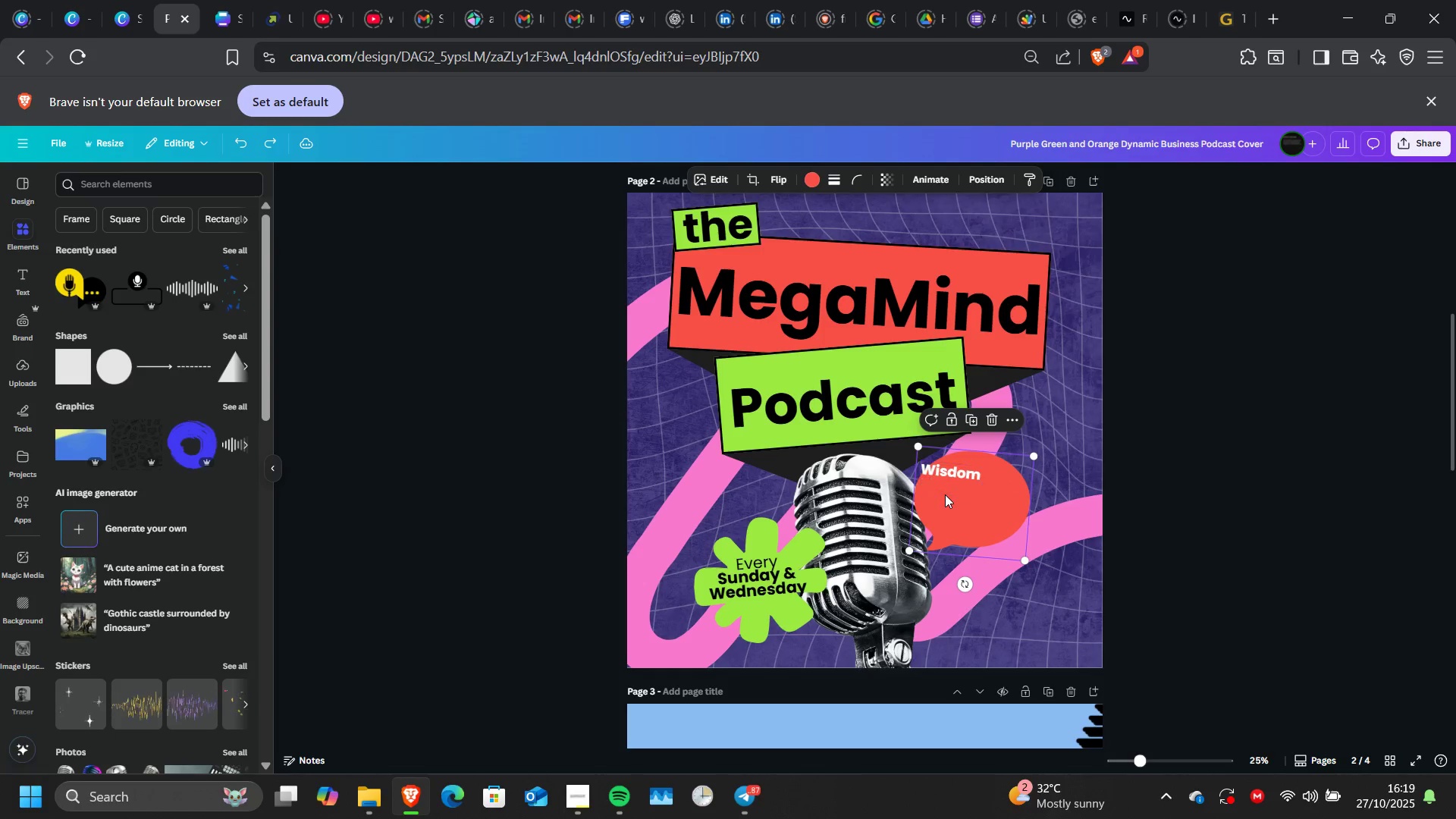 
key(Control+Z)
 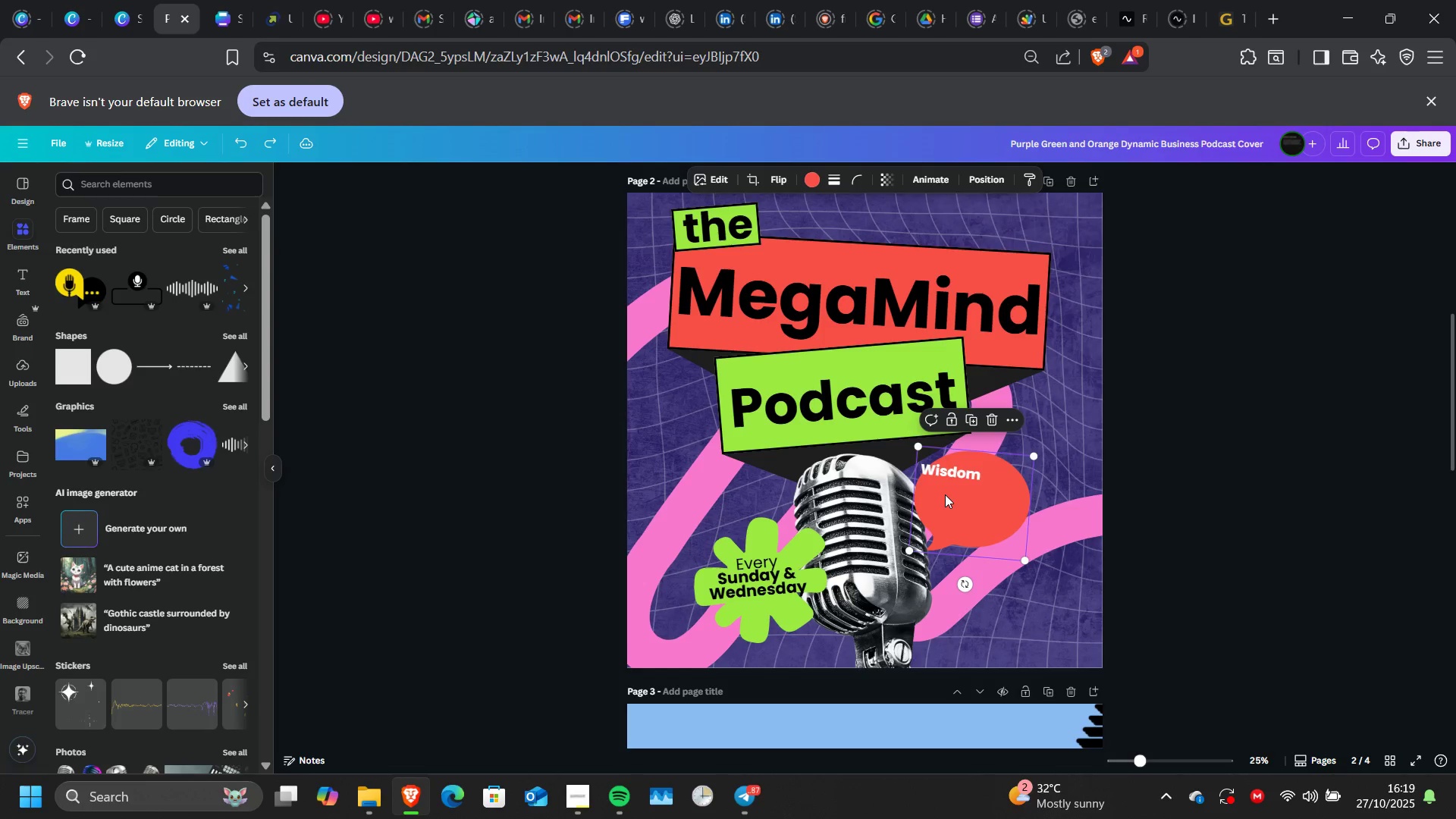 
key(Control+Z)
 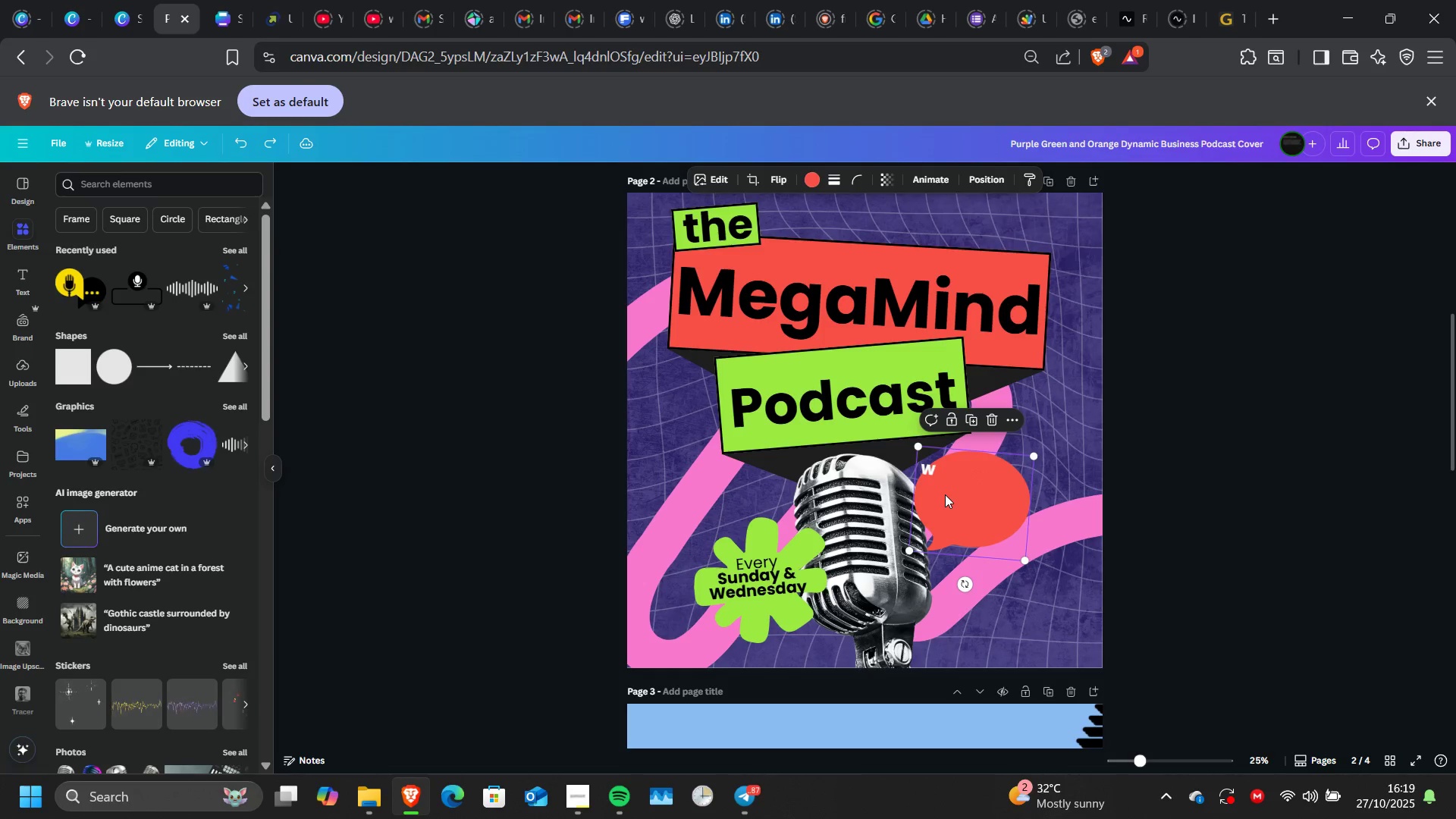 
key(Control+Z)
 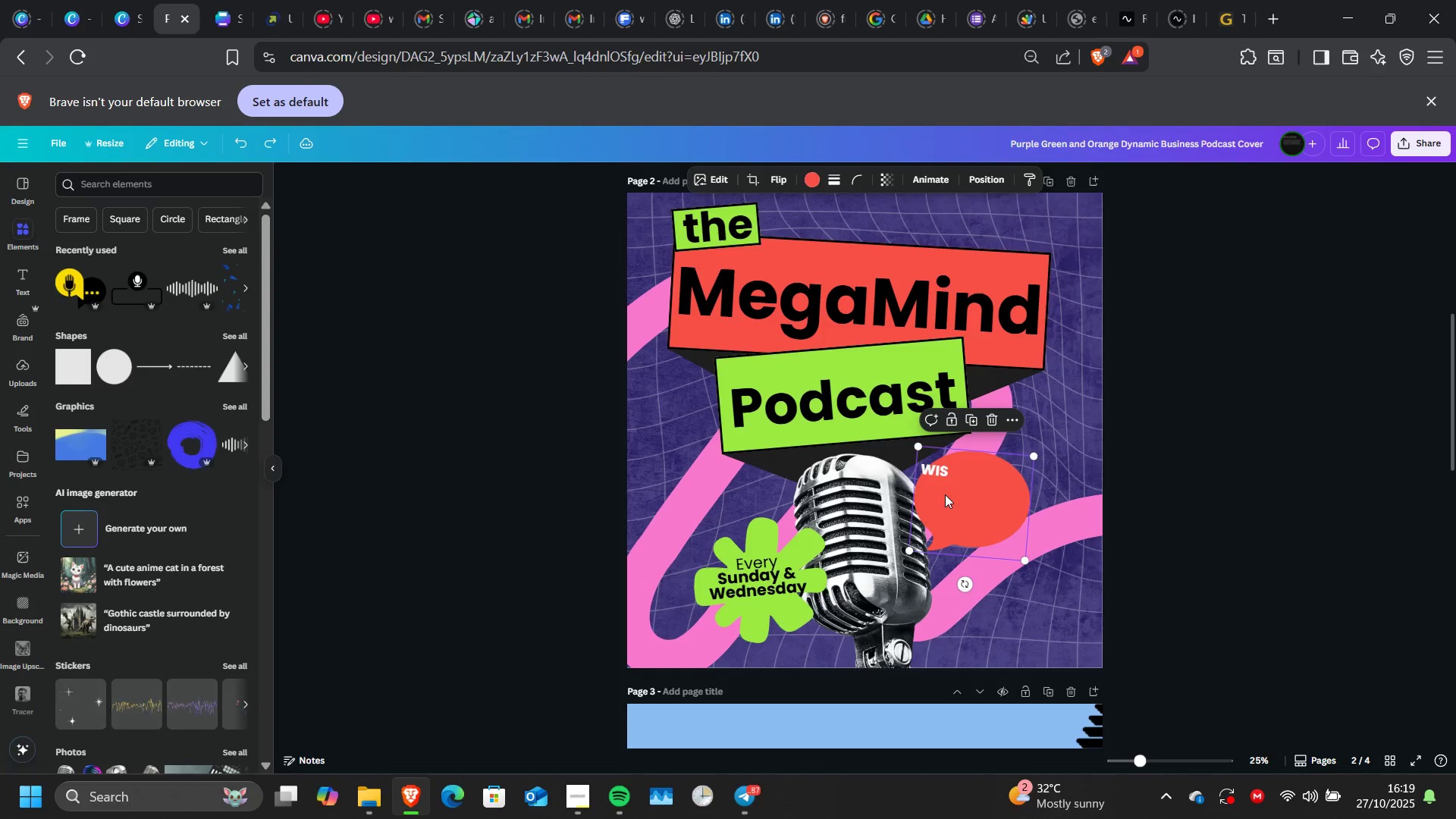 
key(Control+Z)
 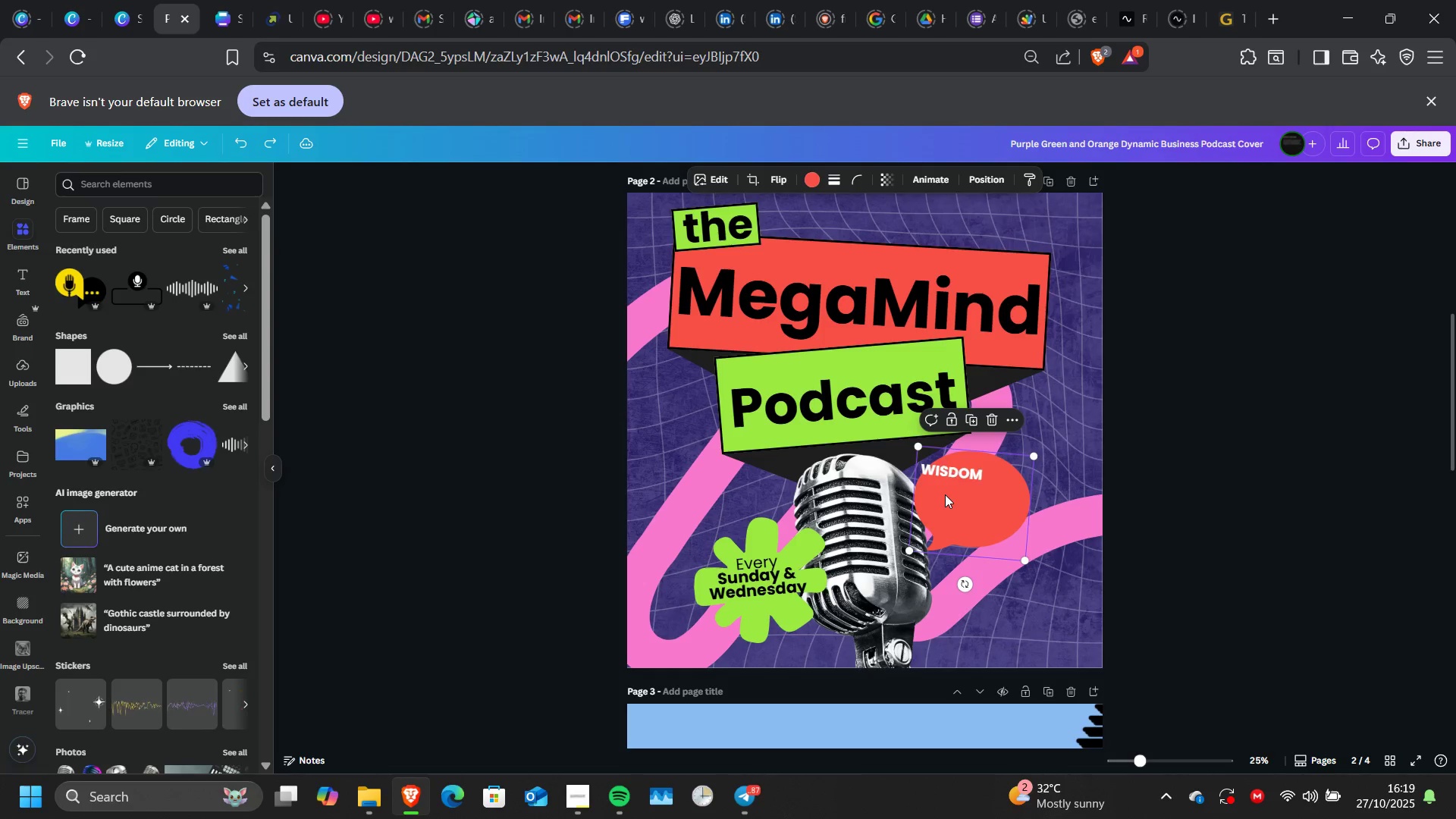 
key(Control+Z)
 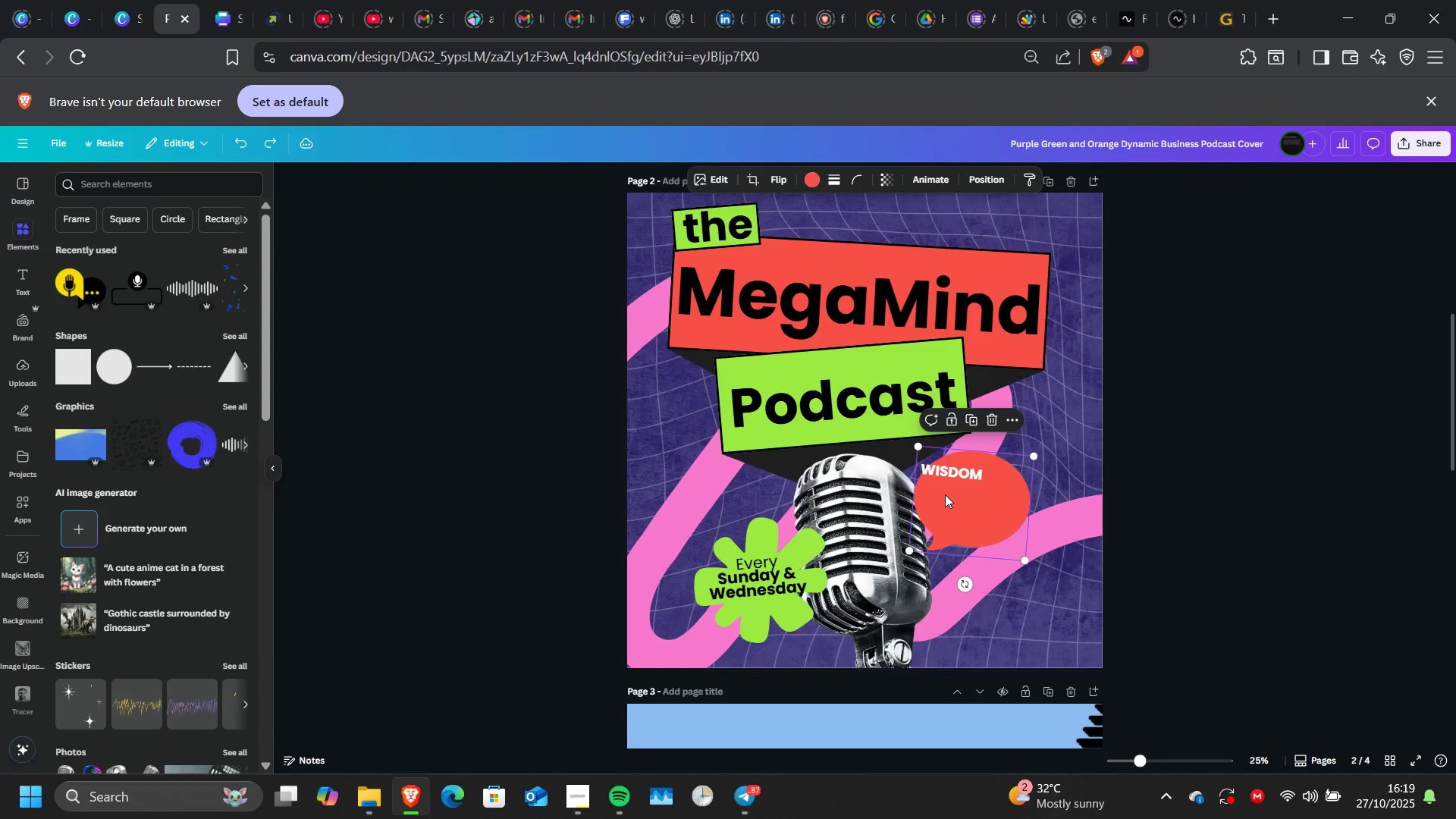 
key(Control+Z)
 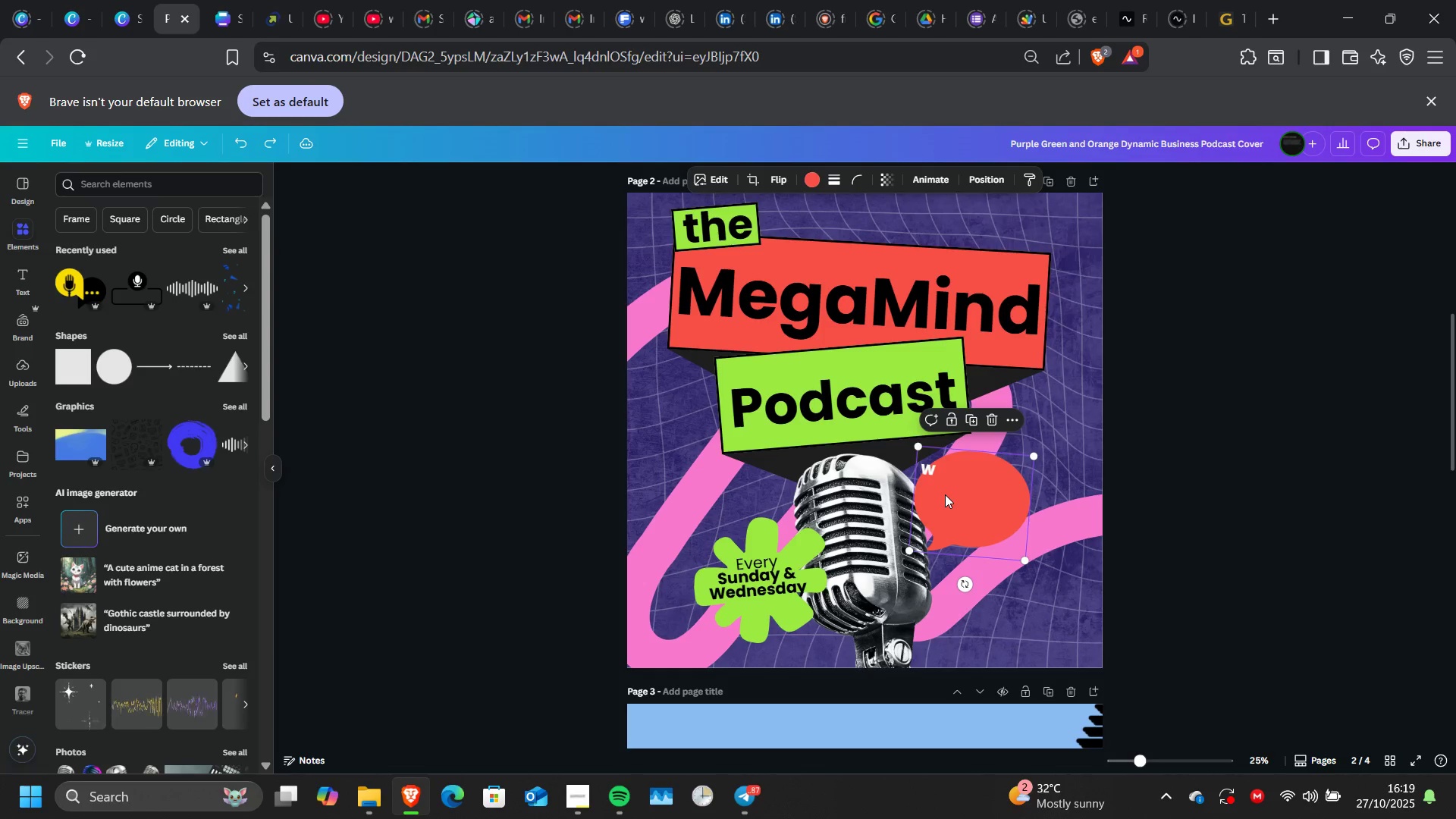 
key(Control+Z)
 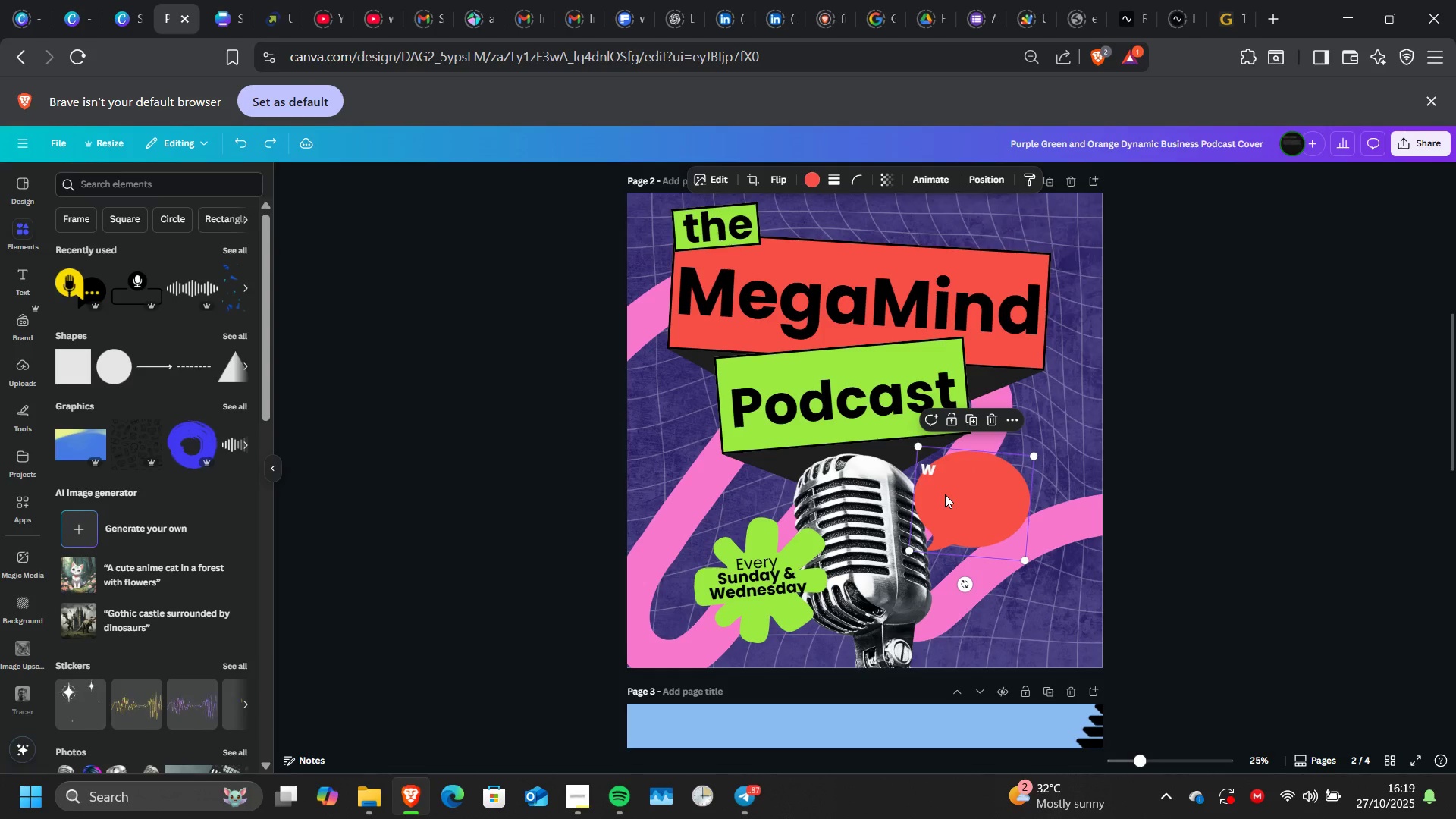 
key(Control+Z)
 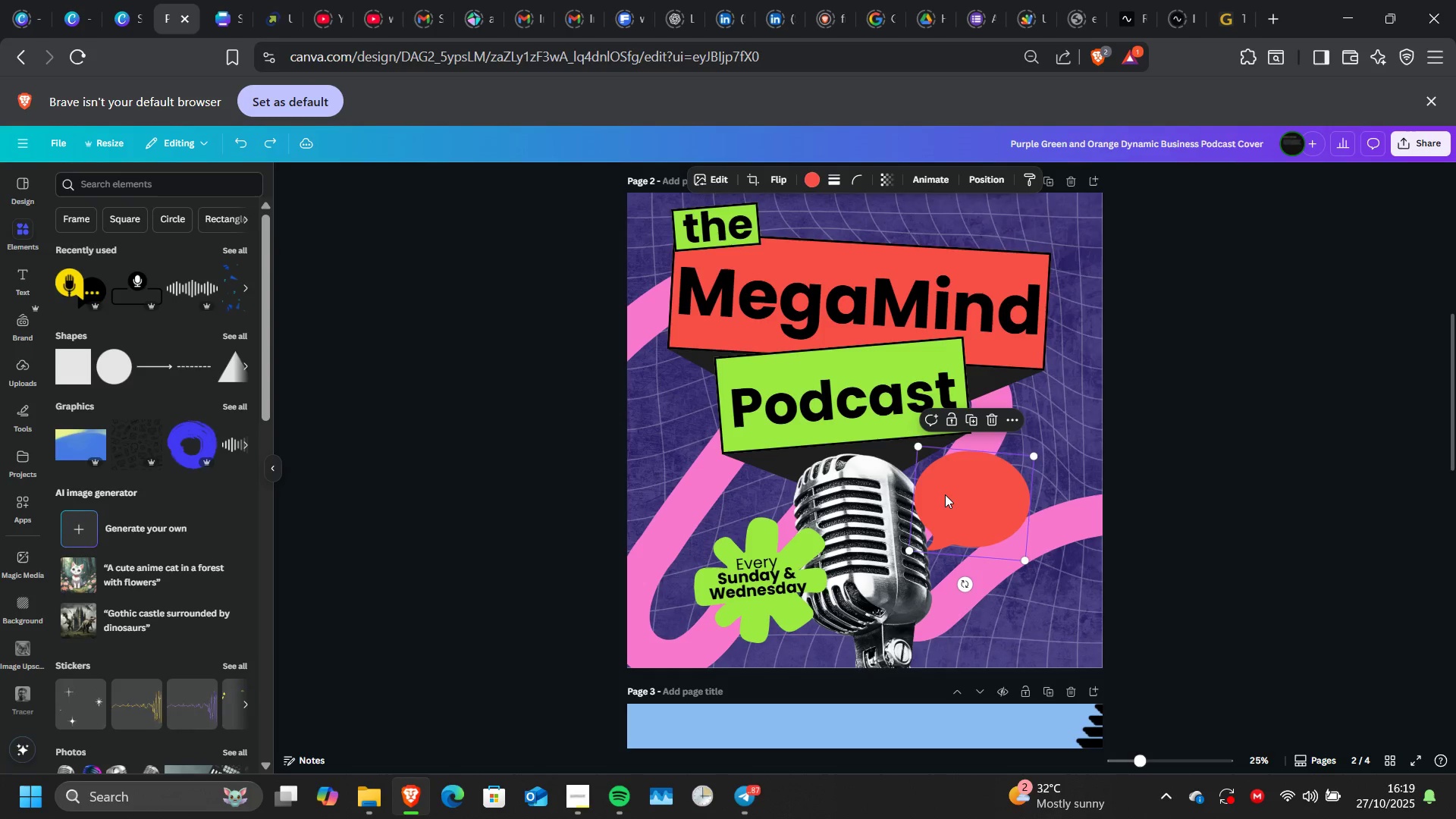 
key(Control+Z)
 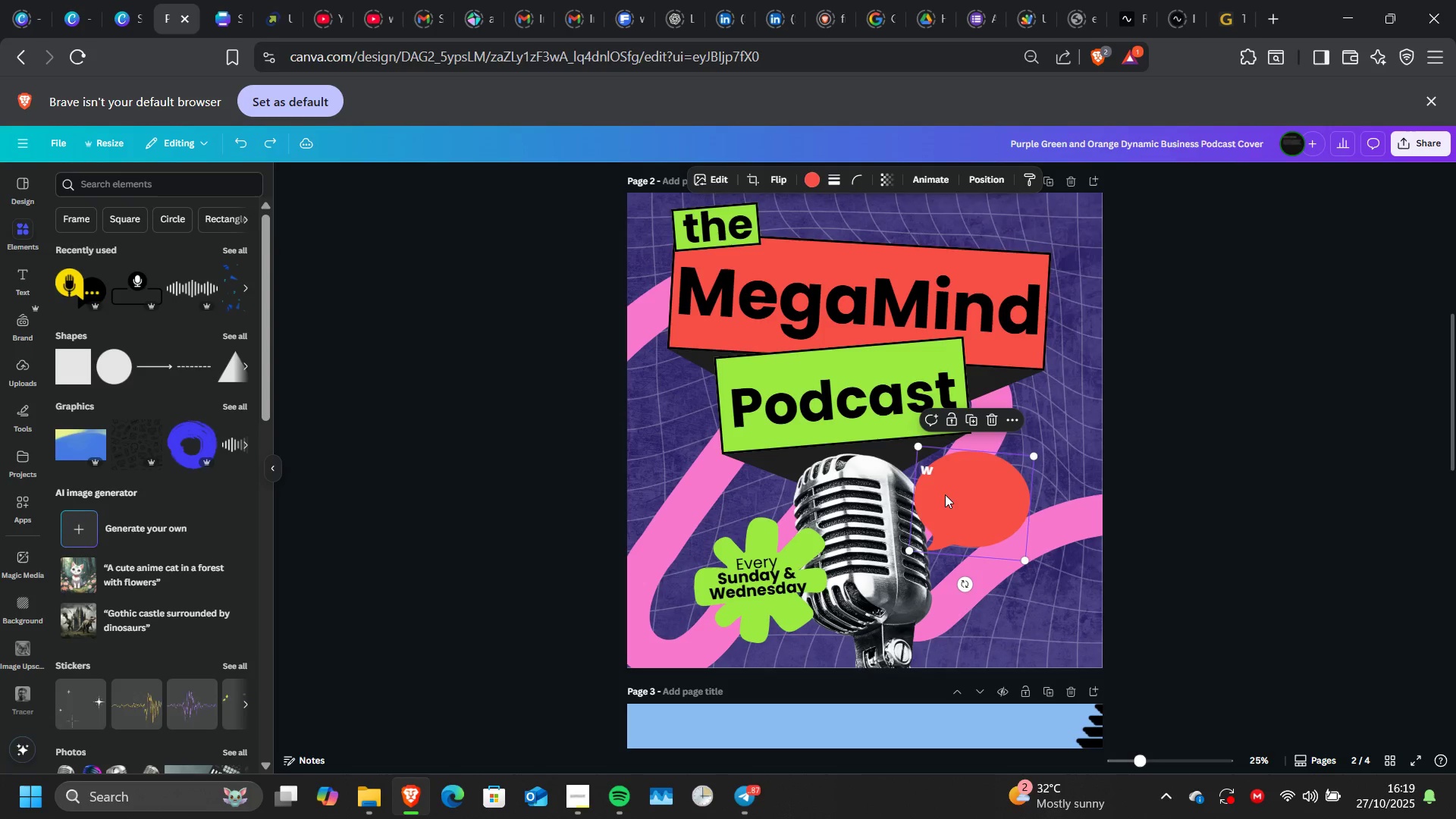 
key(Control+Z)
 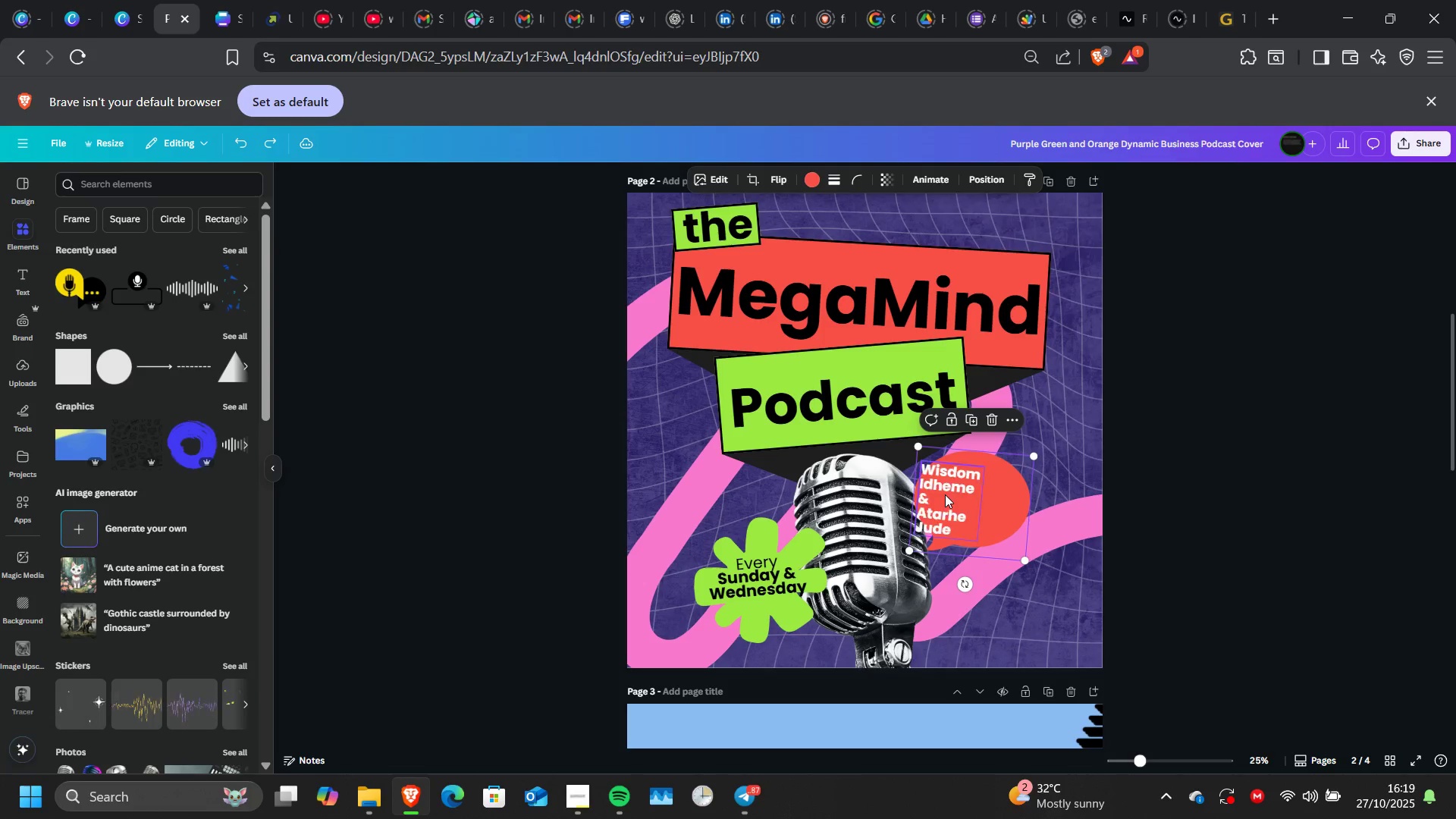 
key(Control+Z)
 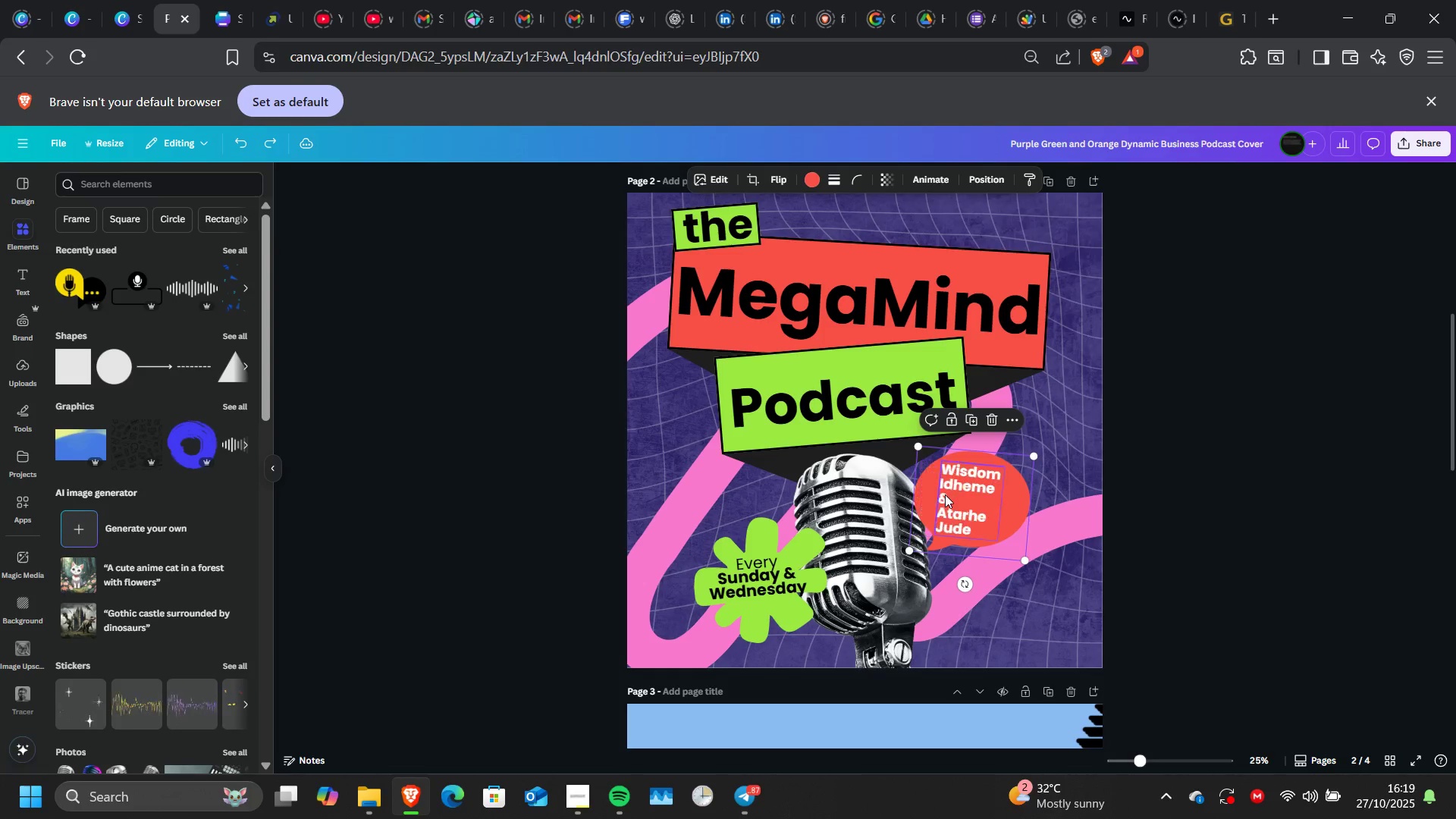 
key(Control+Z)
 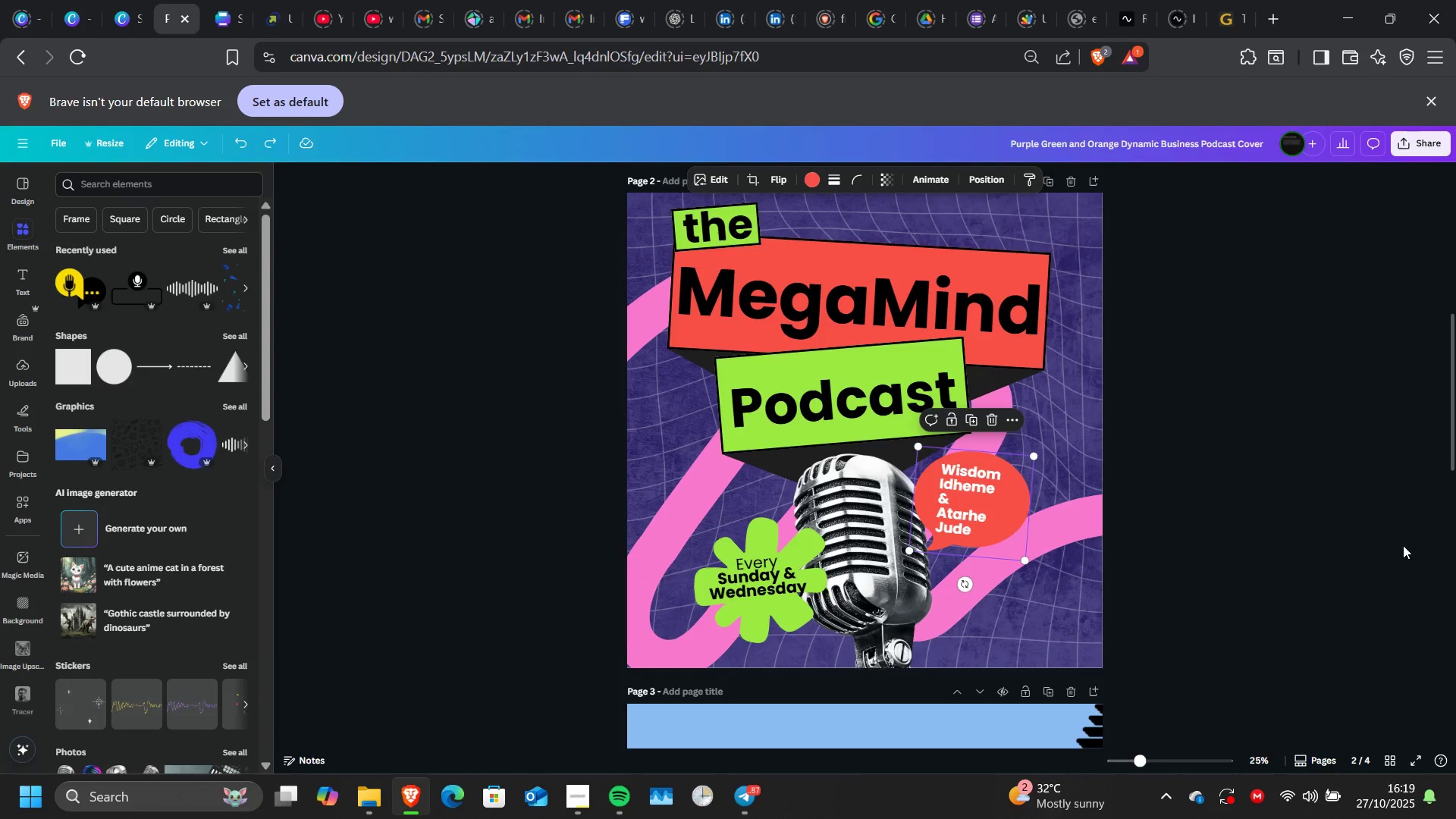 
left_click([1403, 545])
 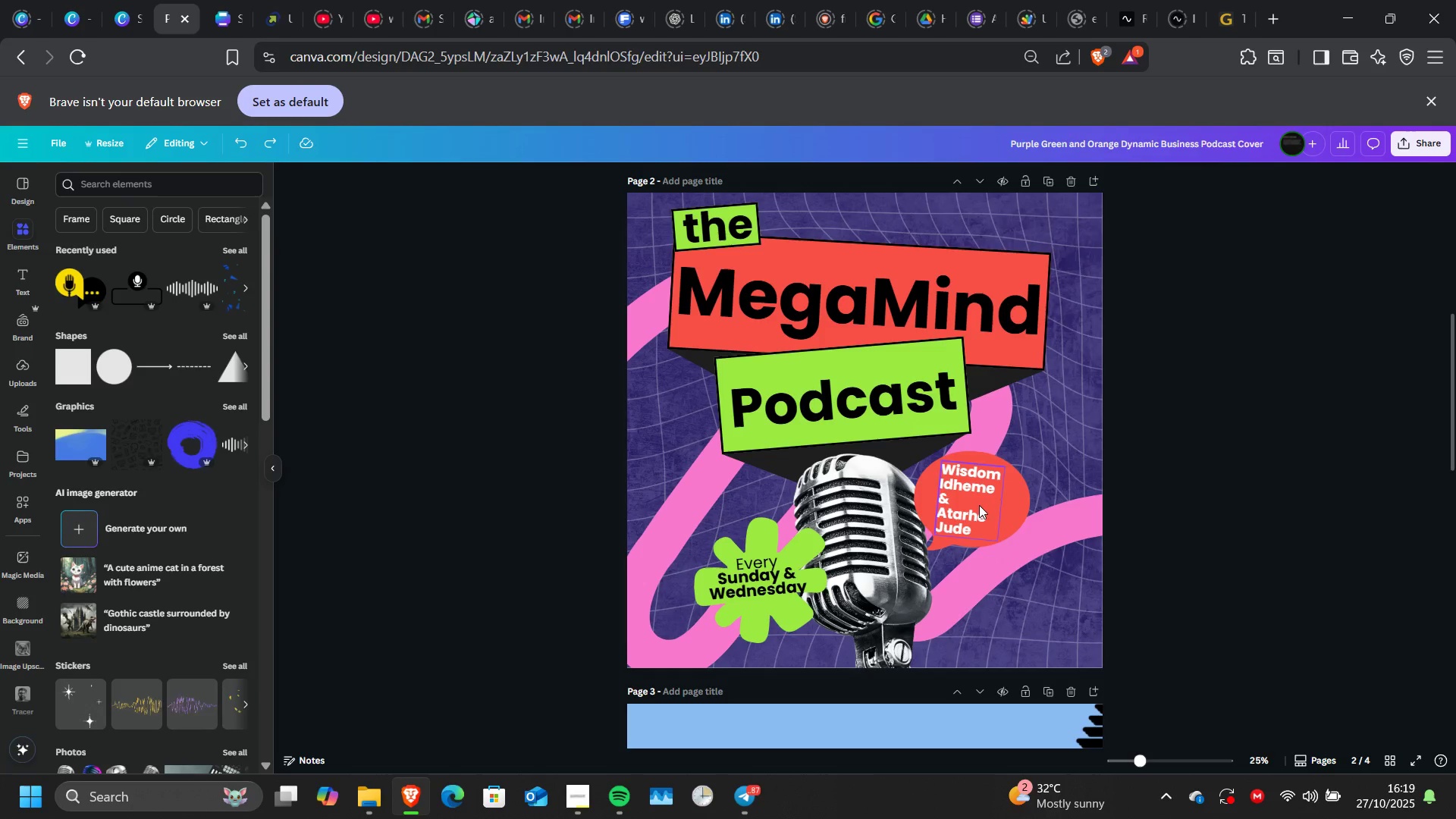 
left_click([979, 505])
 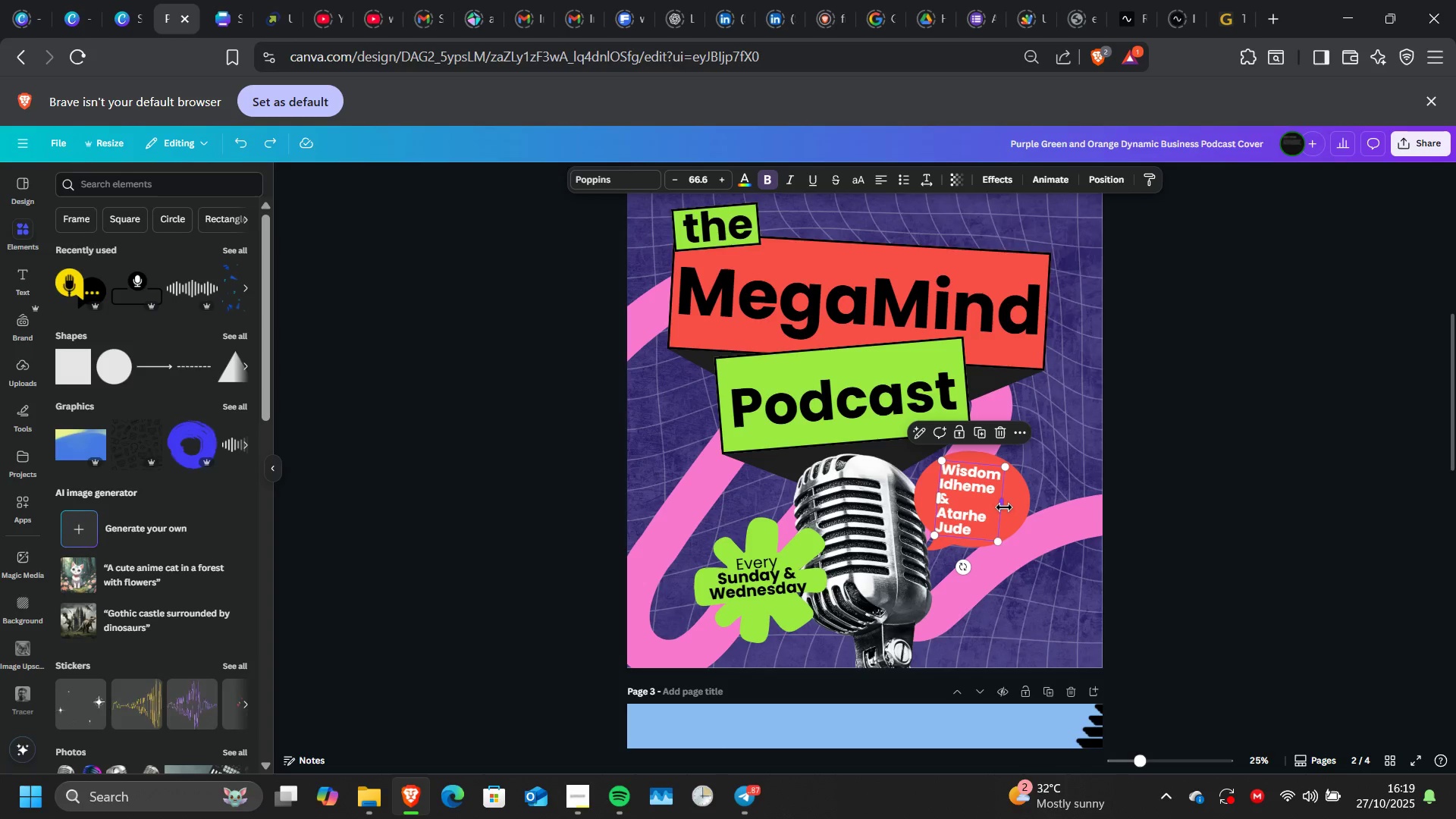 
left_click_drag(start_coordinate=[1004, 507], to_coordinate=[999, 510])
 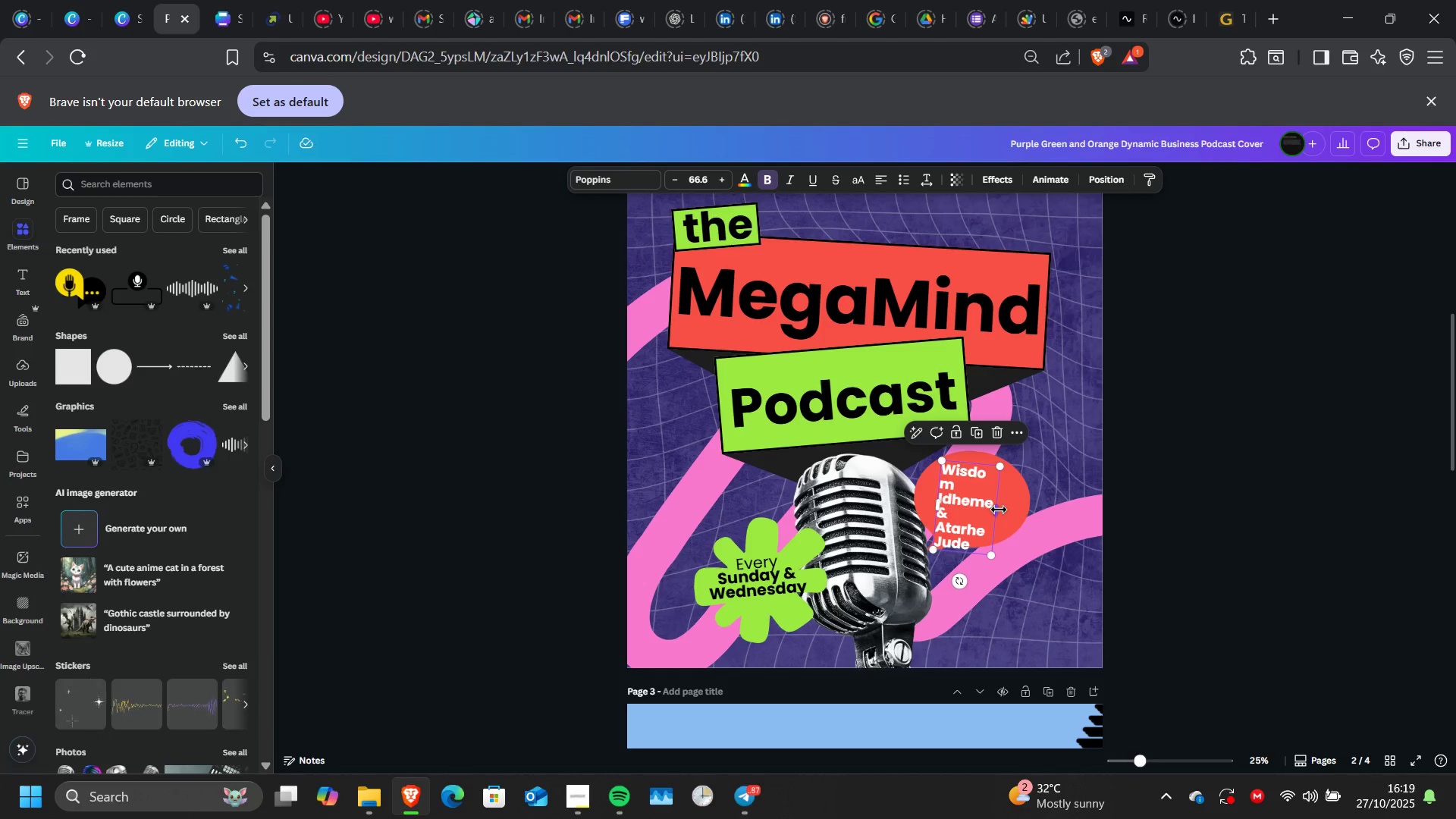 
left_click_drag(start_coordinate=[999, 510], to_coordinate=[1016, 514])
 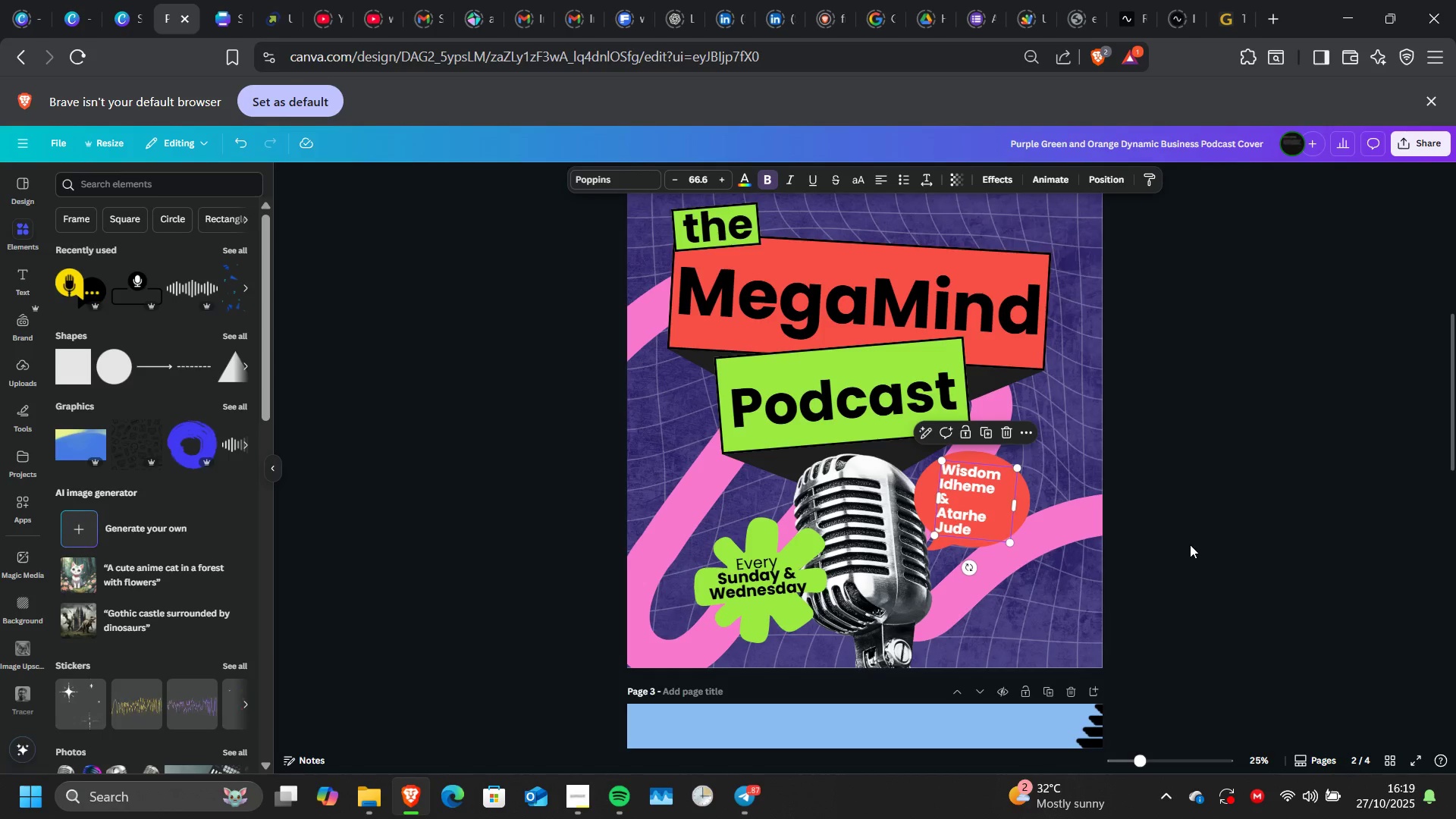 
left_click([1190, 544])
 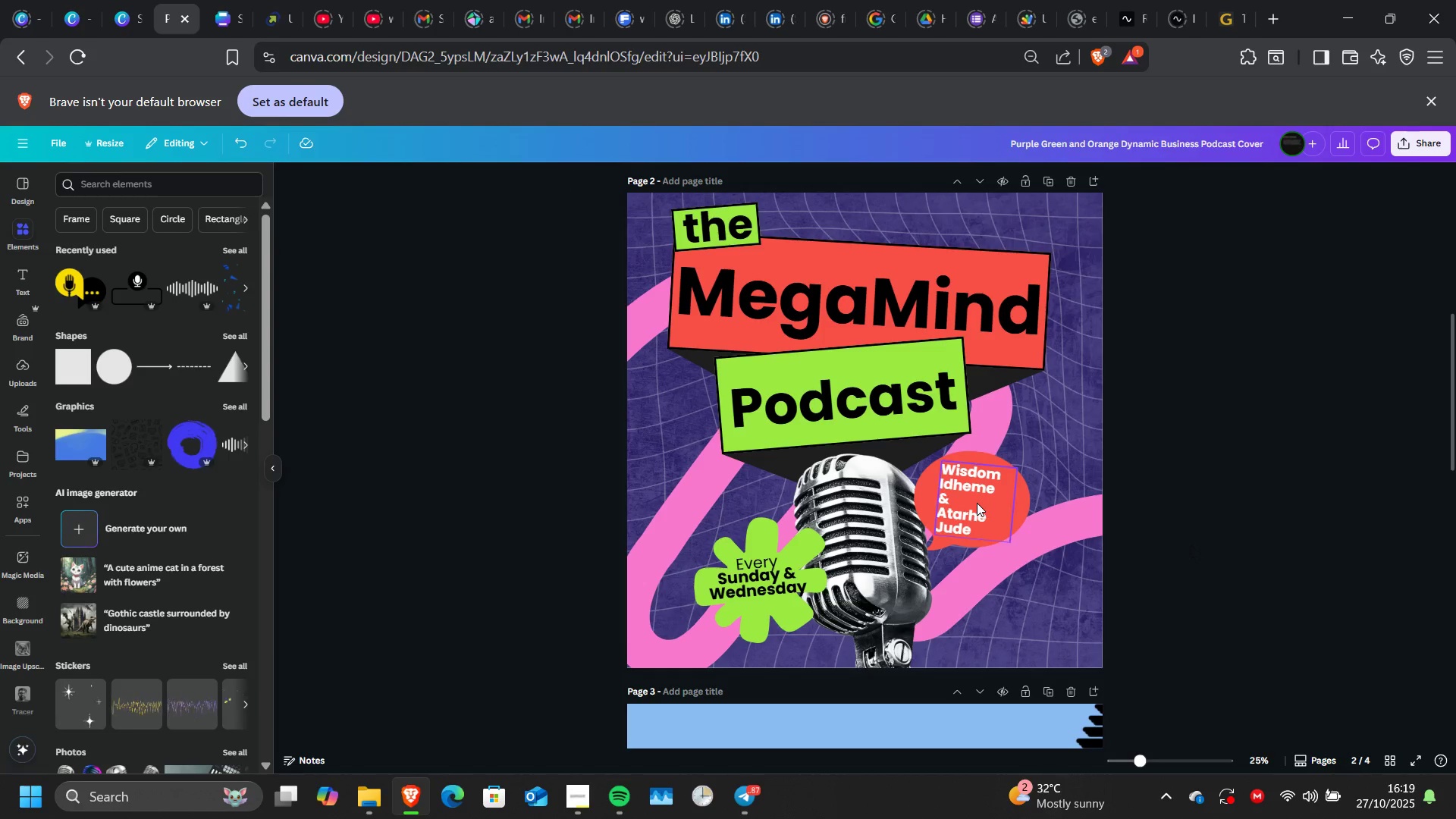 
left_click([977, 503])
 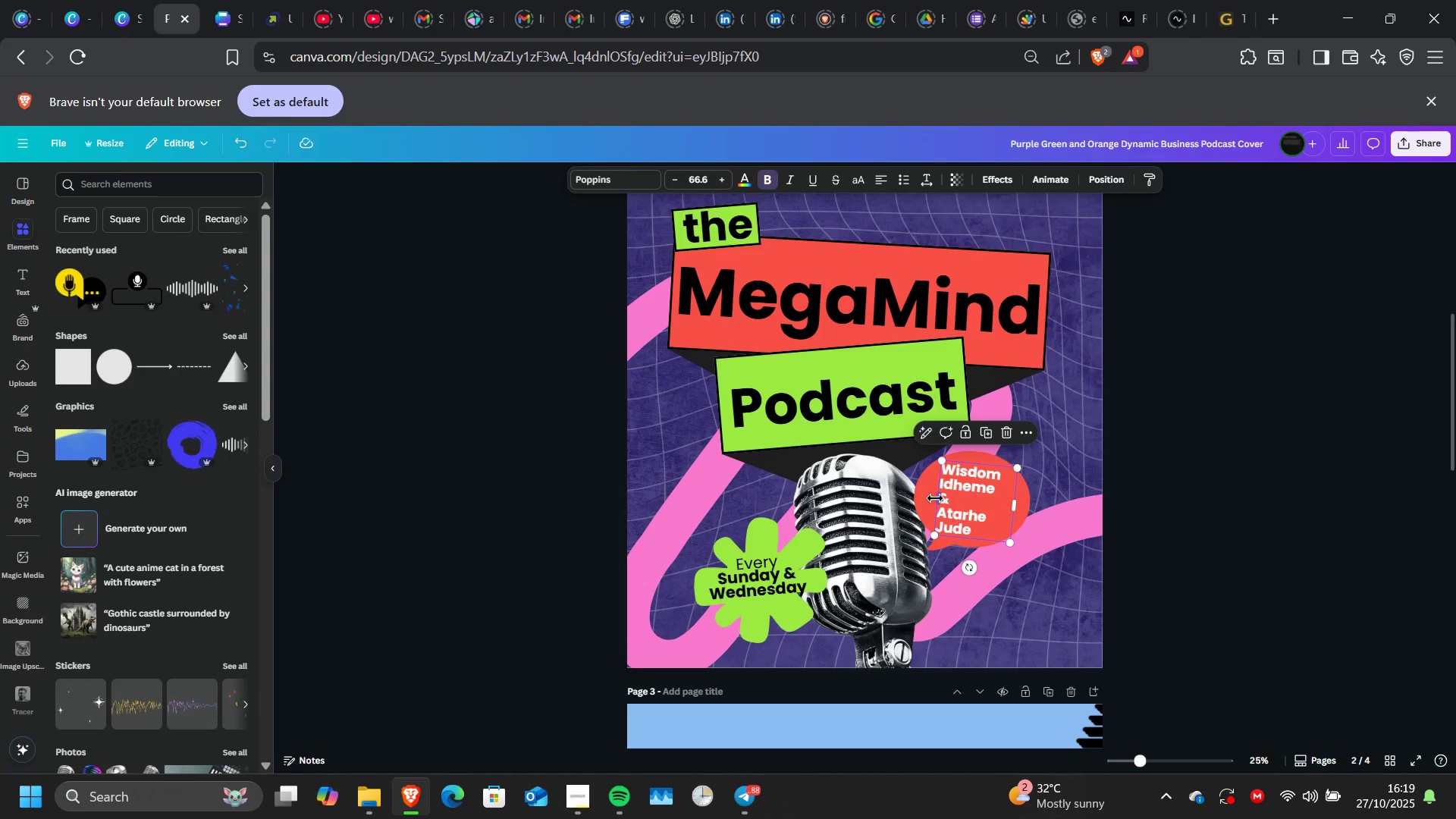 
left_click_drag(start_coordinate=[935, 498], to_coordinate=[940, 503])
 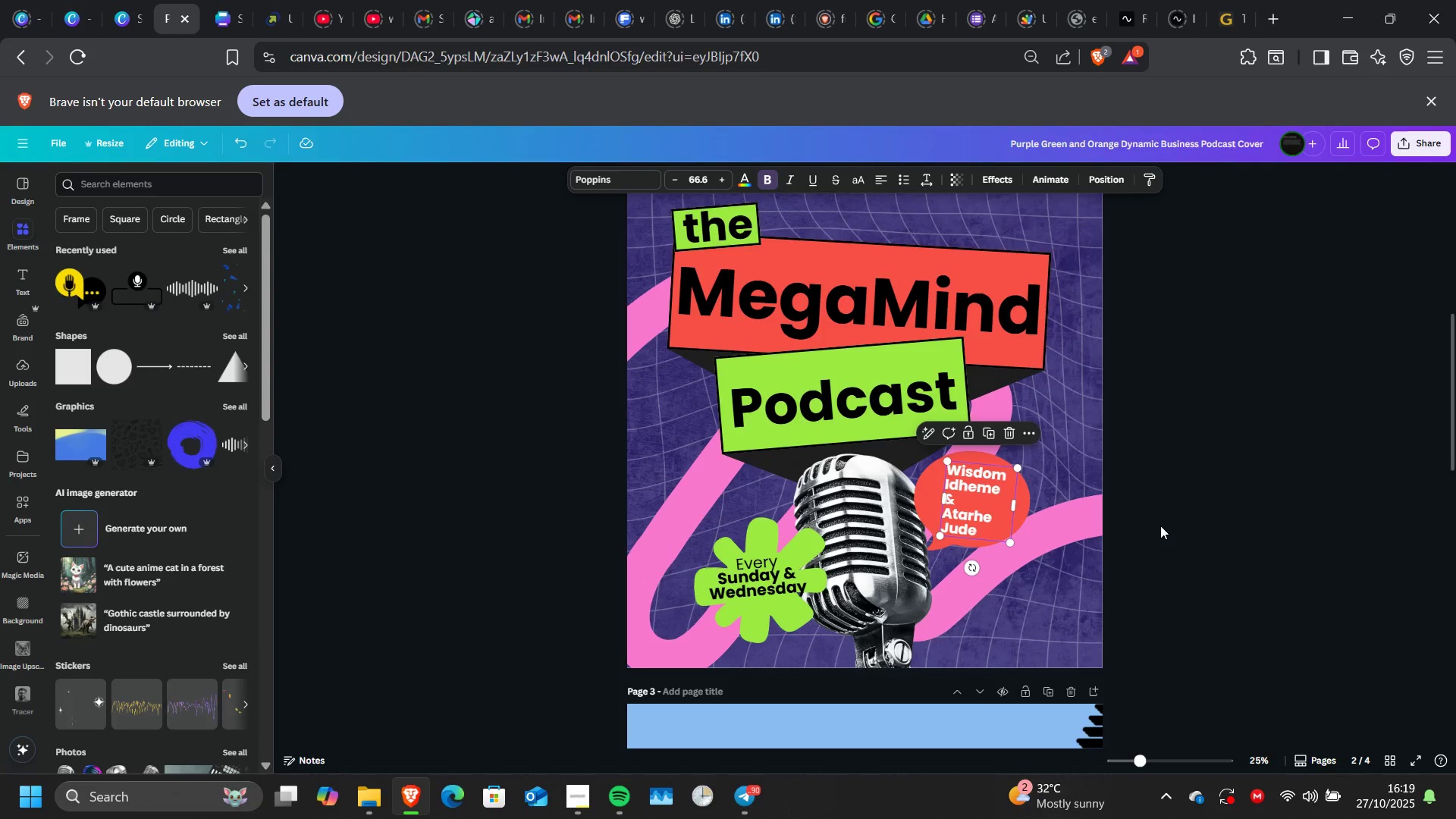 
left_click([1160, 526])
 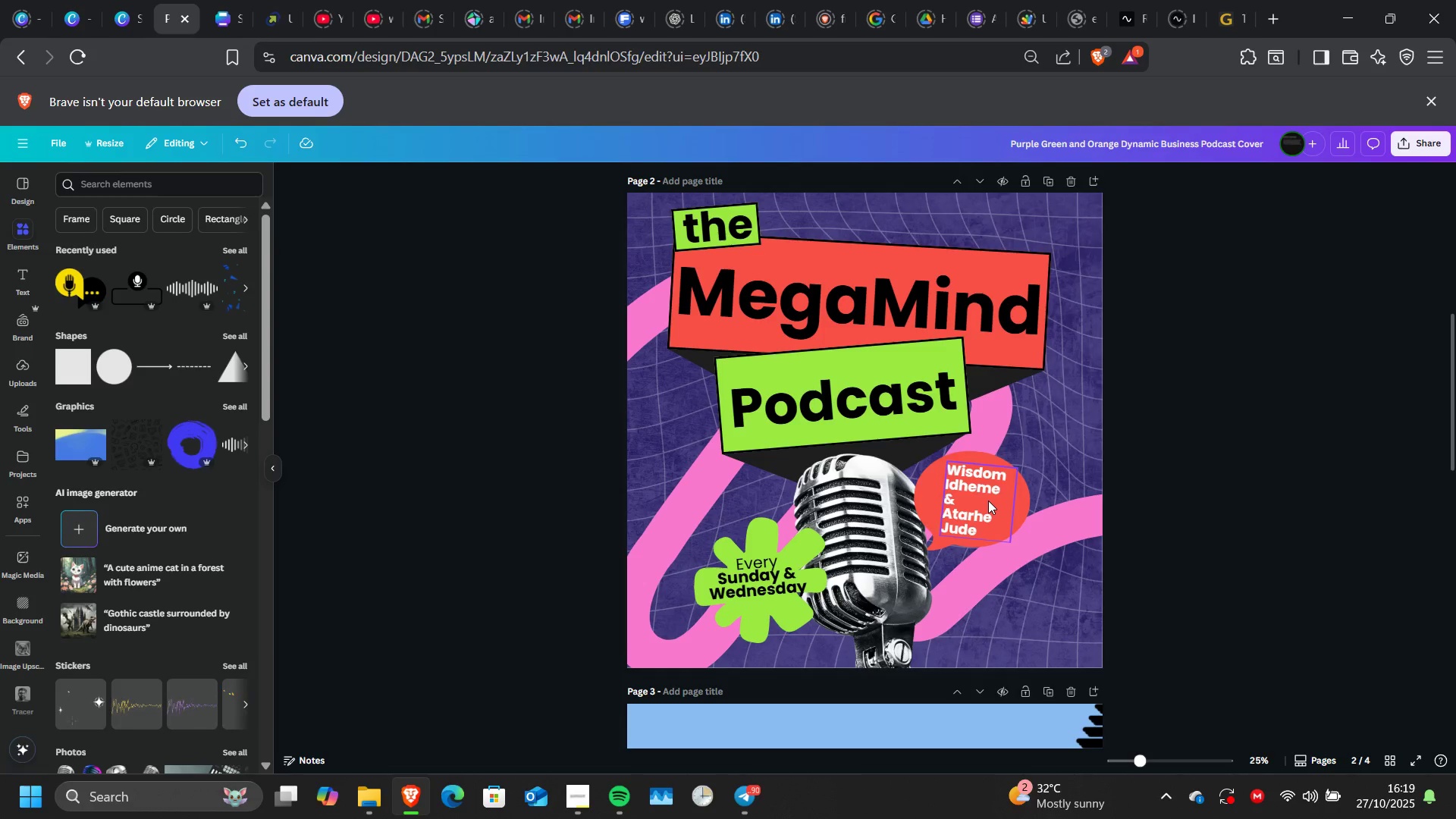 
left_click([988, 500])
 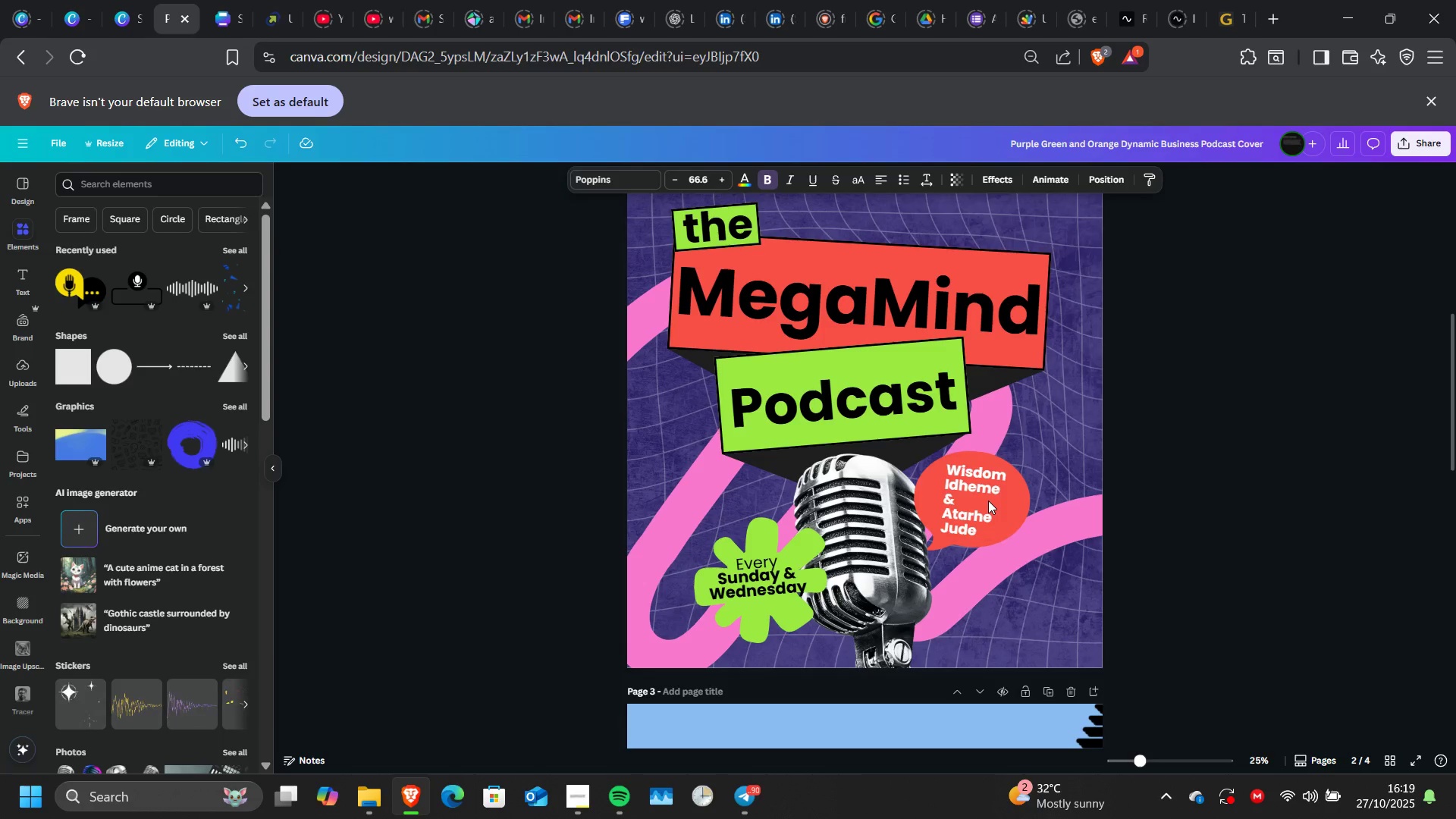 
key(ArrowLeft)
 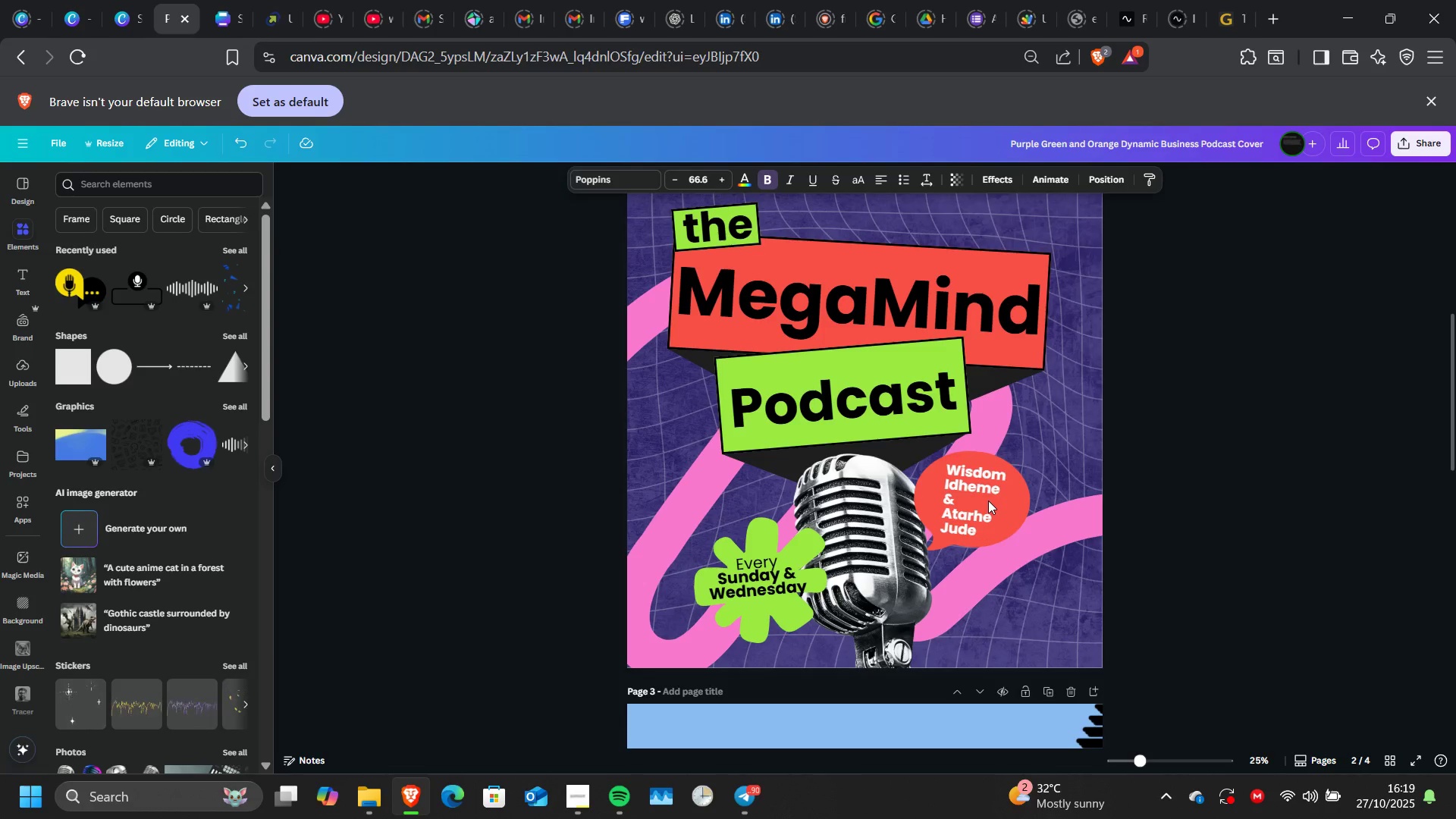 
key(ArrowLeft)
 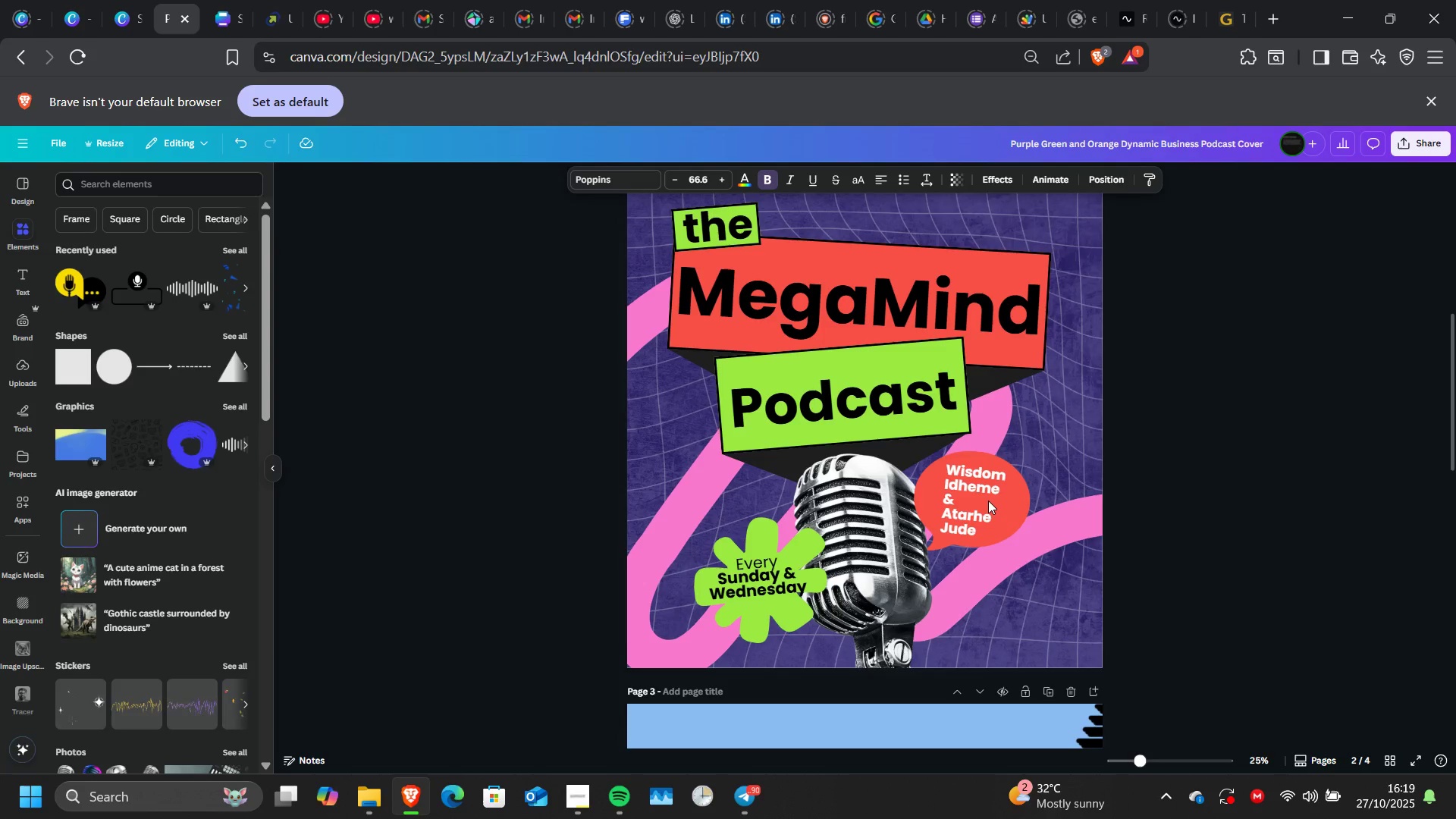 
key(ArrowLeft)
 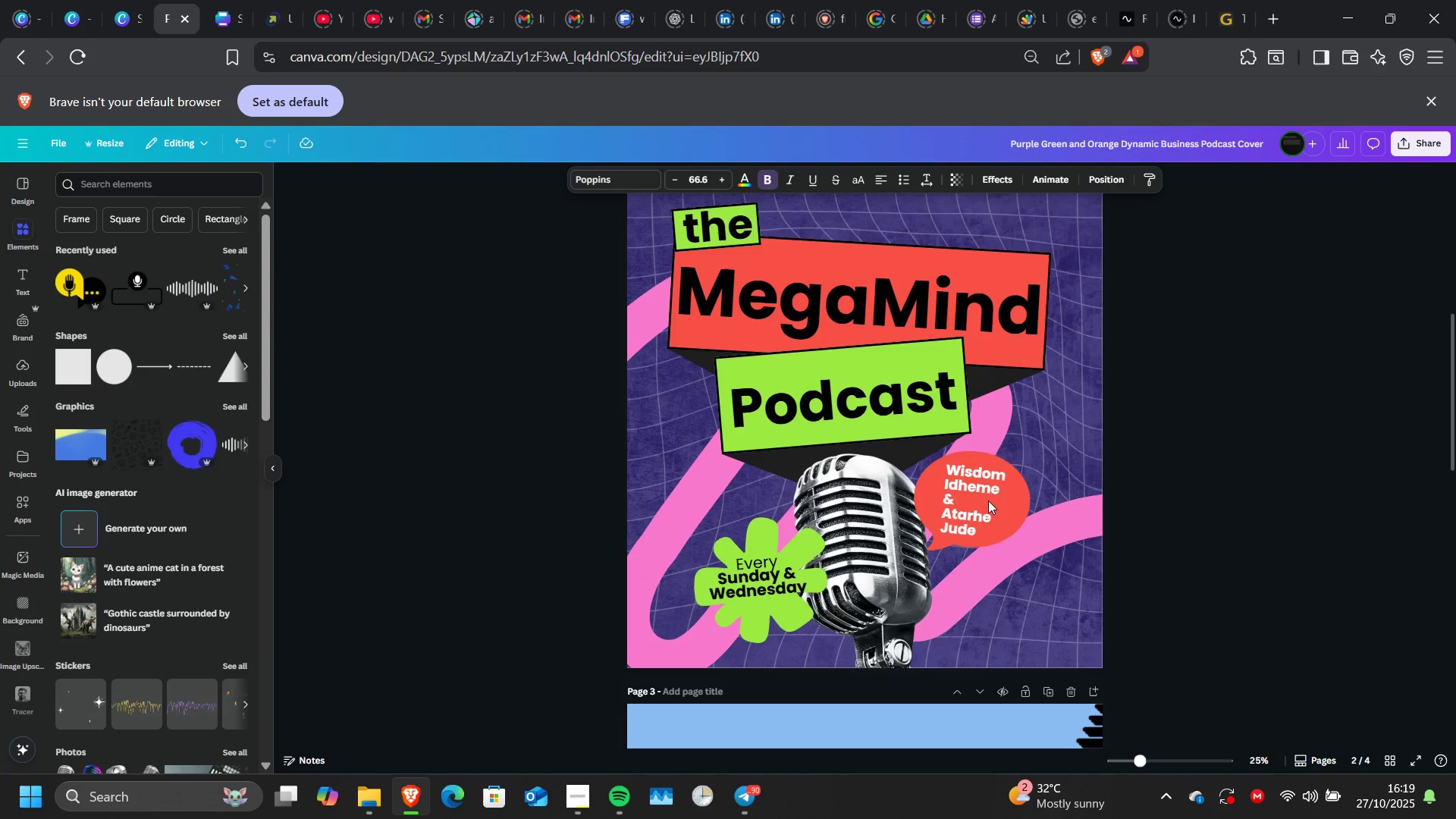 
key(ArrowLeft)
 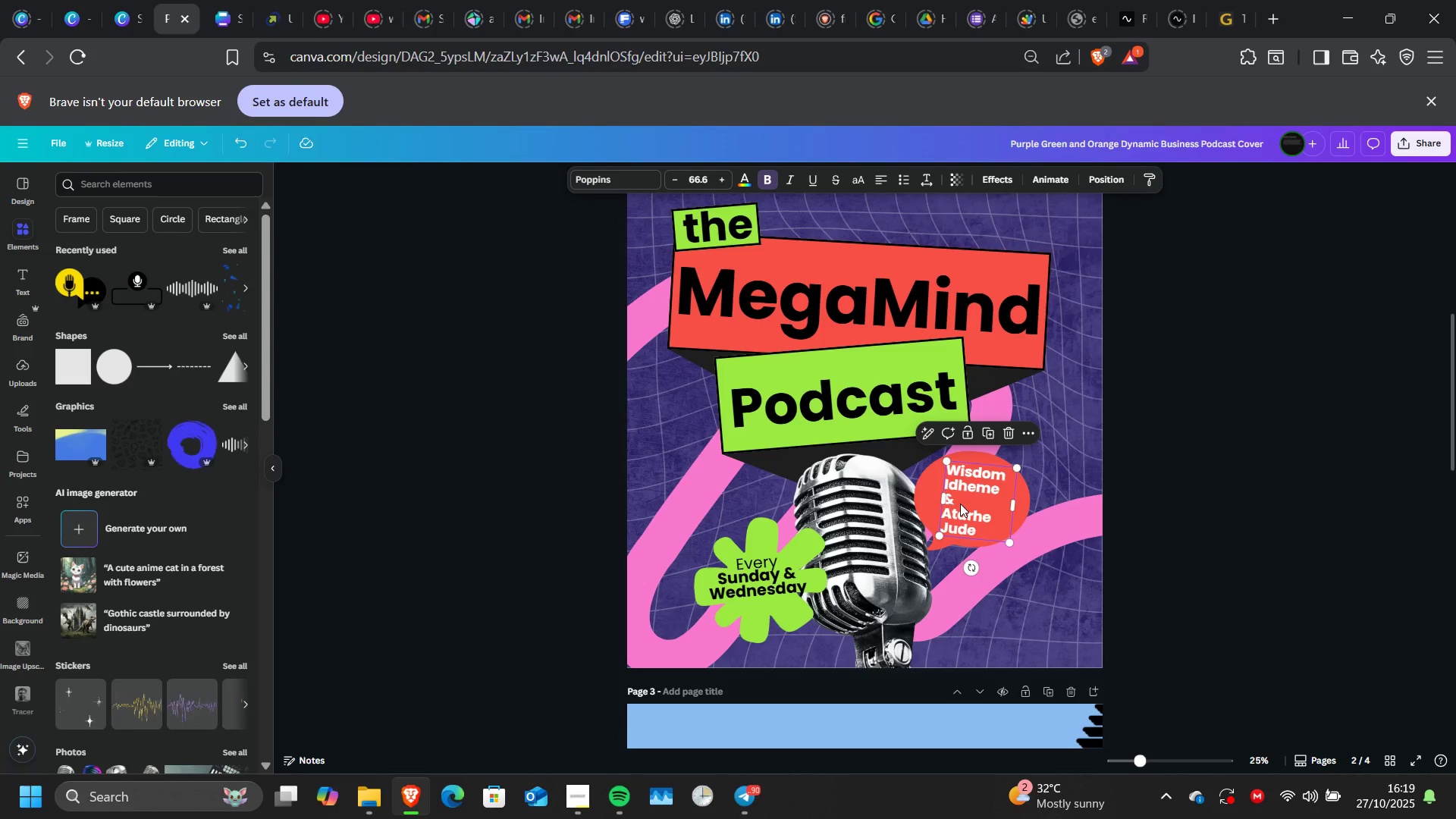 
left_click([960, 504])
 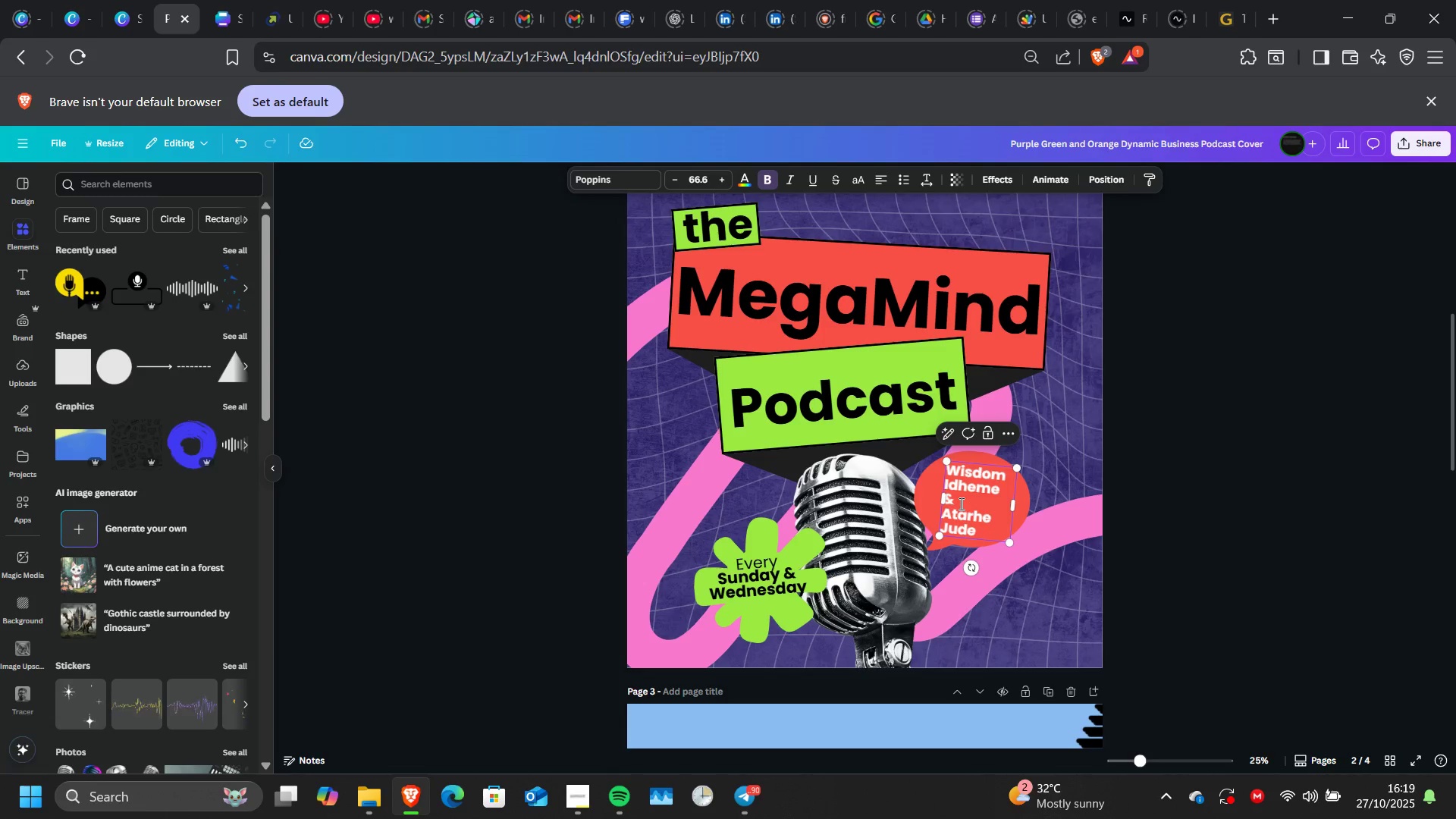 
left_click([960, 504])
 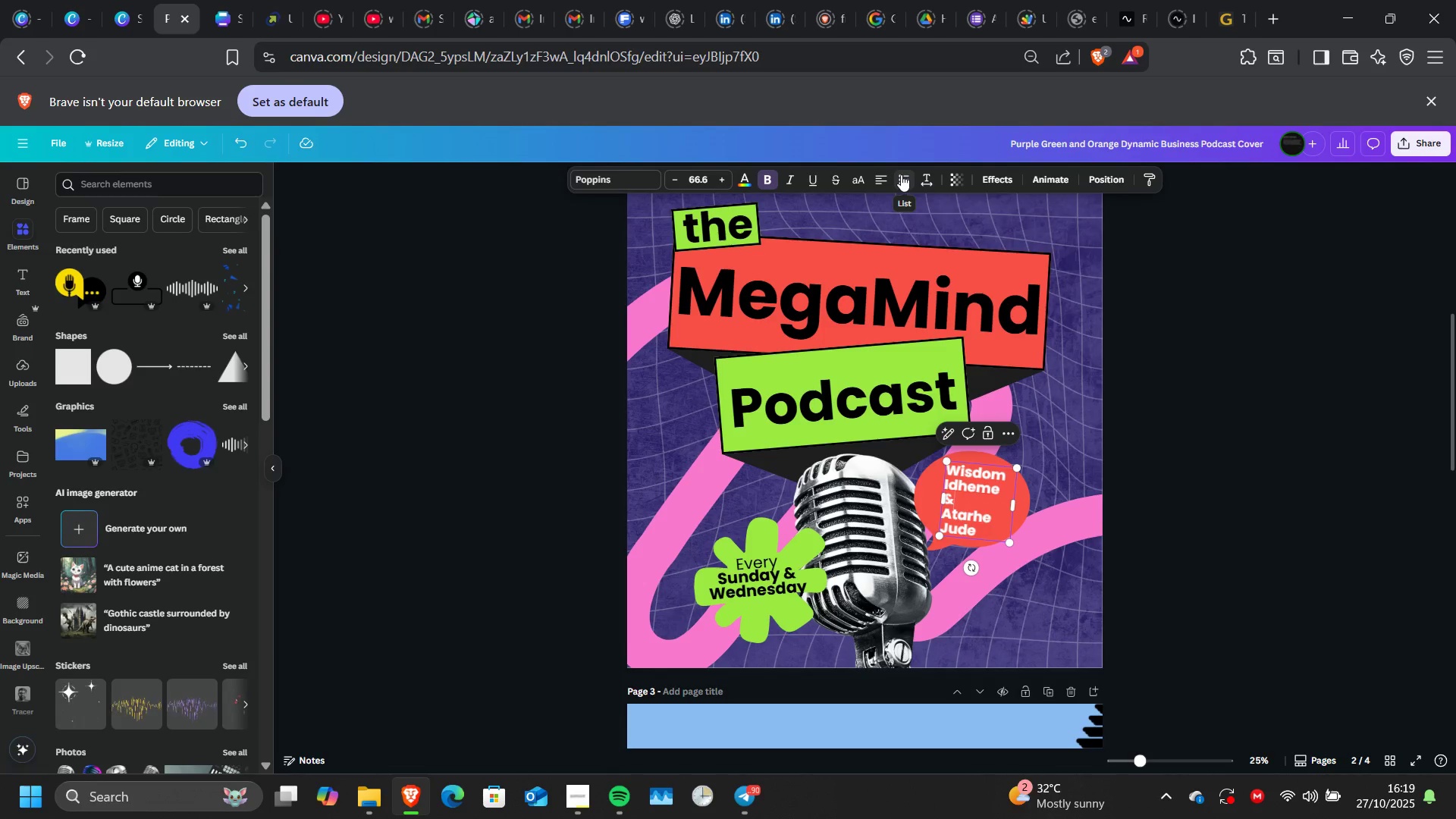 
left_click([890, 174])
 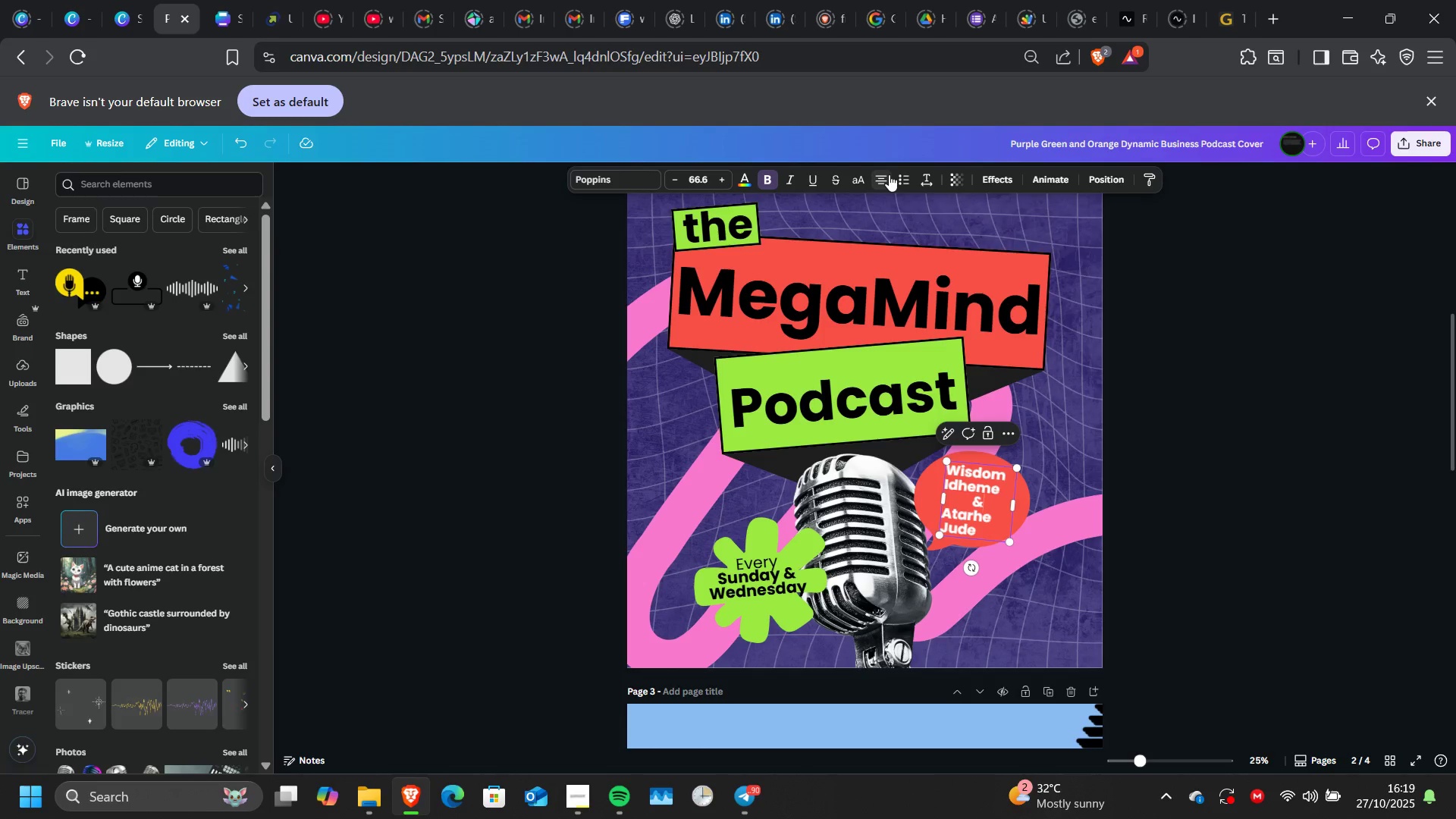 
left_click([888, 174])
 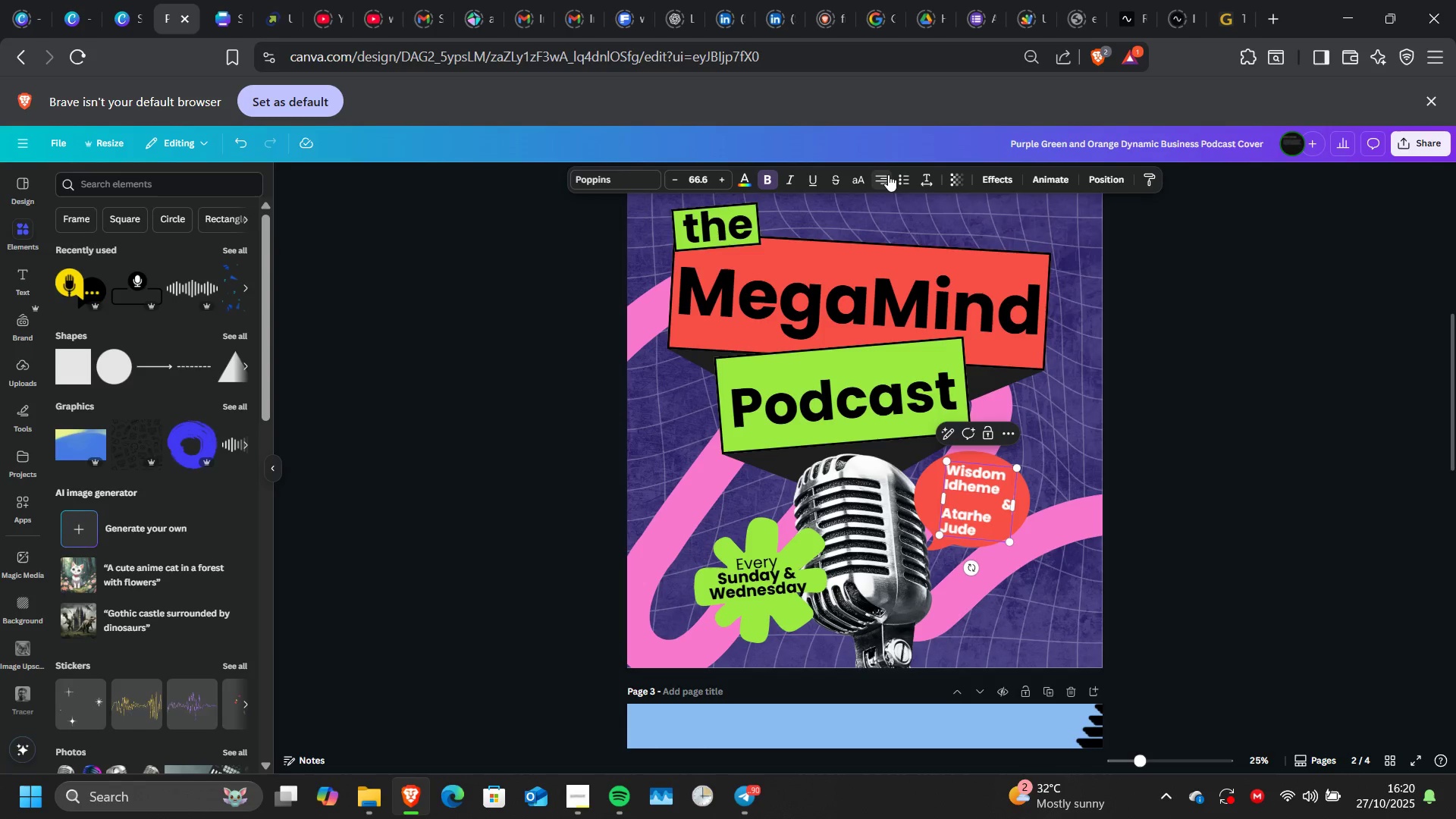 
left_click([888, 174])
 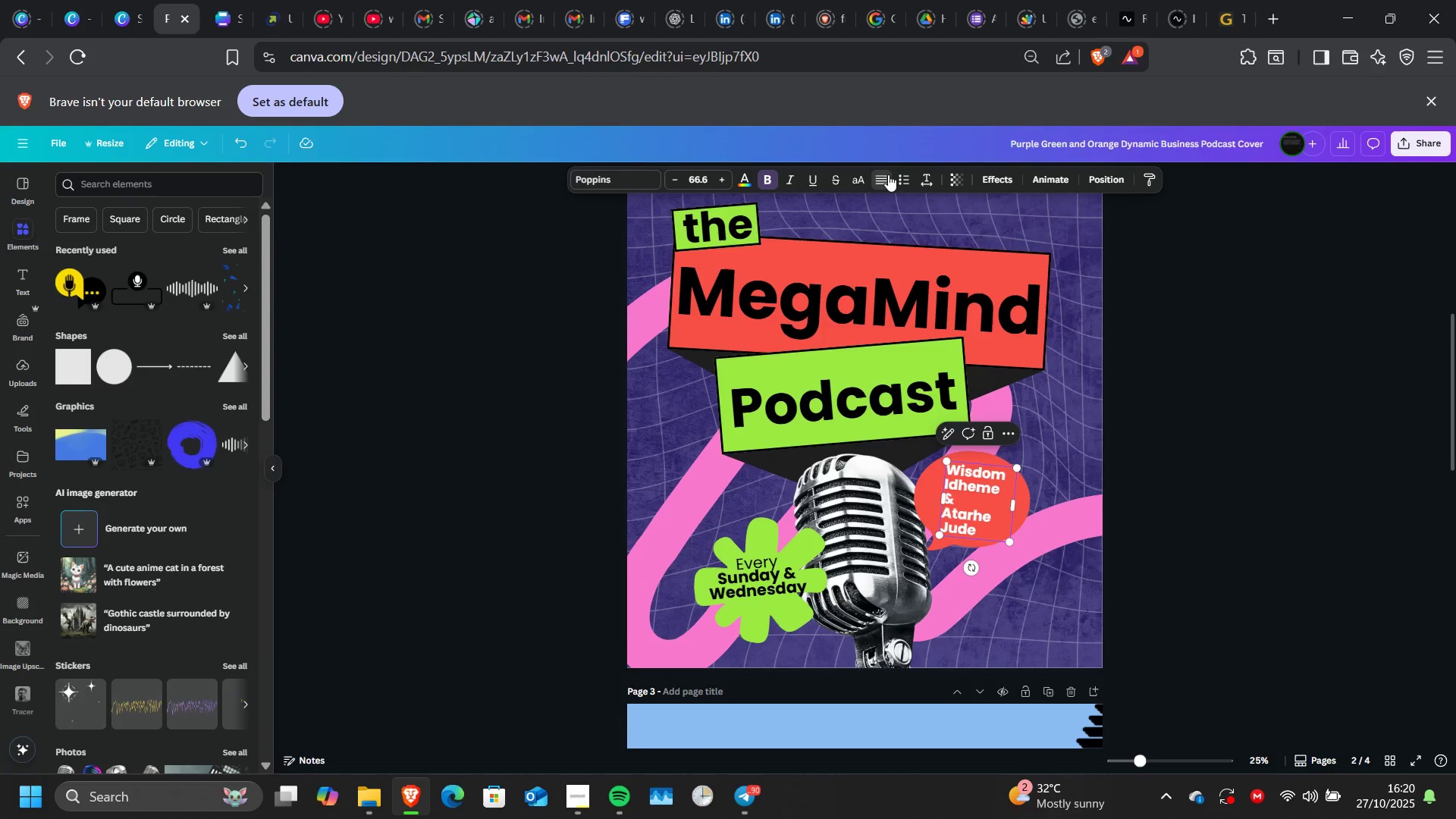 
left_click([888, 174])
 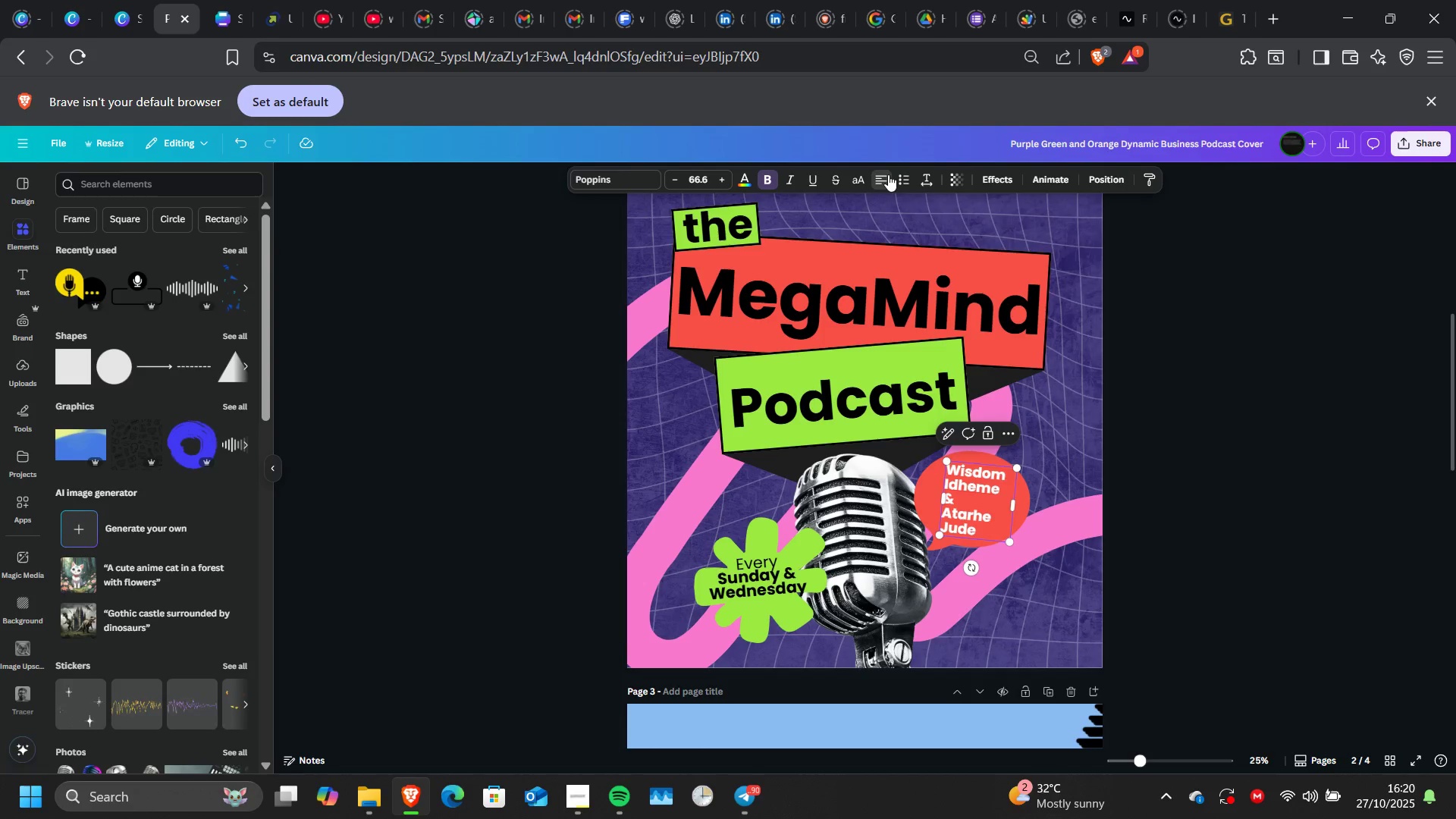 
left_click([888, 174])
 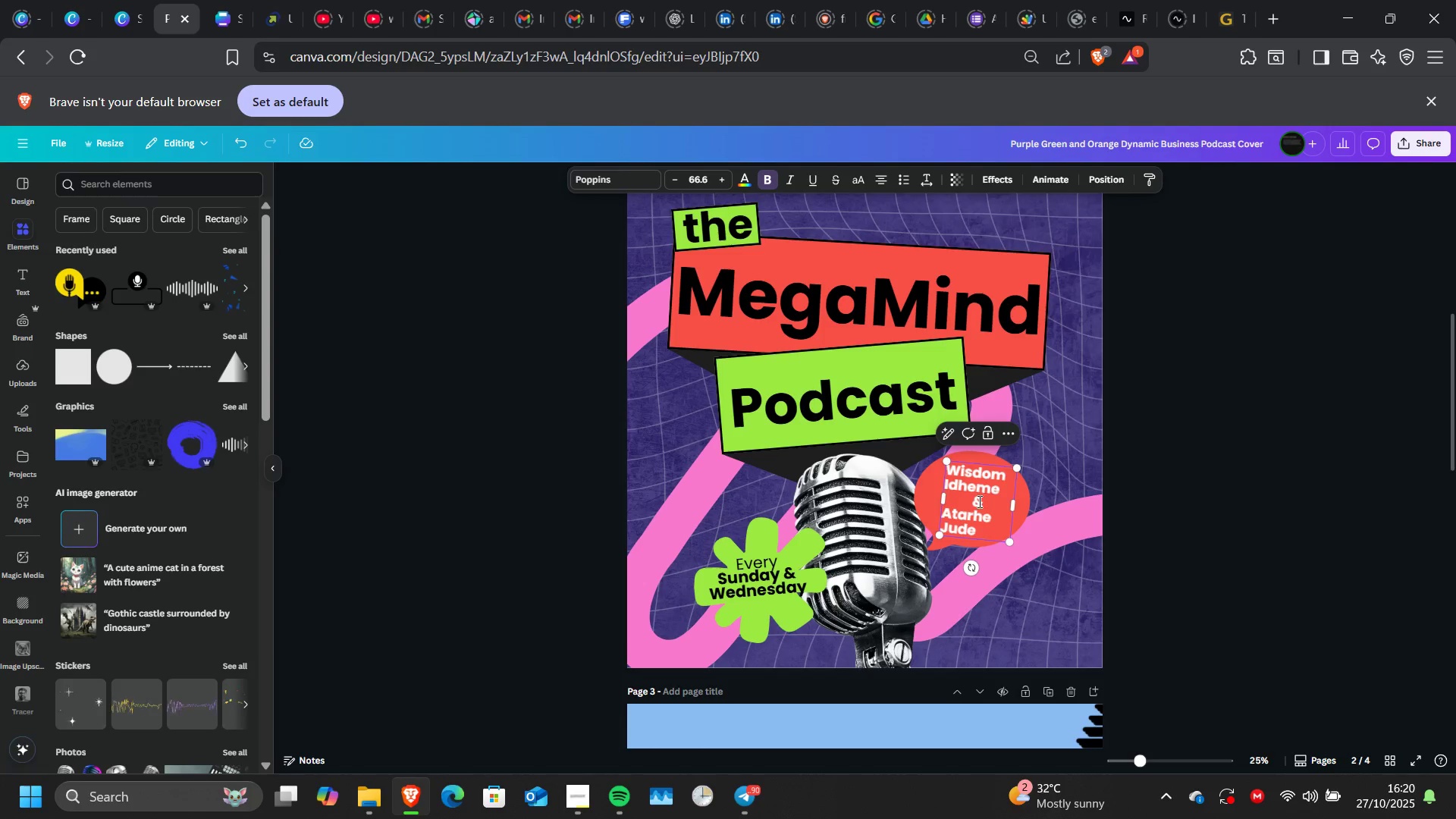 
left_click([981, 502])
 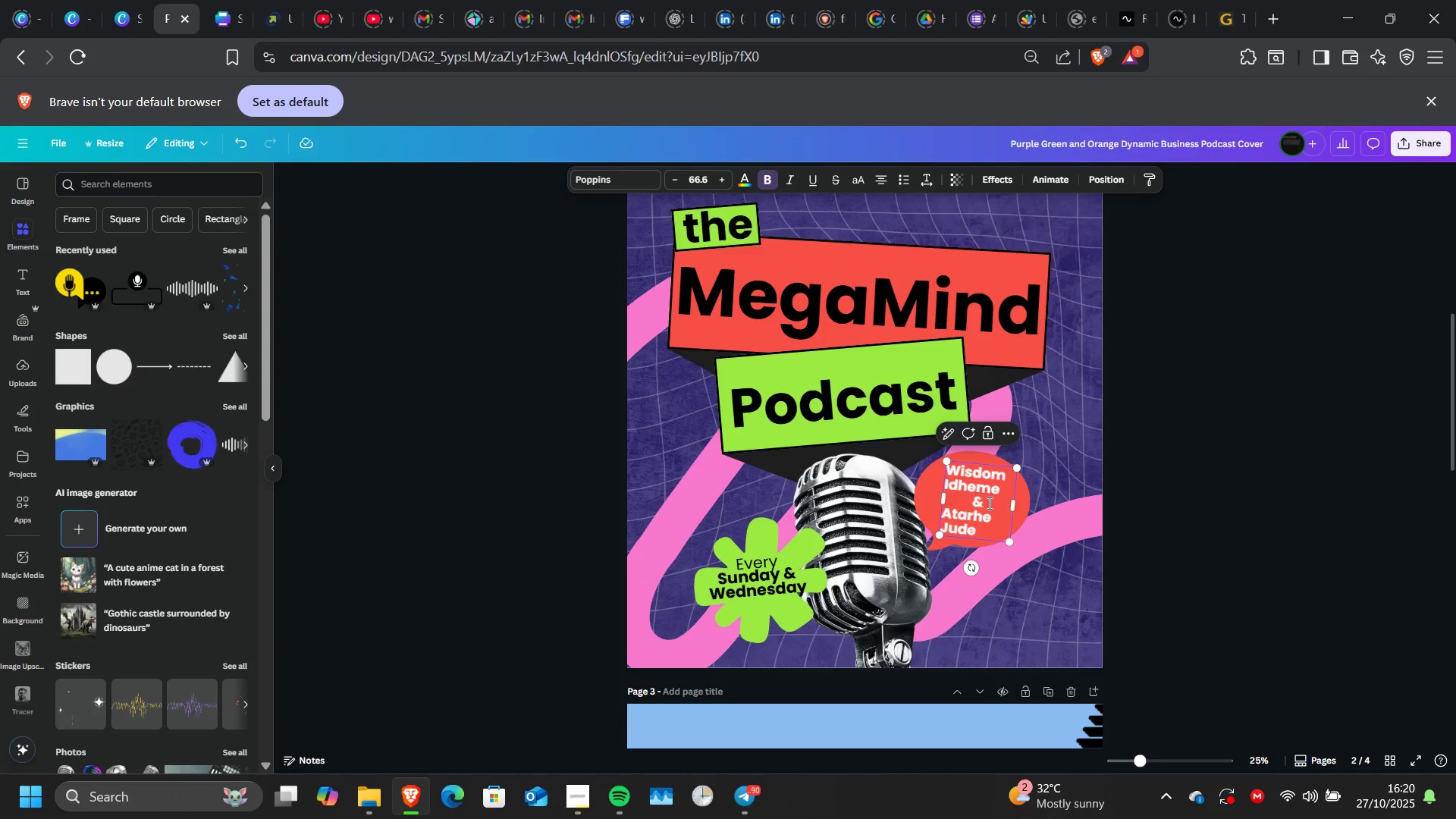 
left_click([988, 503])
 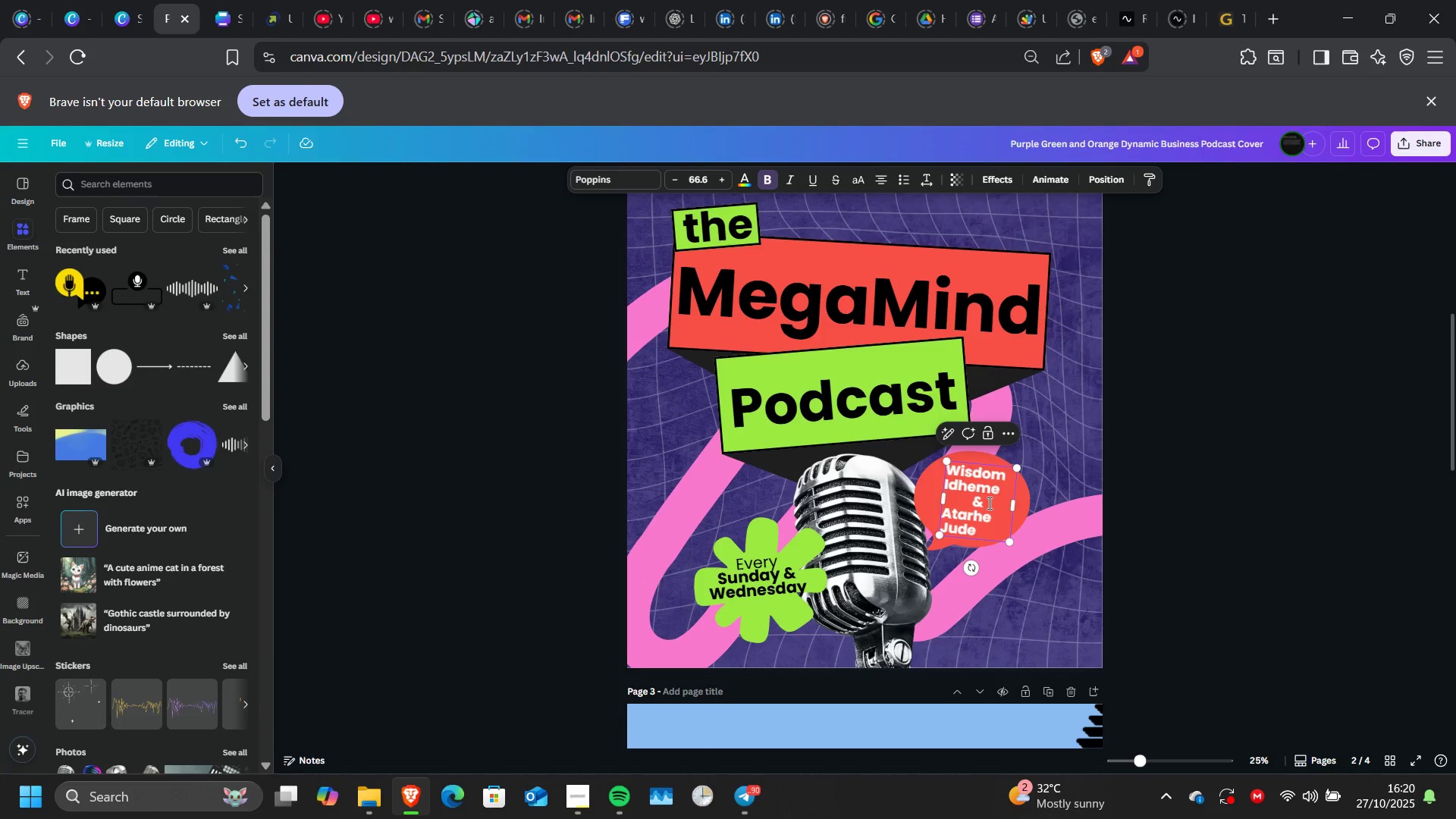 
double_click([988, 503])
 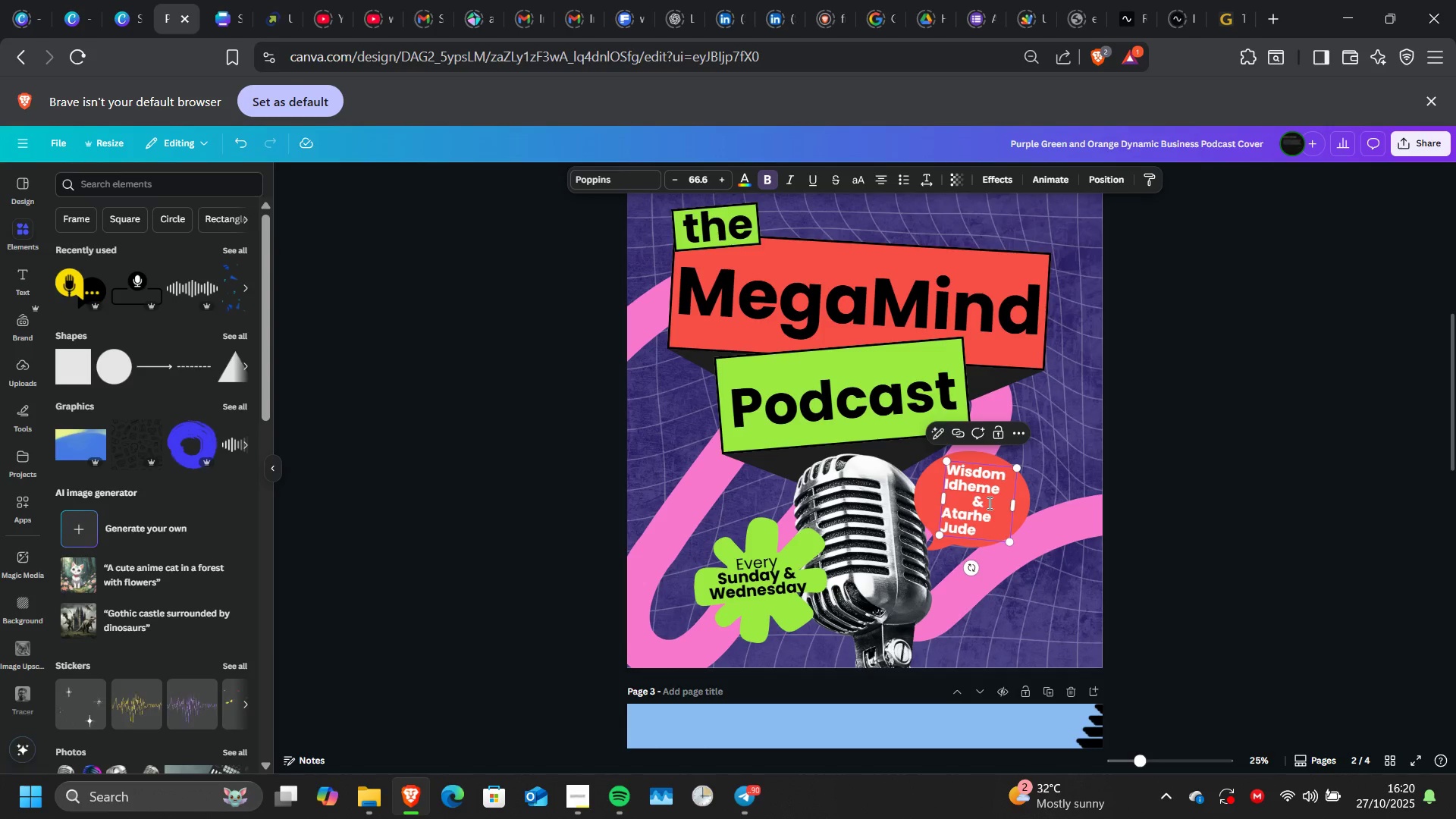 
key(Backspace)
 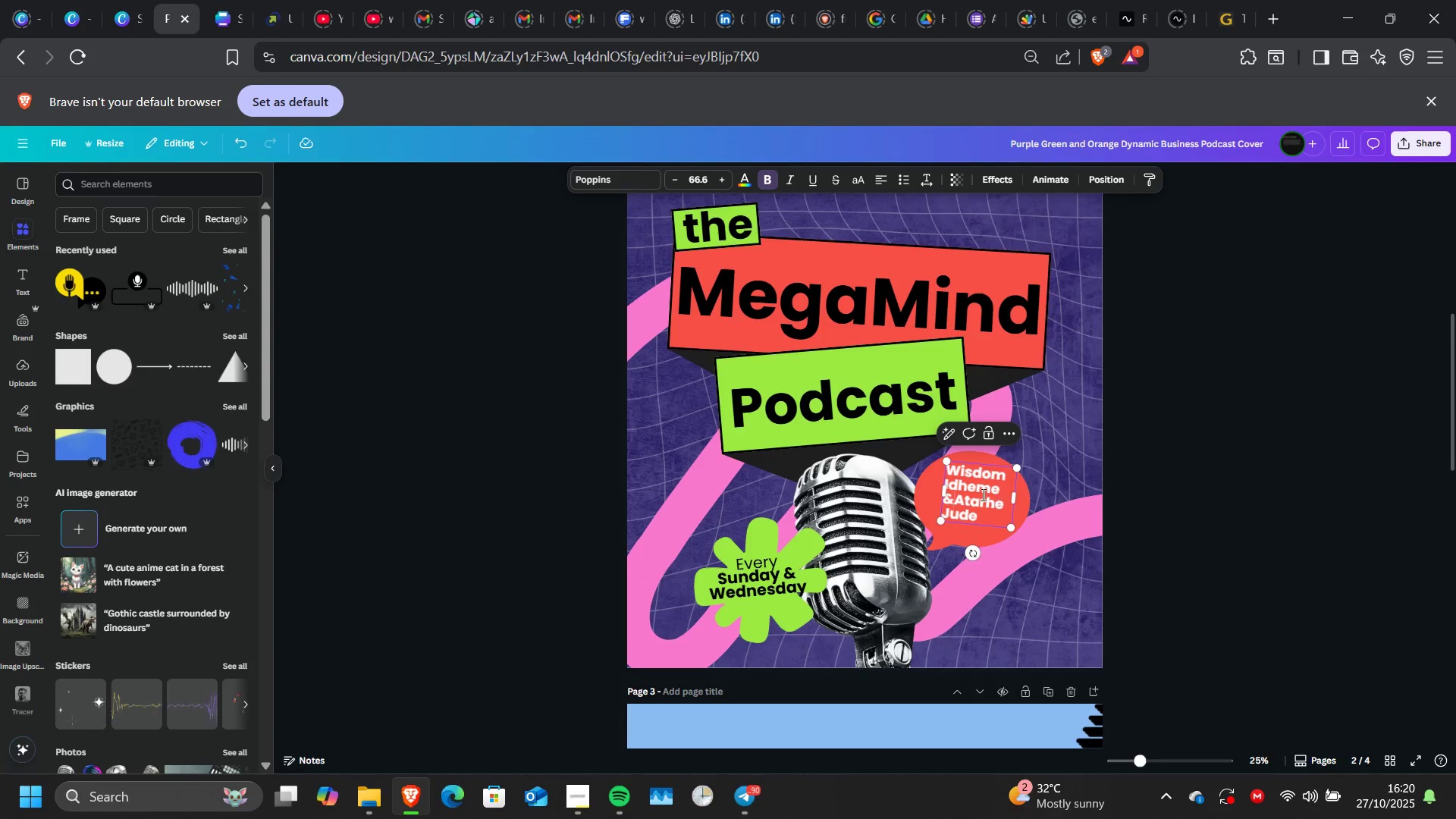 
left_click([958, 500])
 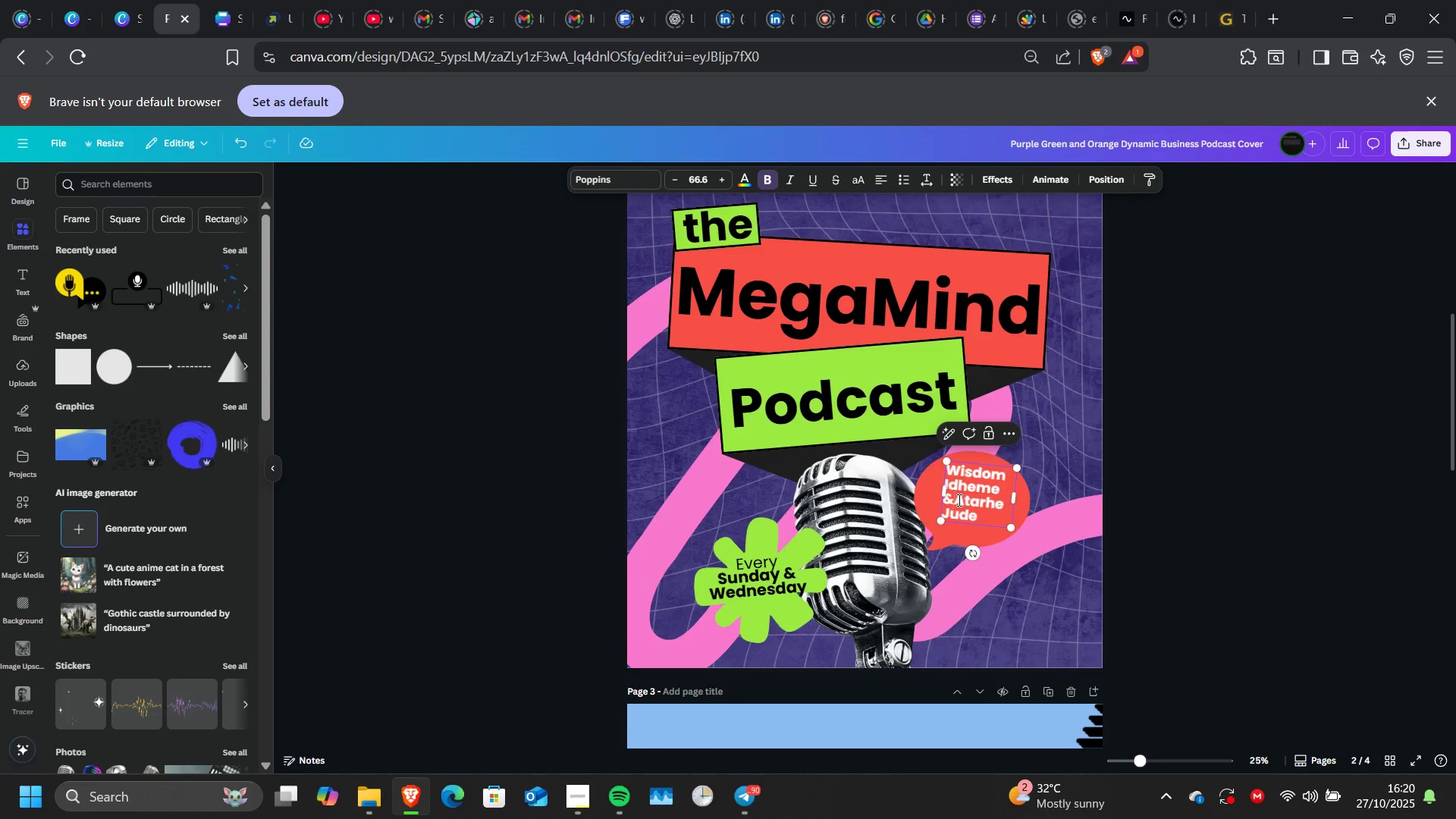 
key(Enter)
 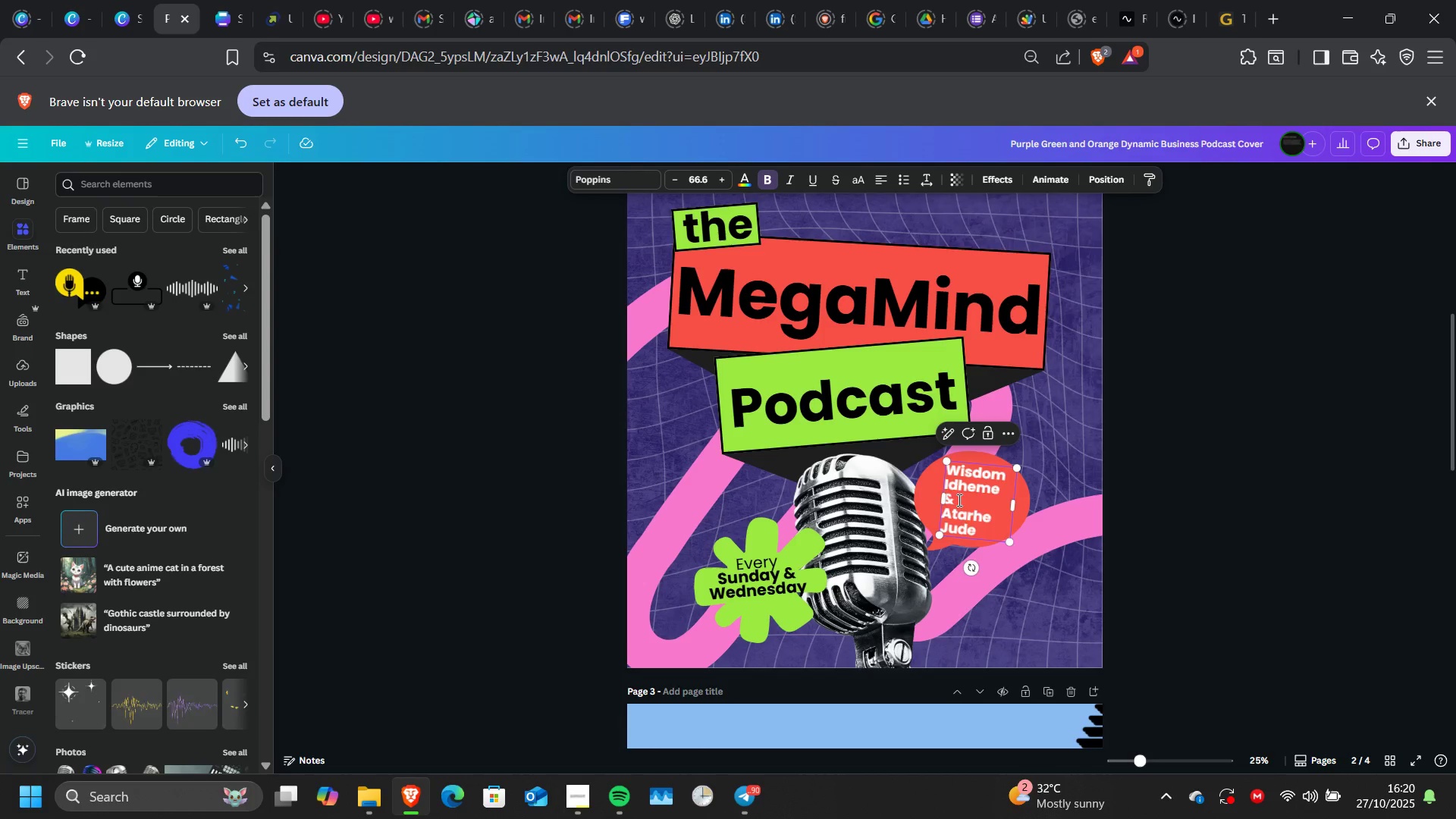 
key(Enter)
 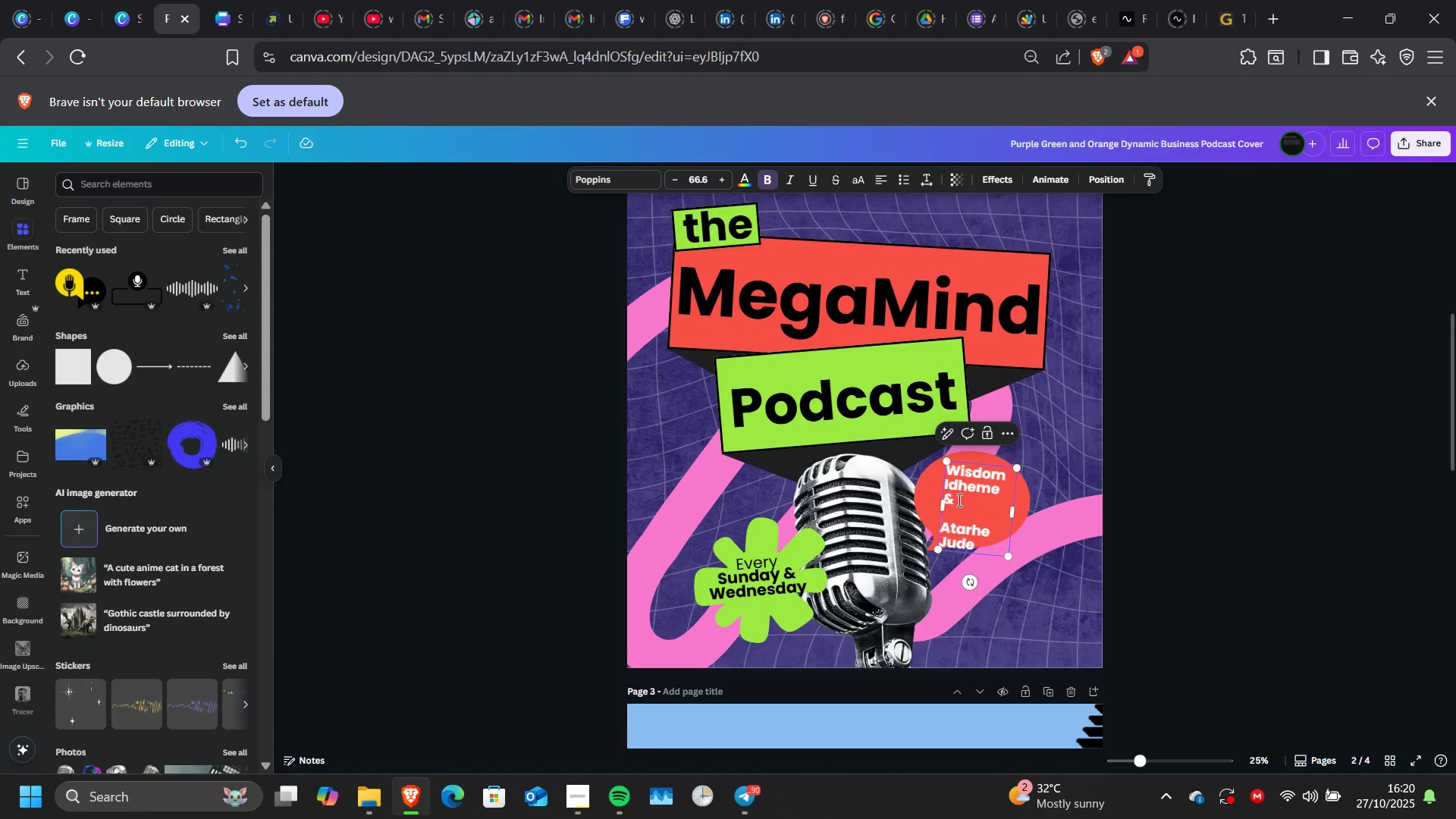 
key(Backspace)
 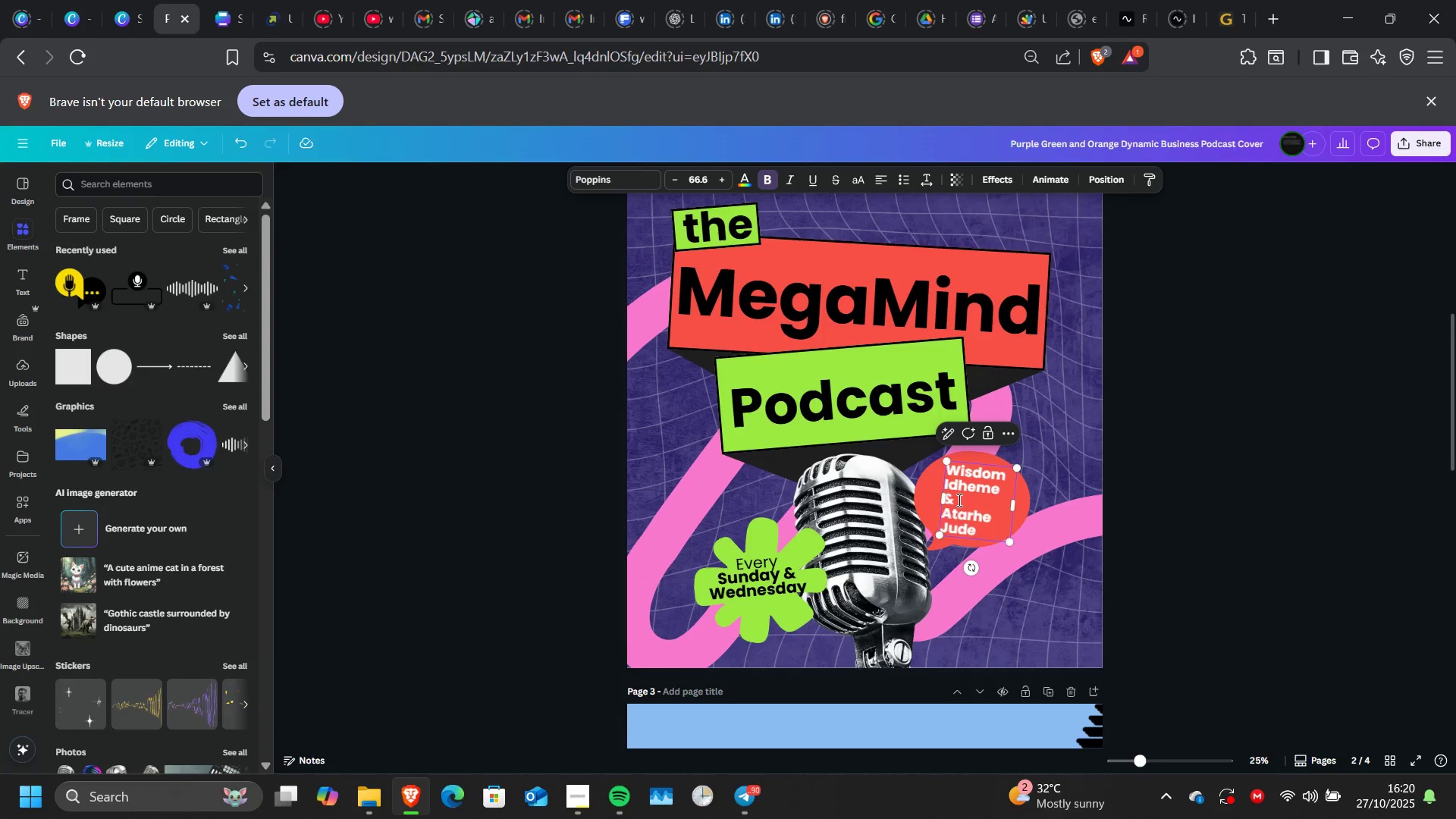 
key(Backspace)
 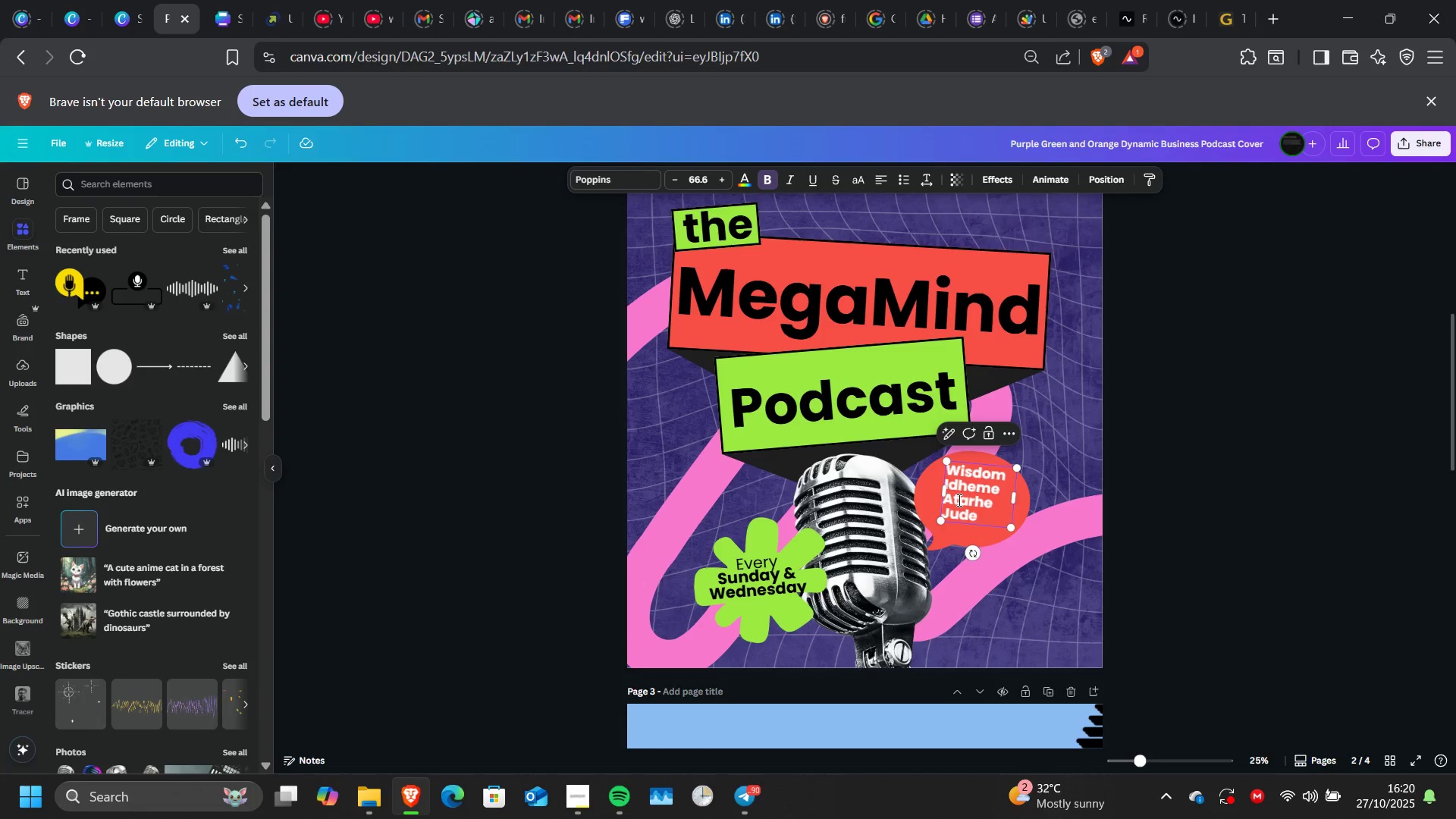 
key(Backspace)
 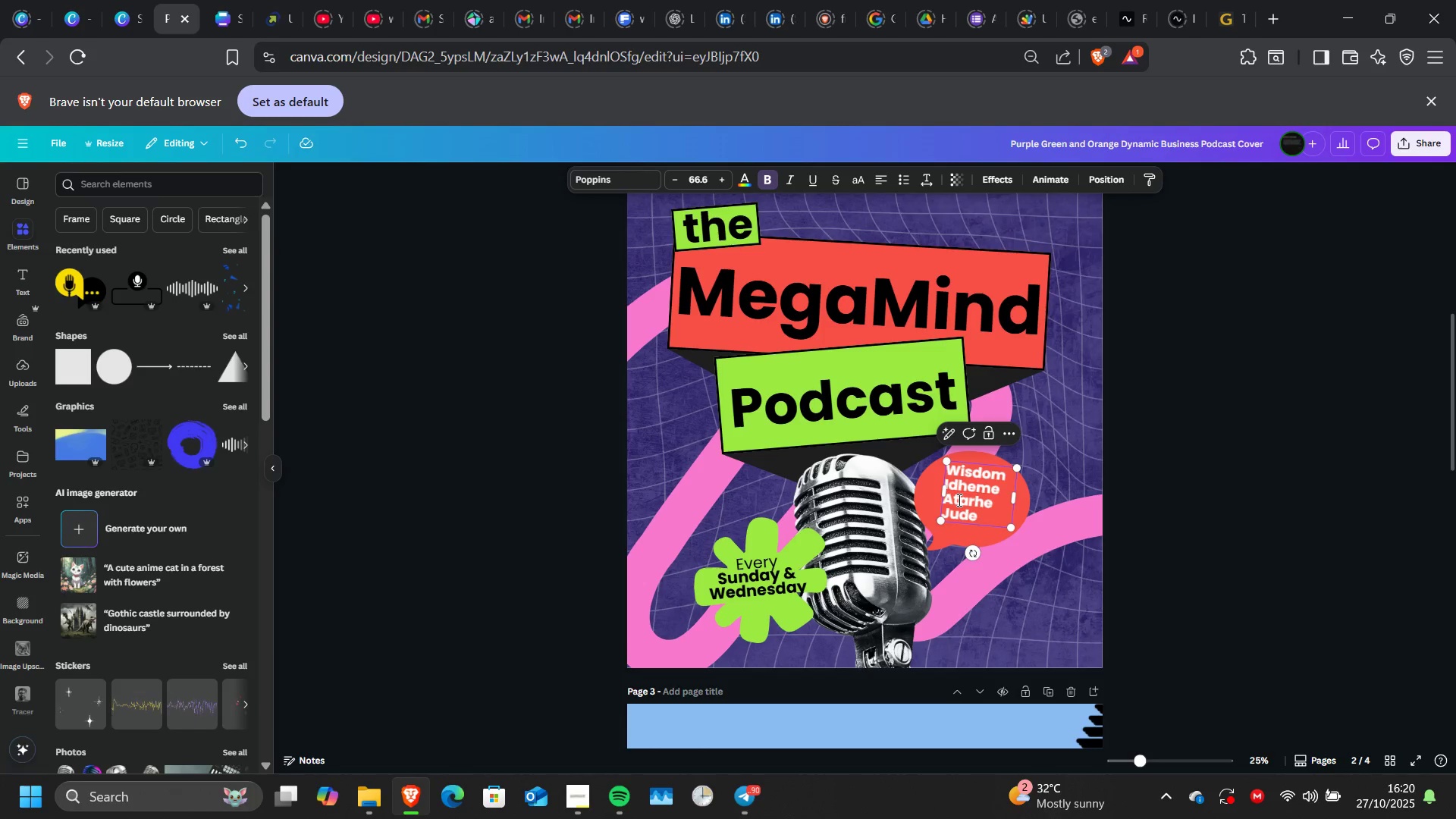 
key(Space)
 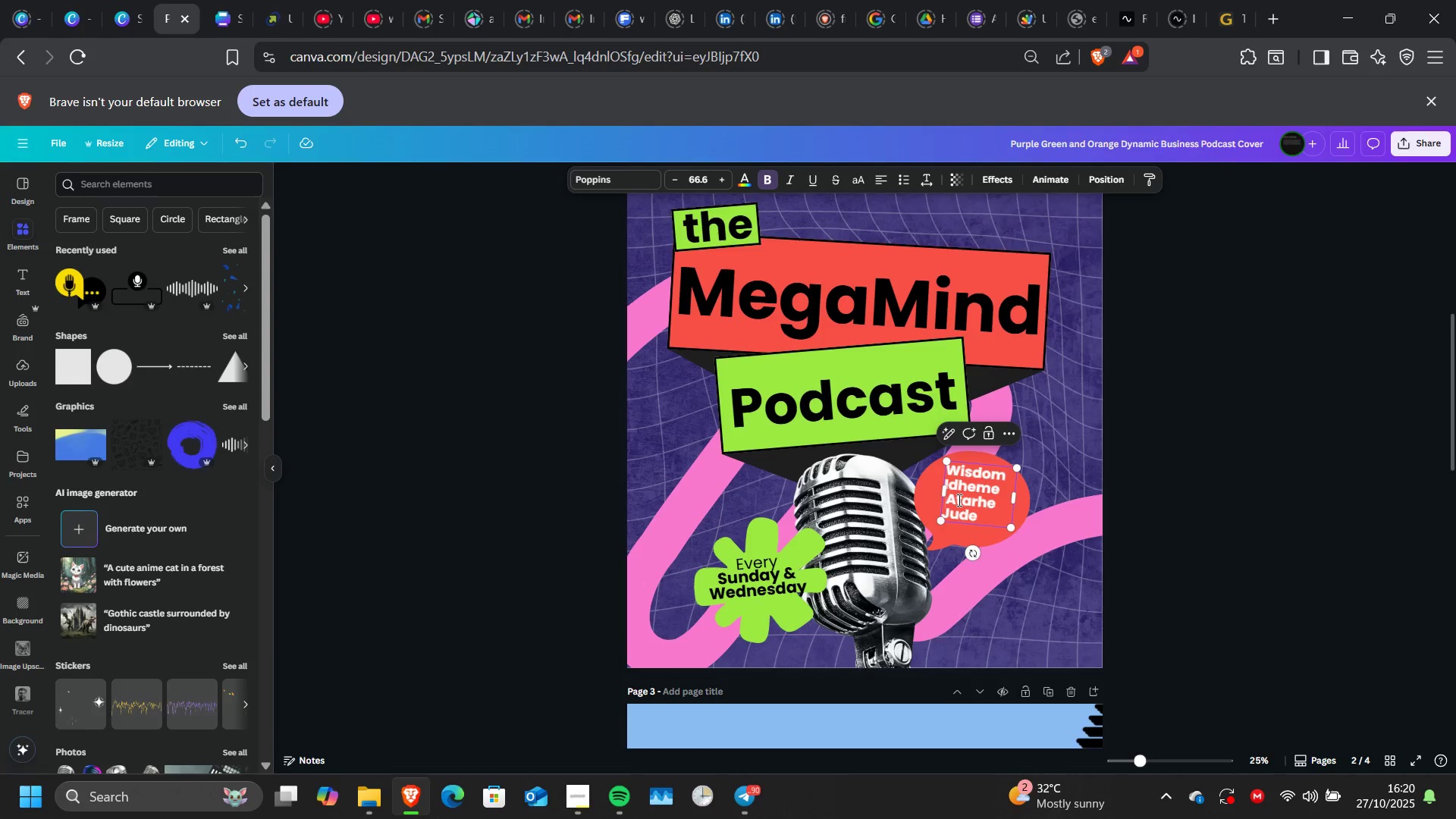 
key(Backspace)
 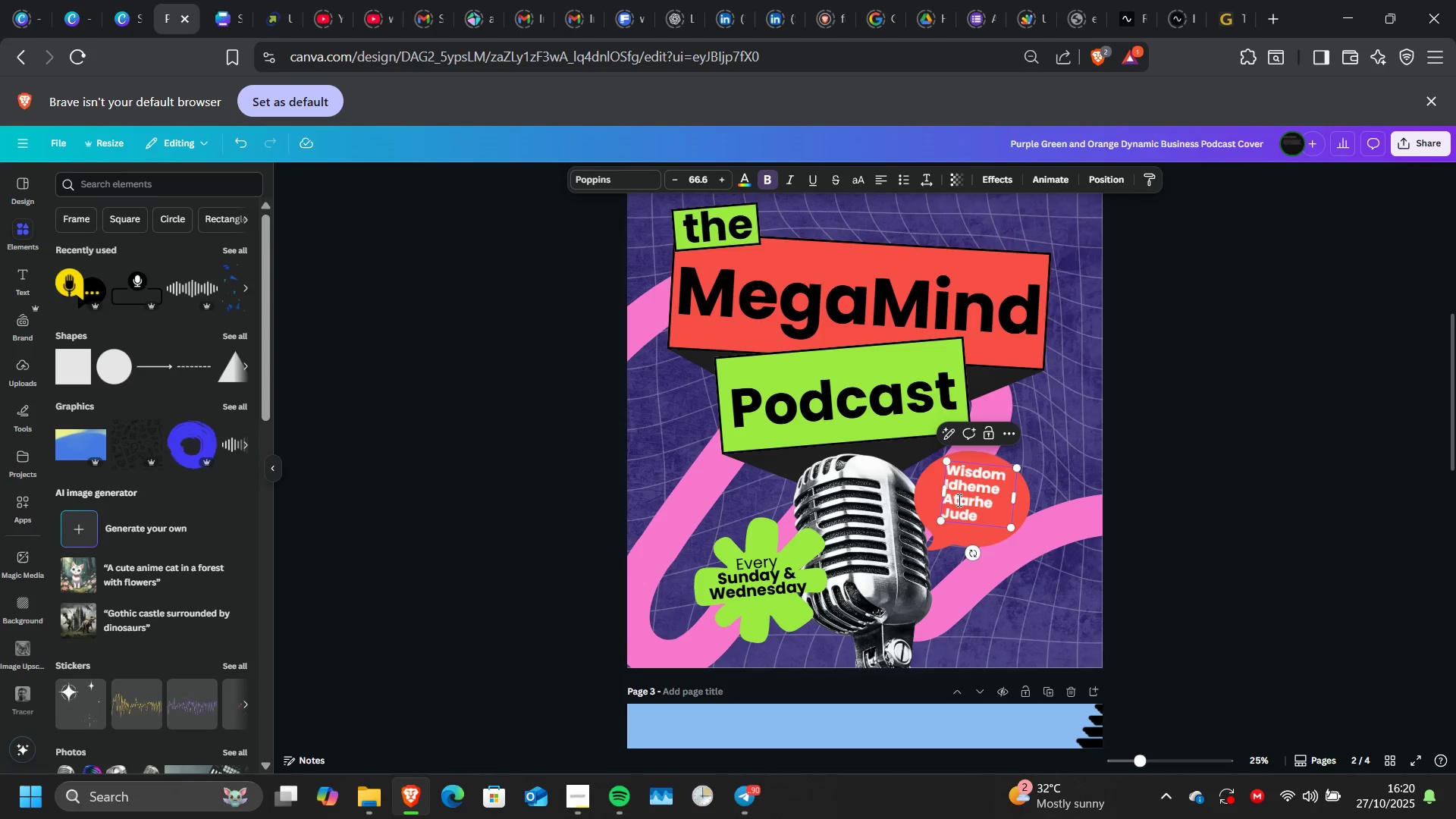 
key(Enter)
 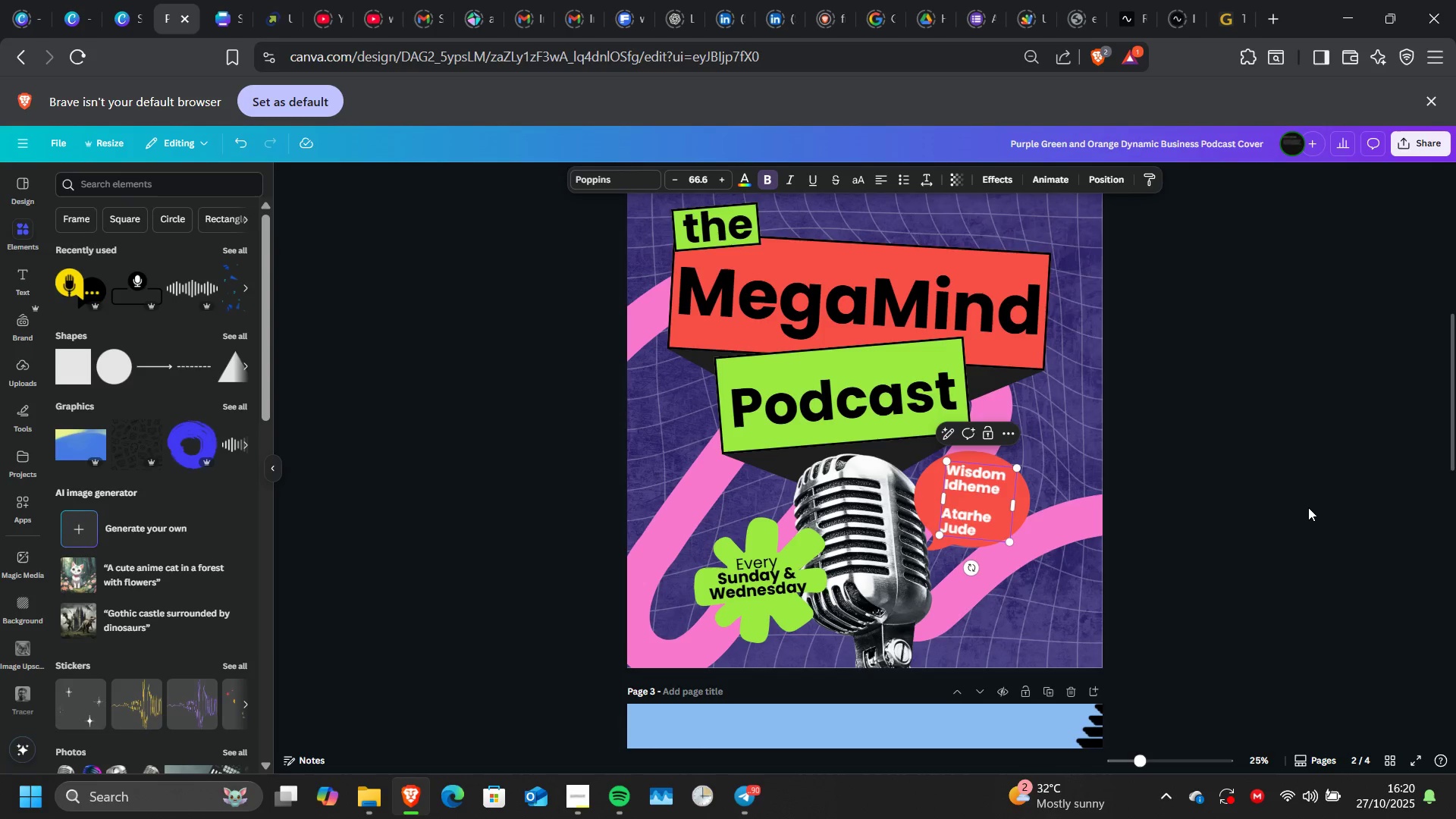 
left_click([1308, 507])
 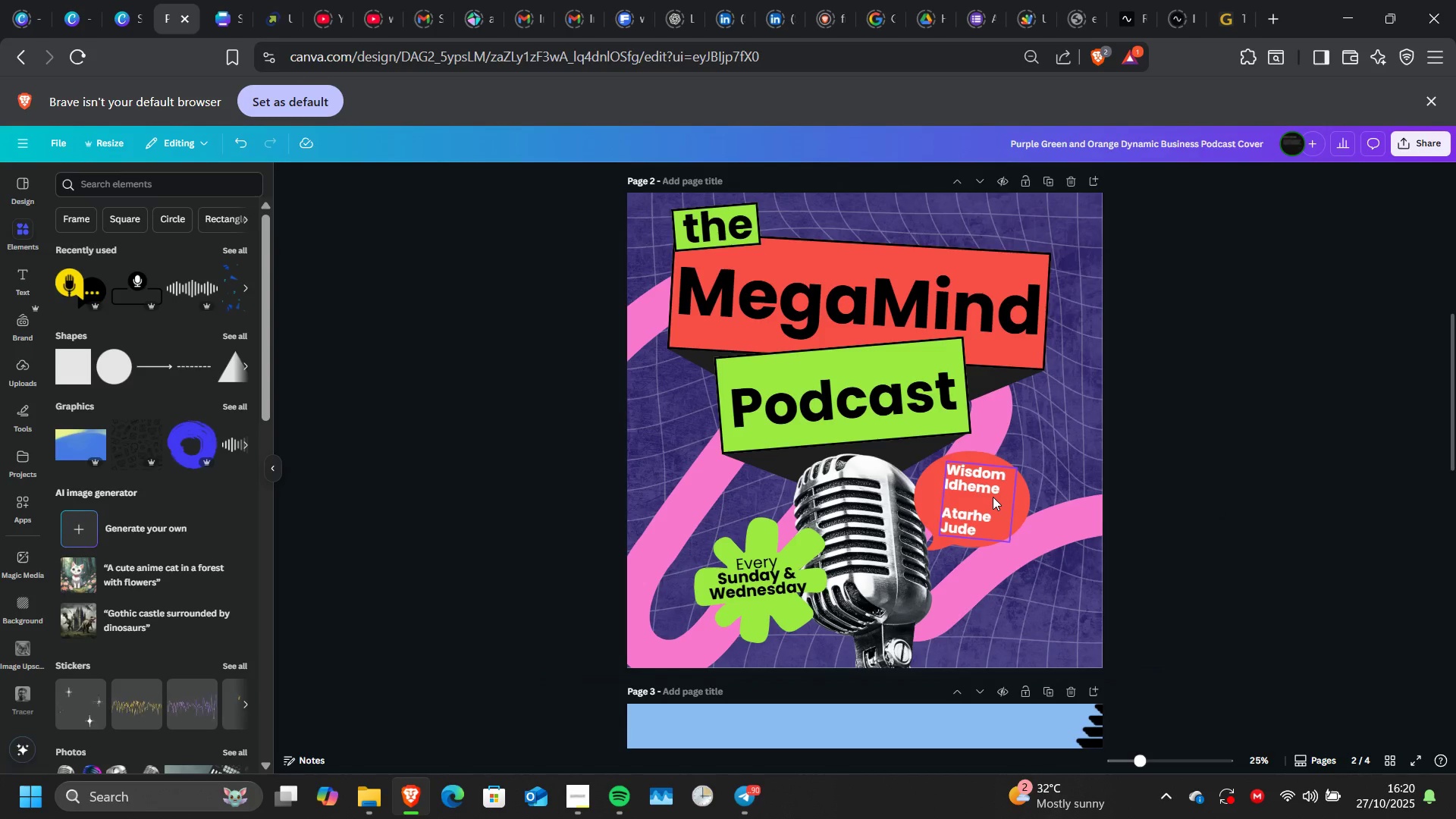 
left_click([993, 497])
 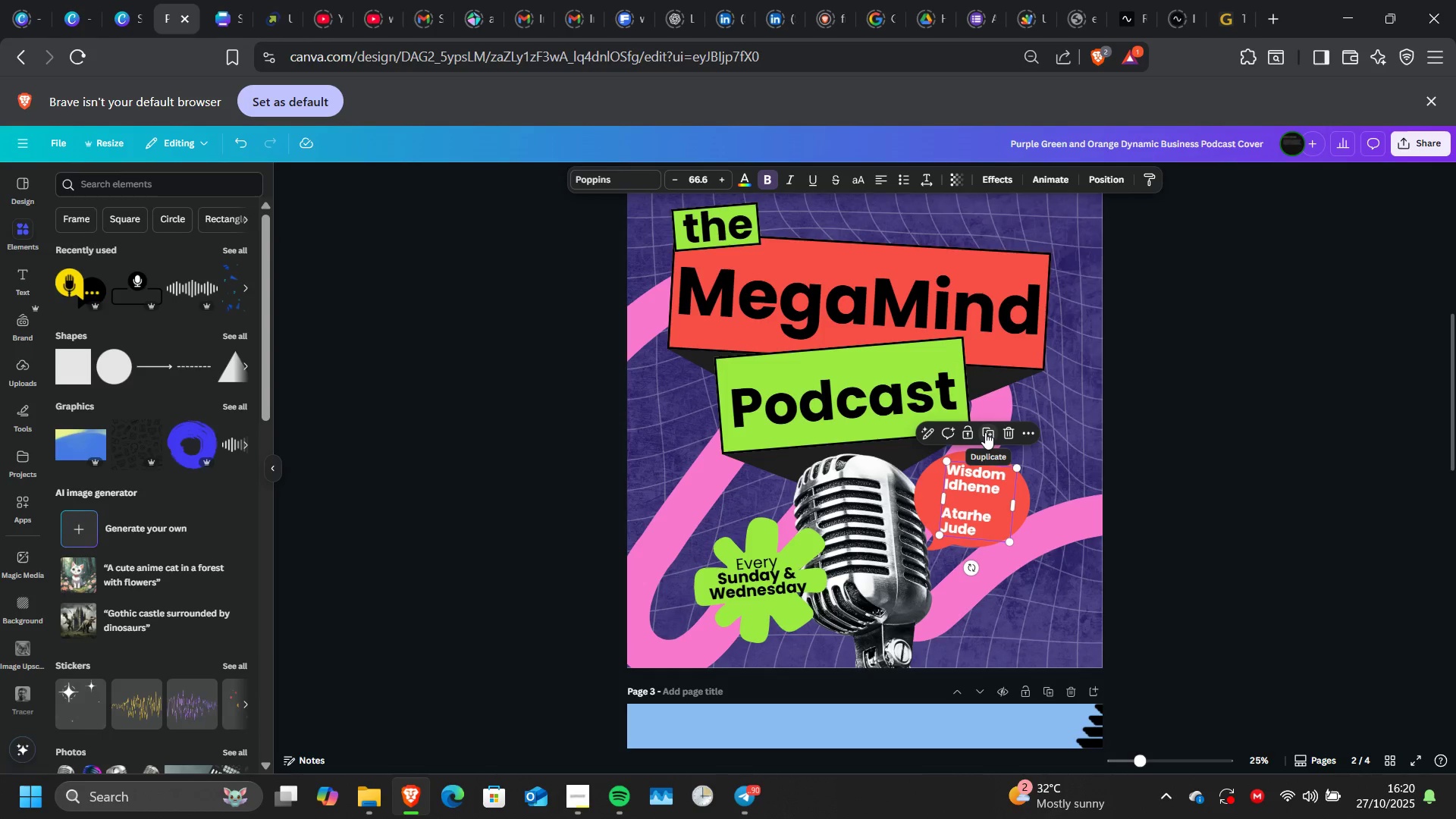 
left_click([985, 432])
 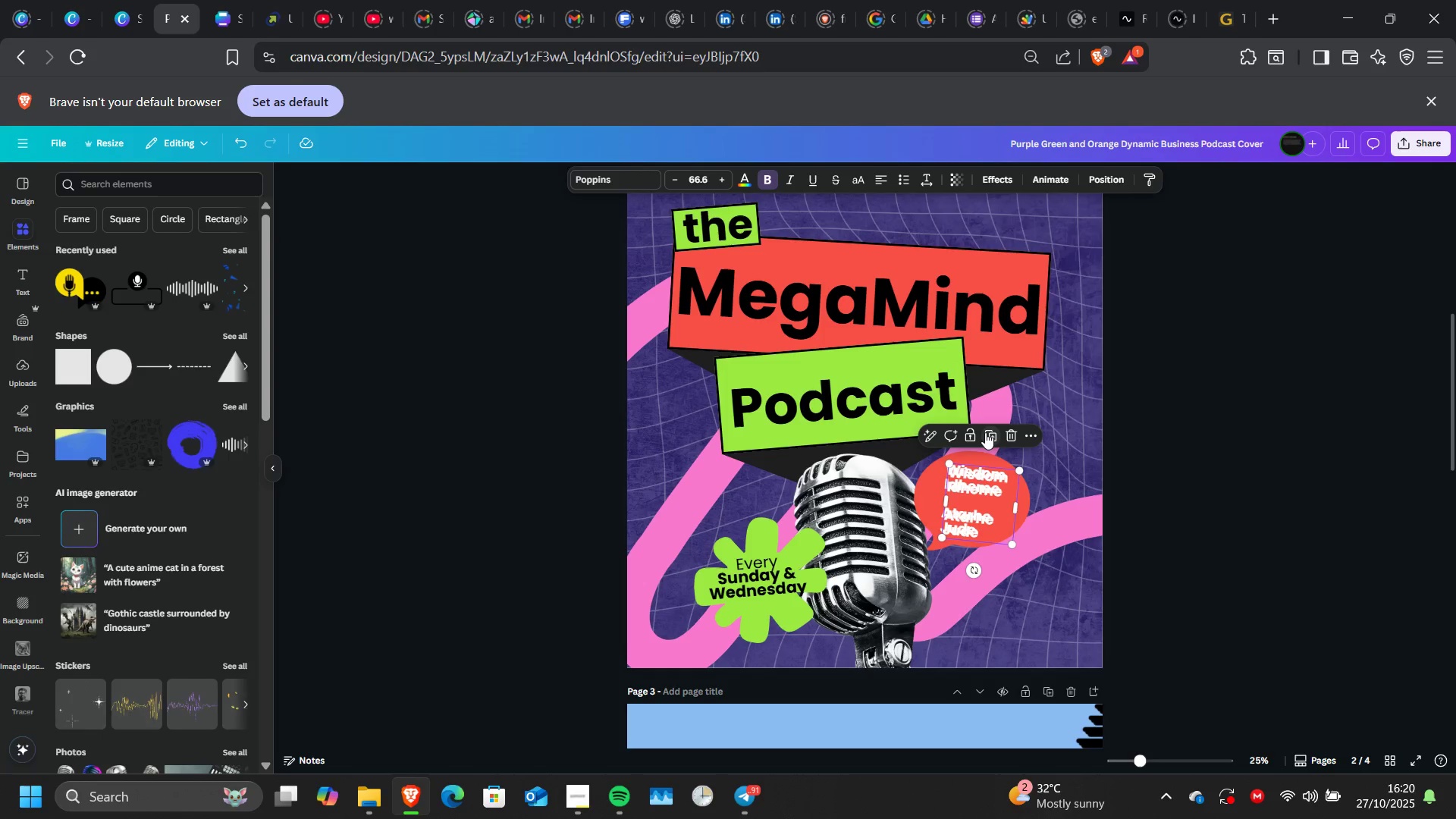 
key(Control+A)
 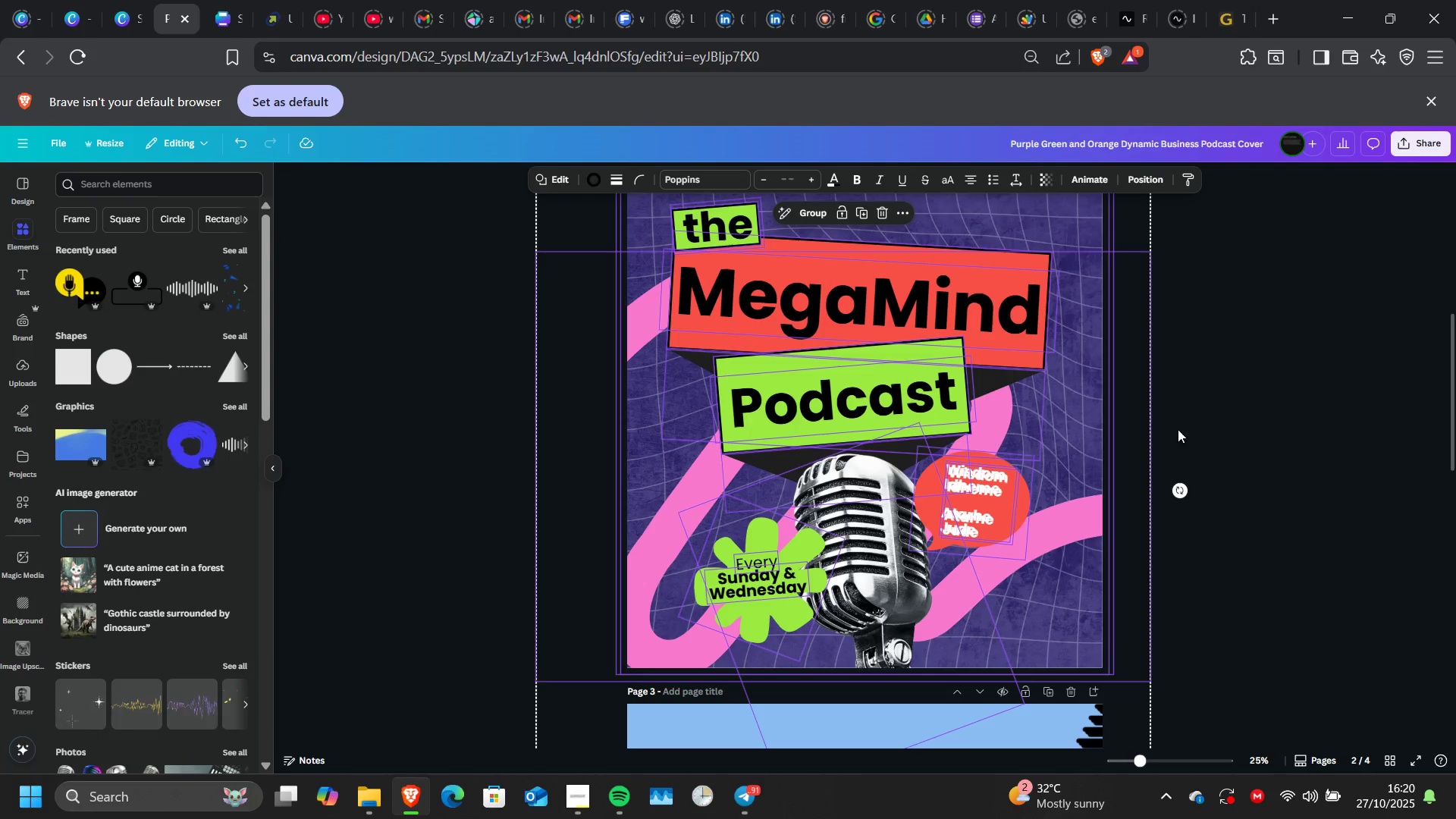 
left_click([1207, 425])
 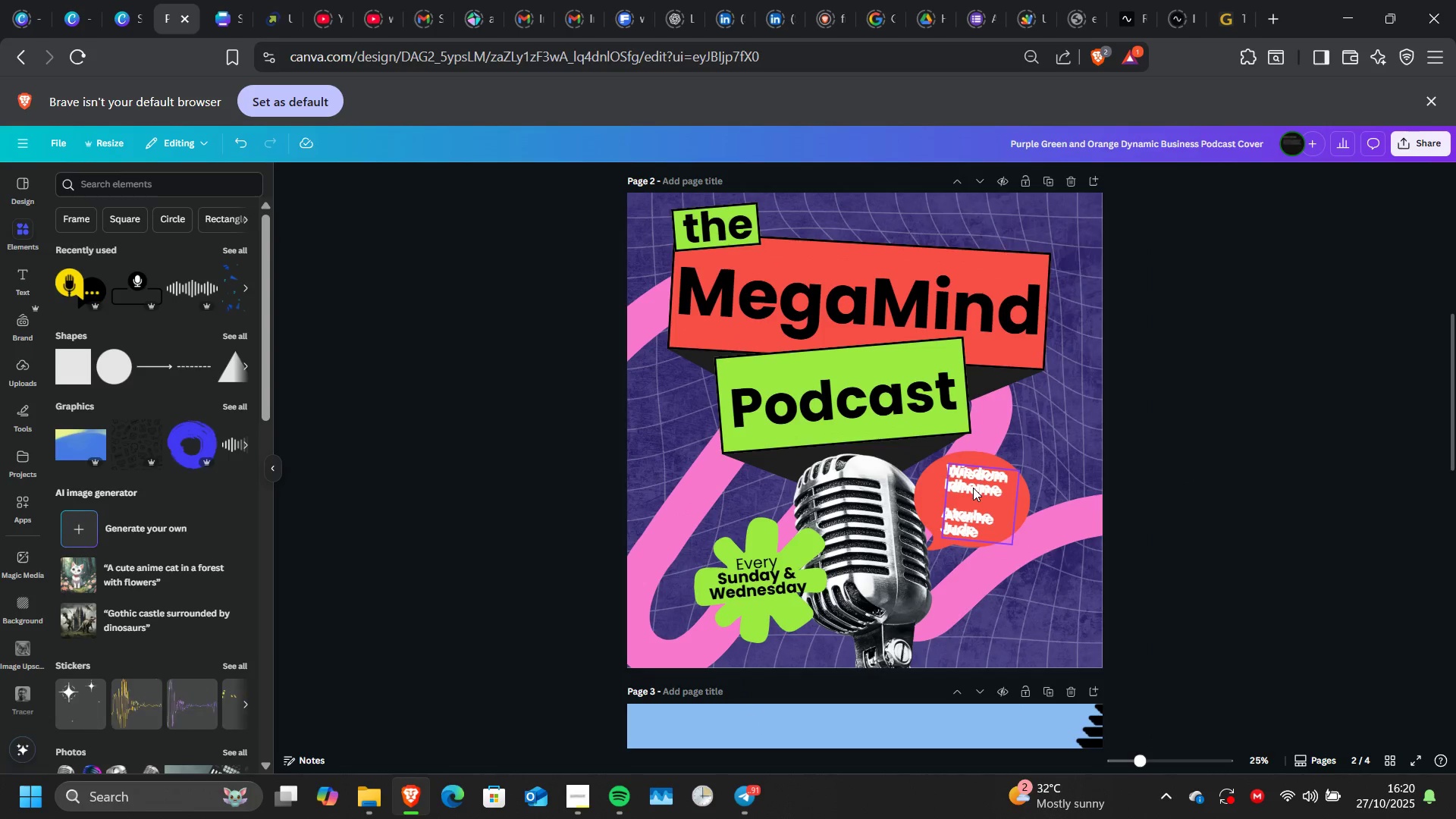 
left_click([973, 488])
 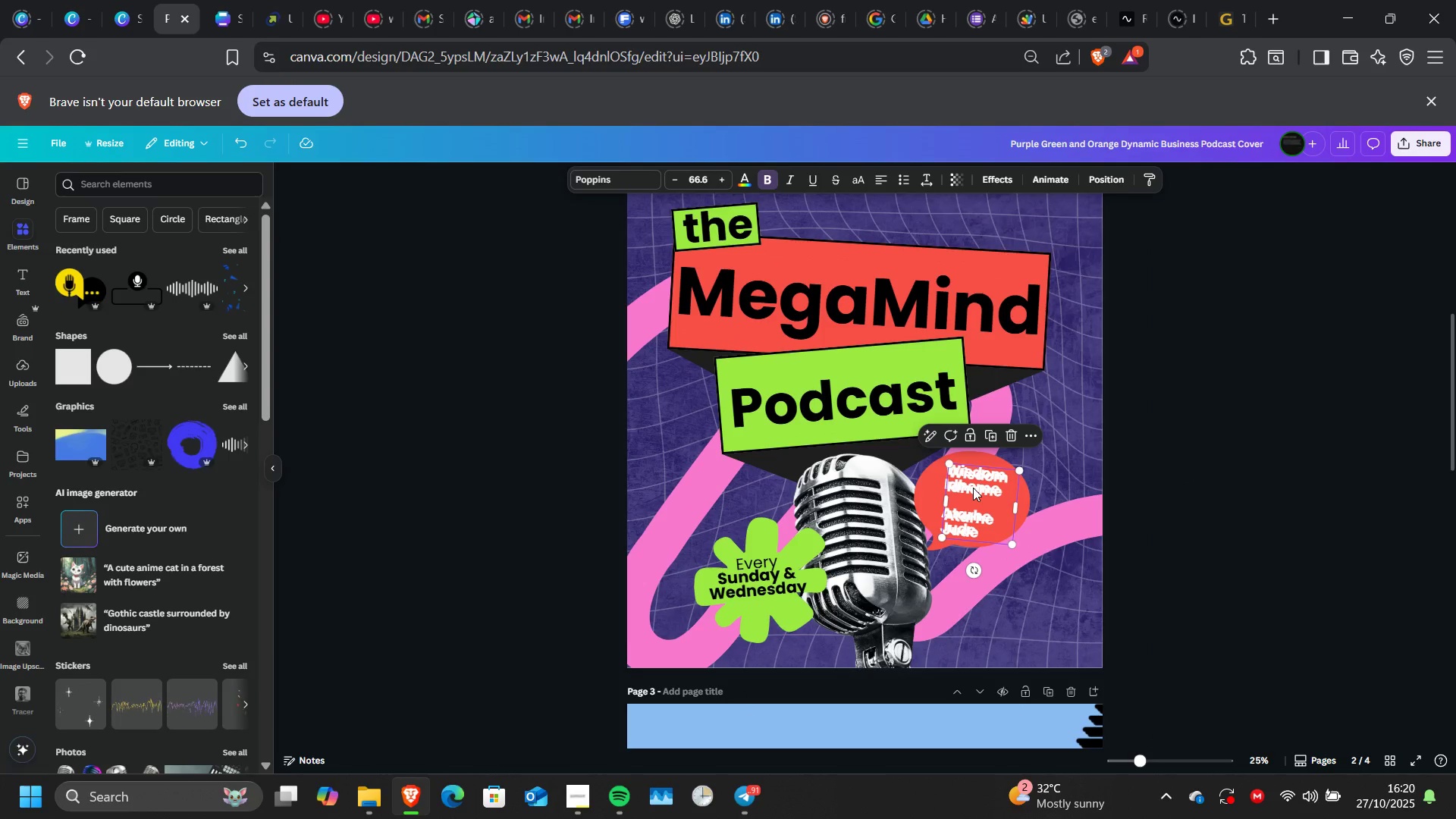 
wait(9.44)
 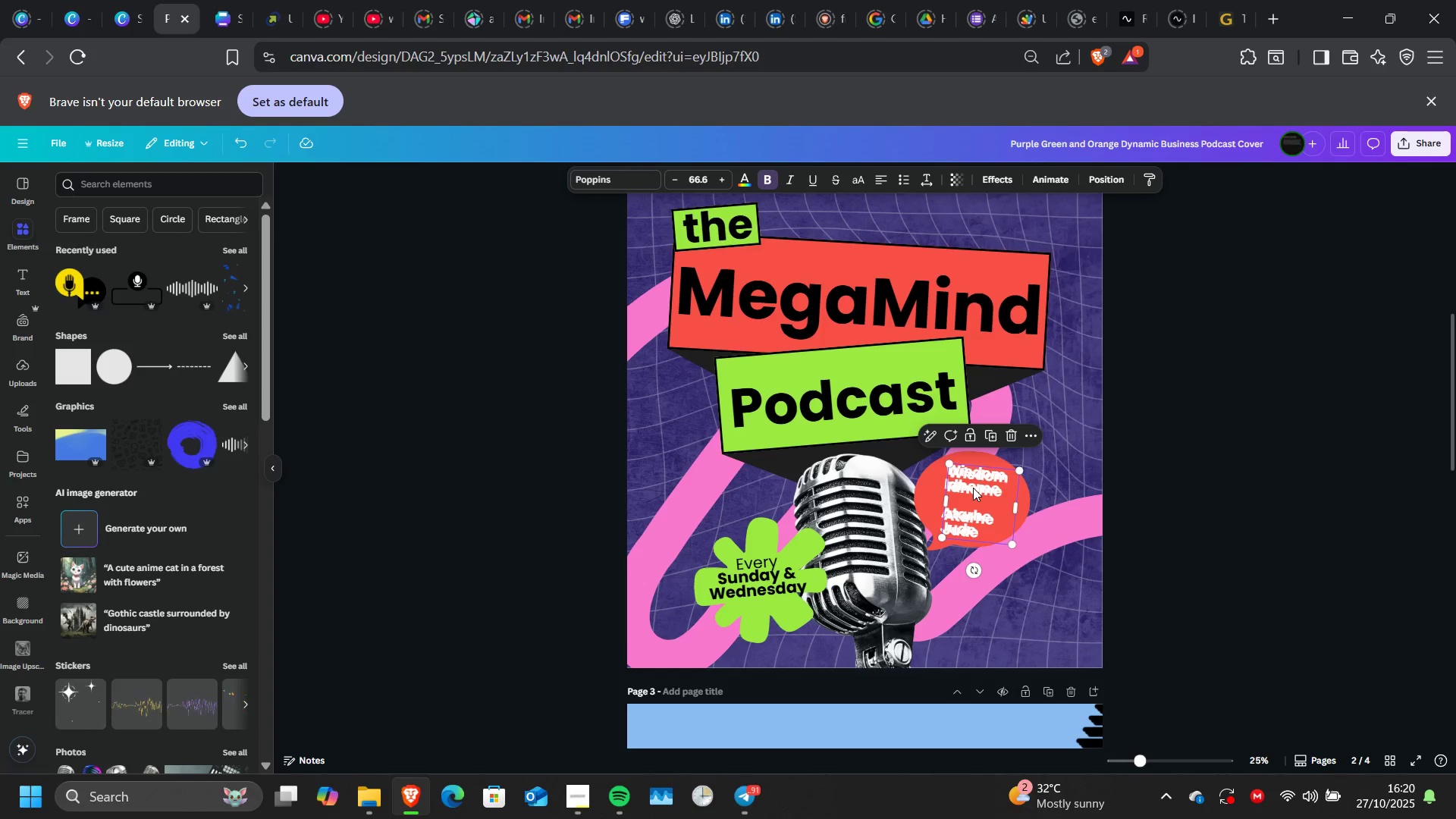 
key(Control+7)
 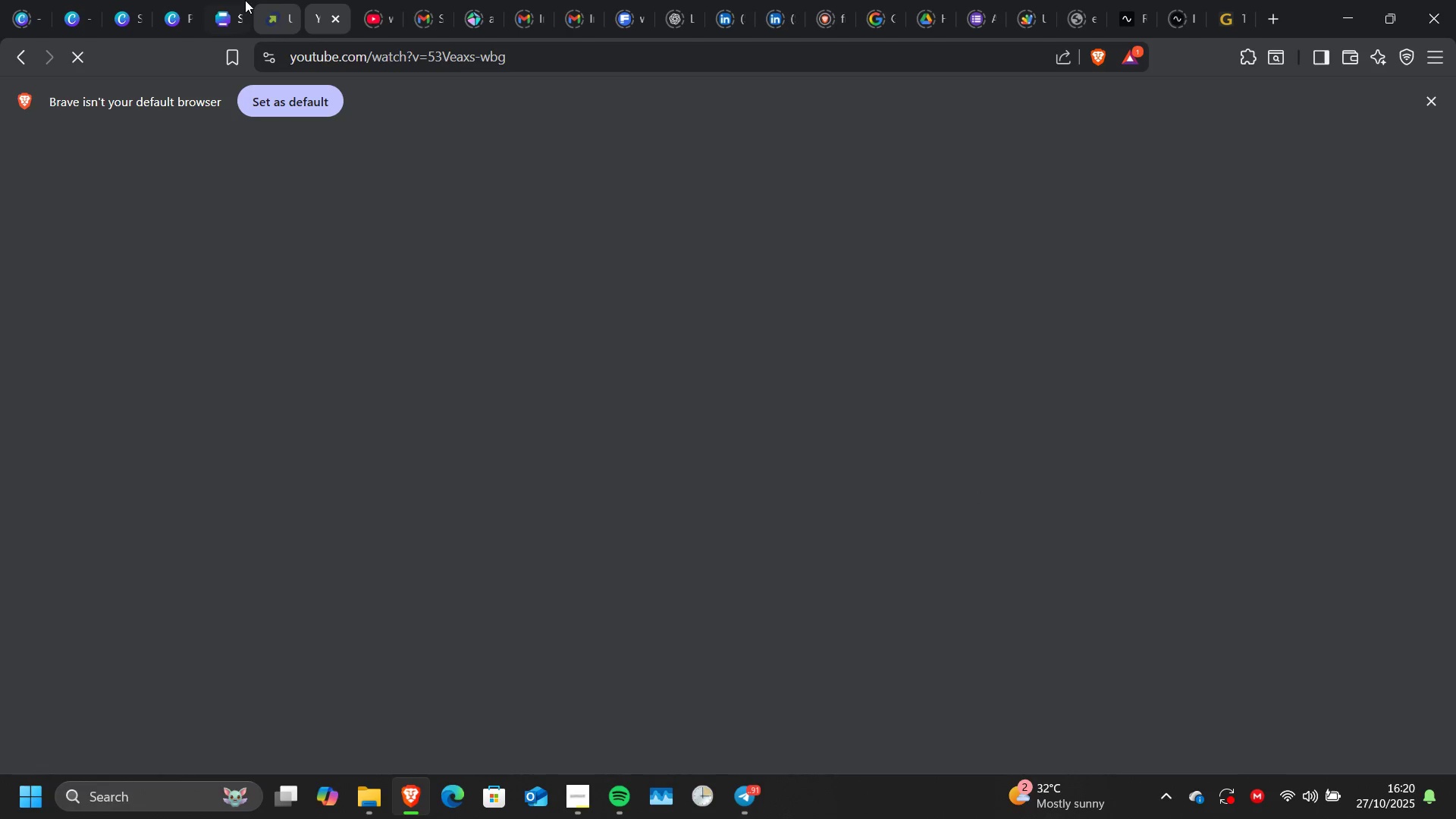 
left_click([224, 0])
 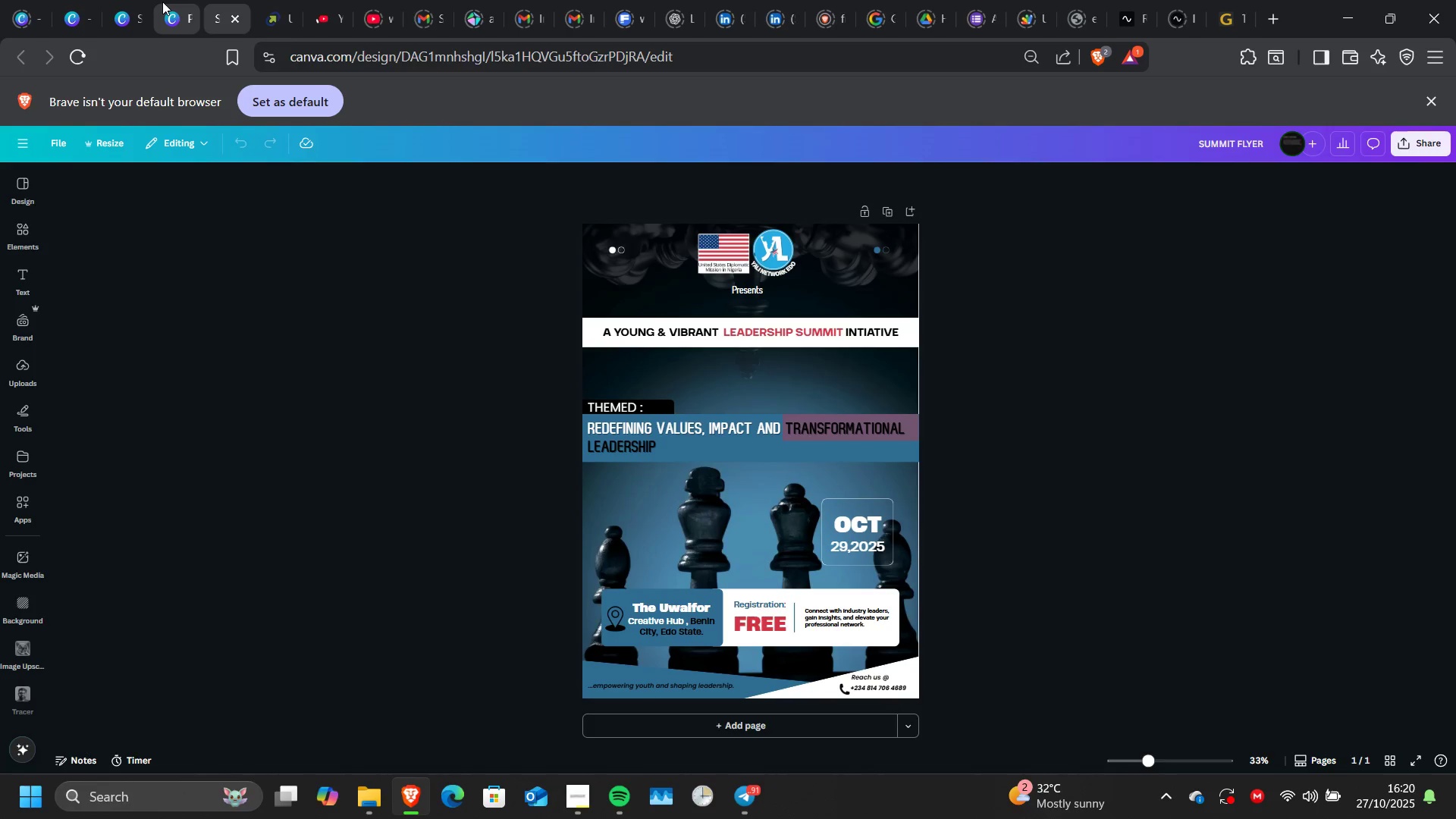 
left_click([162, 2])
 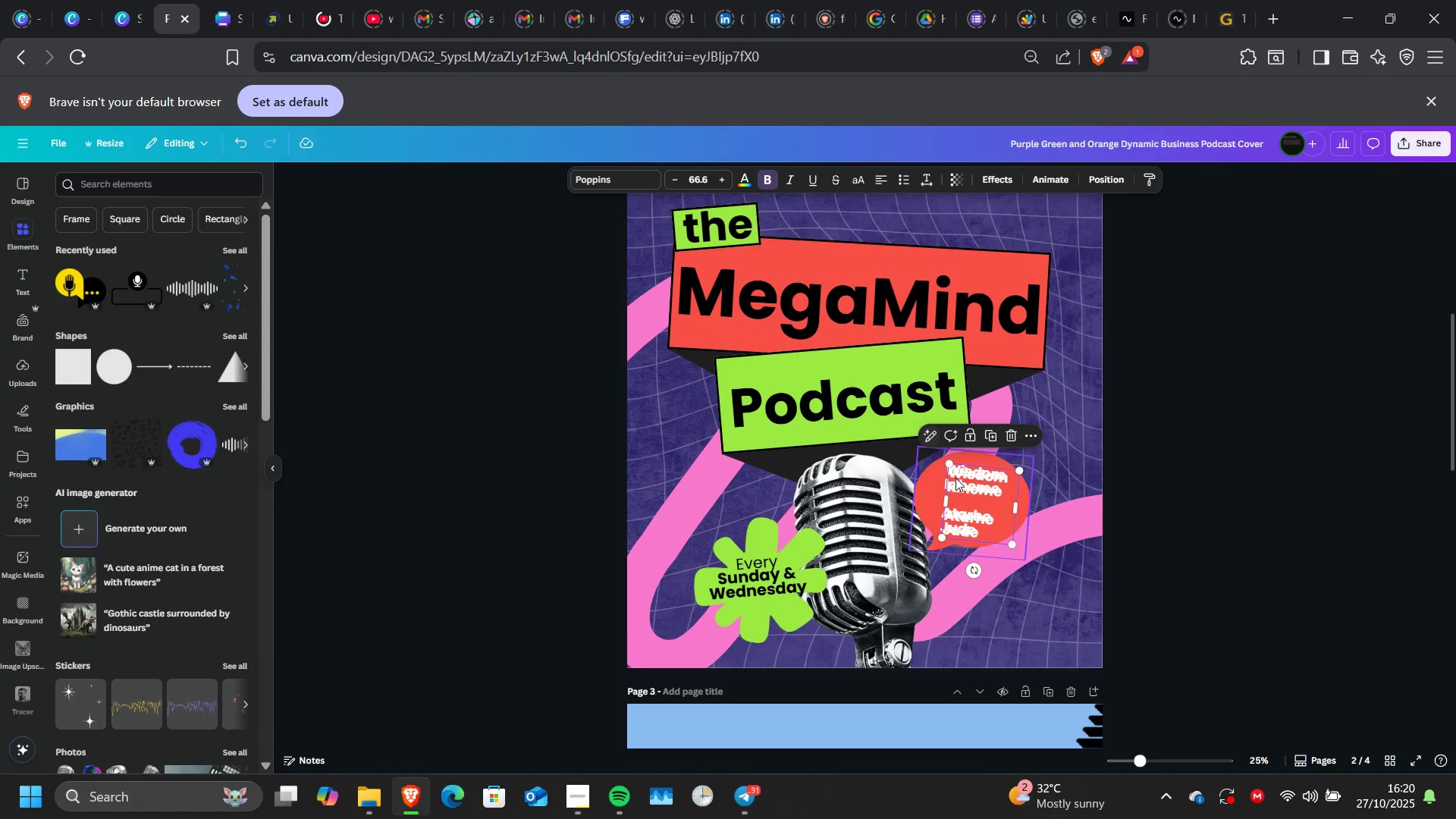 
wait(5.08)
 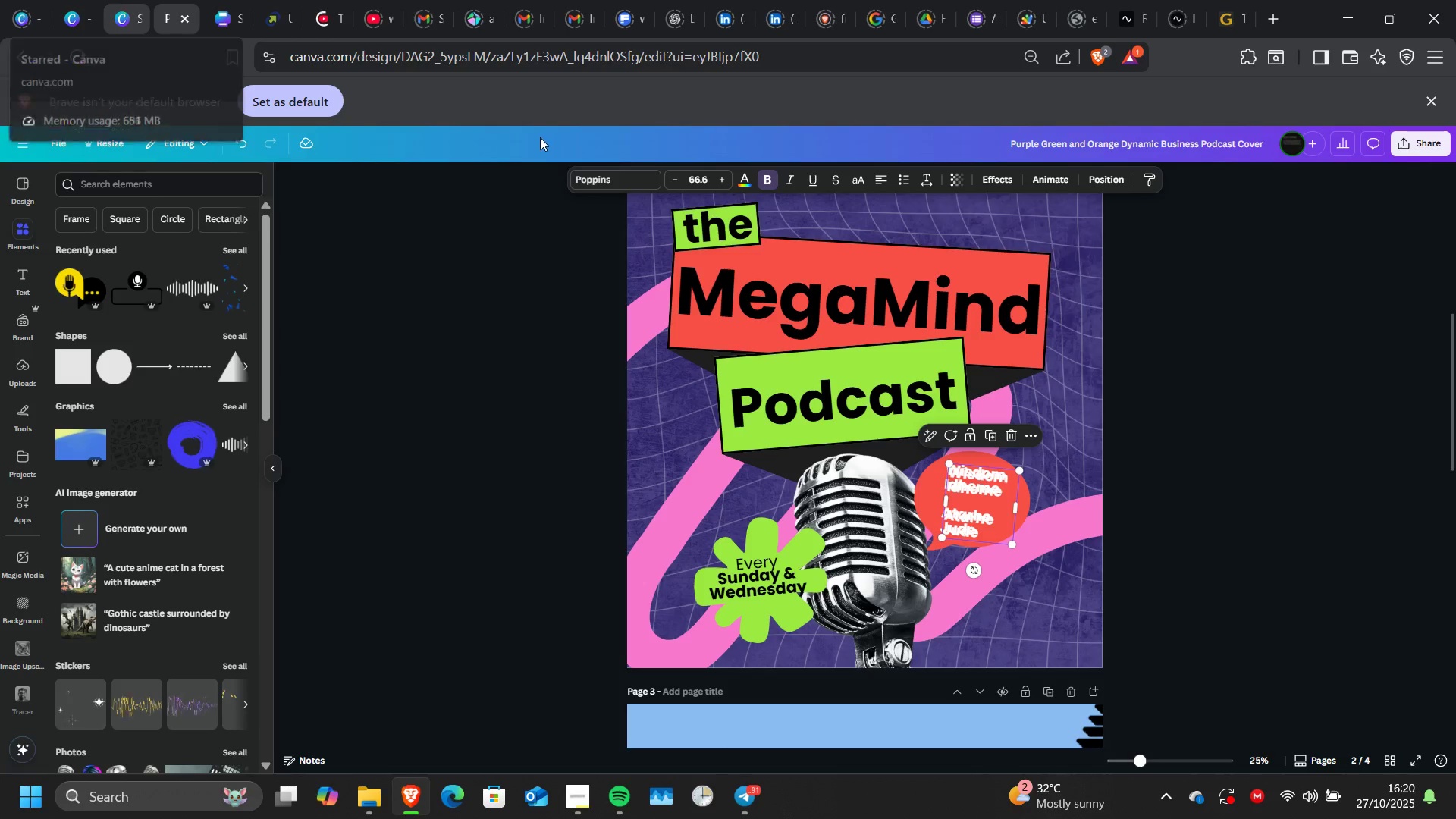 
key(Shift+4)
 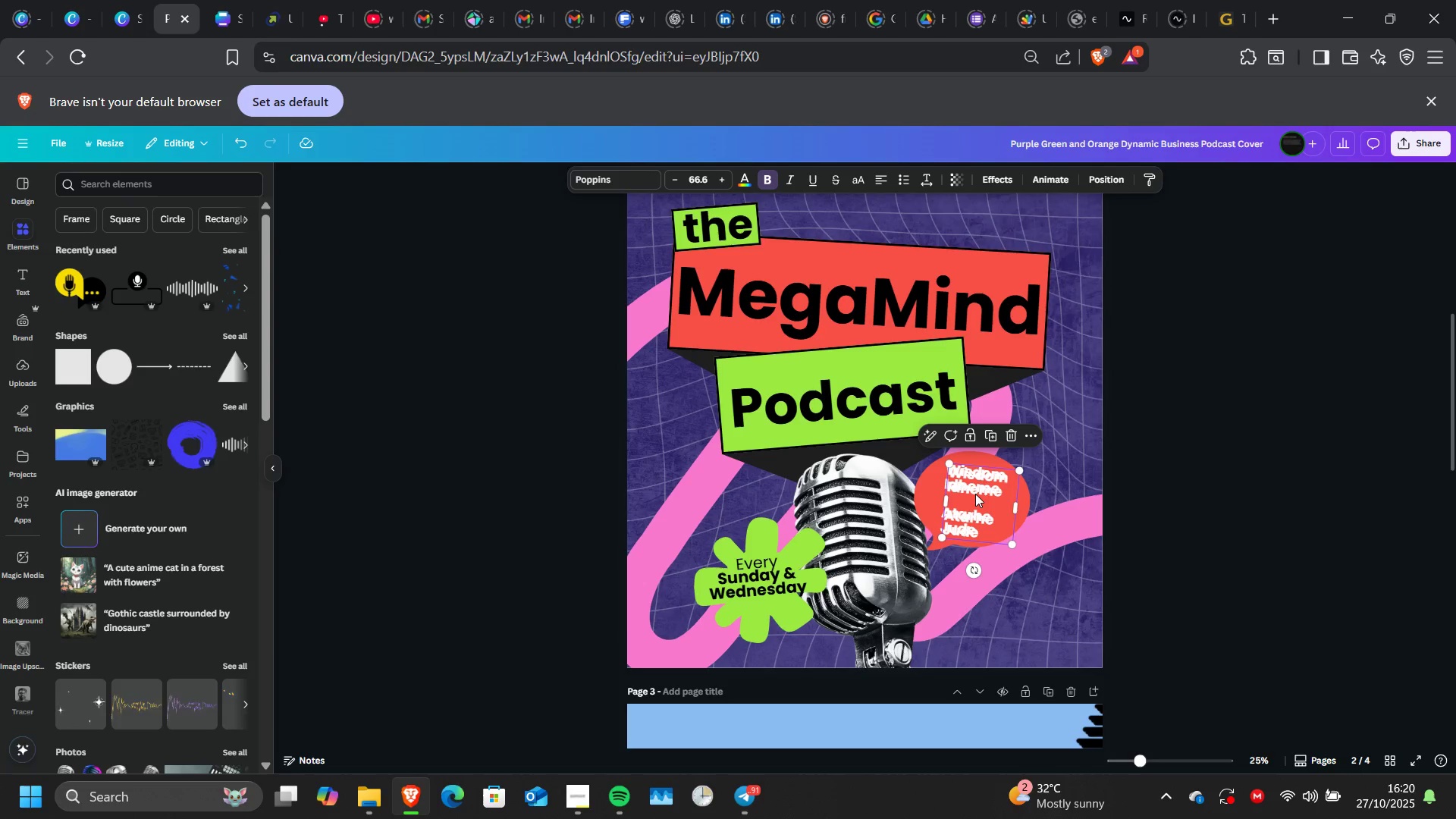 
double_click([975, 494])
 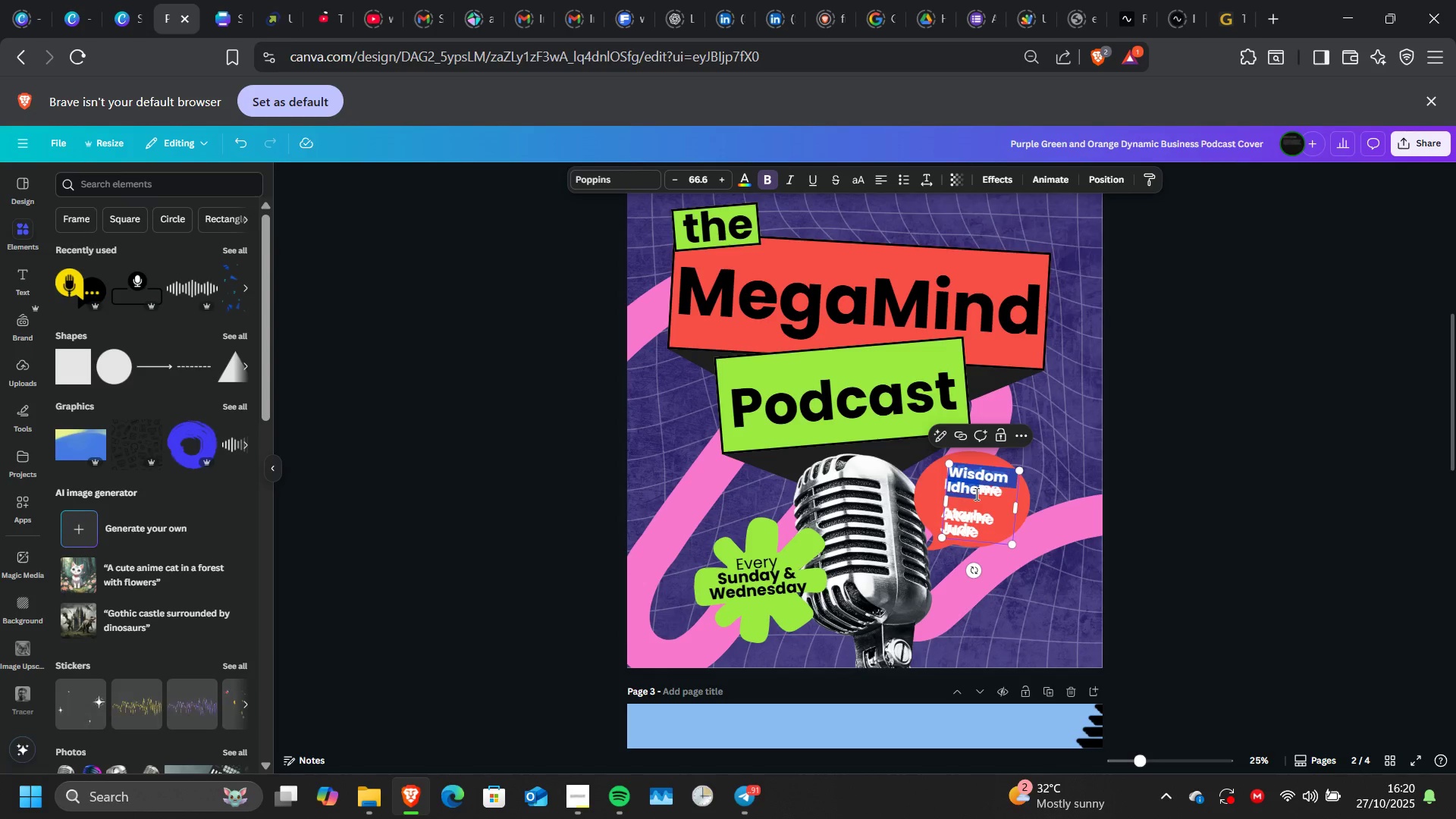 
left_click([975, 494])
 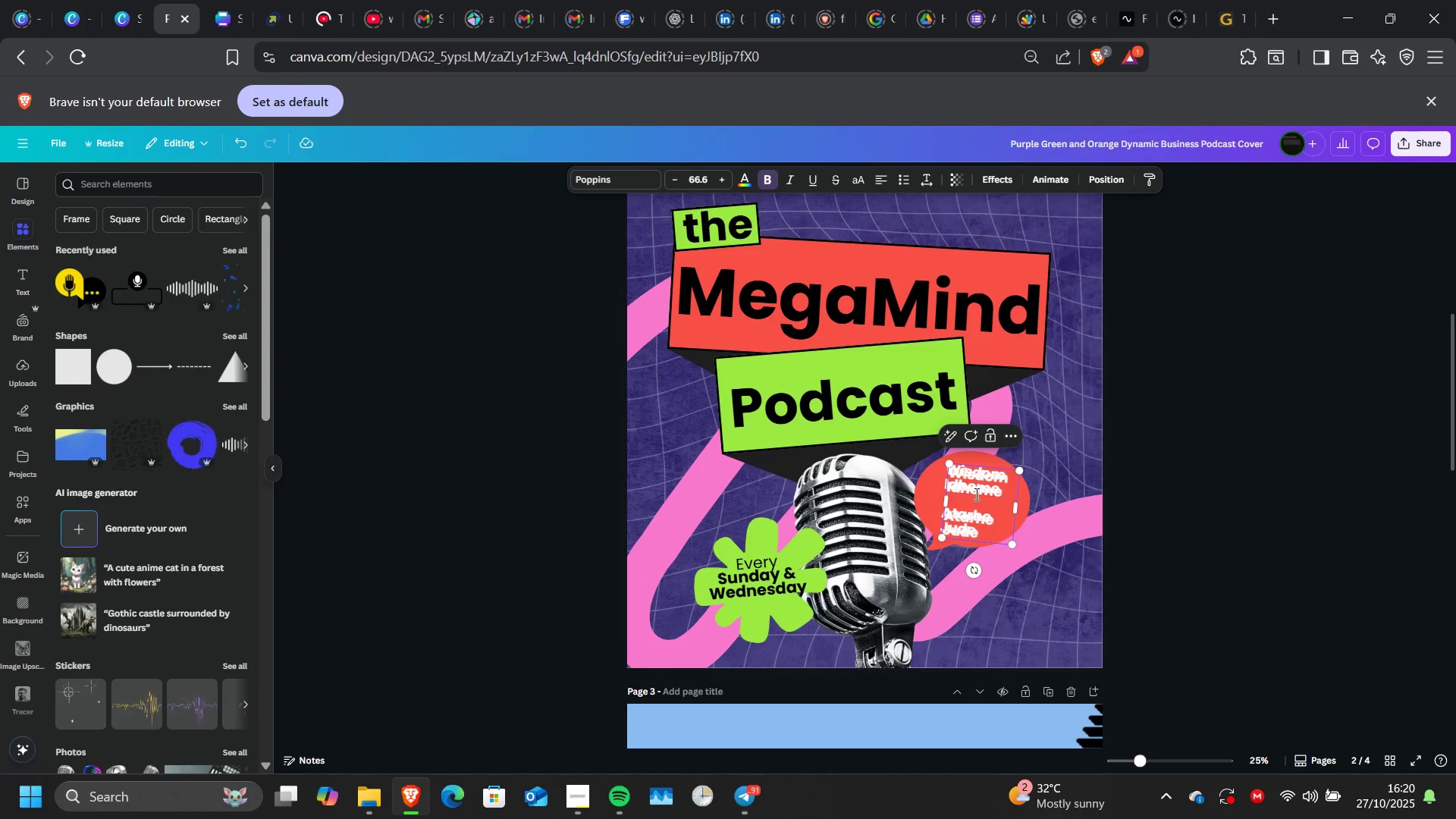 
key(Control+A)
 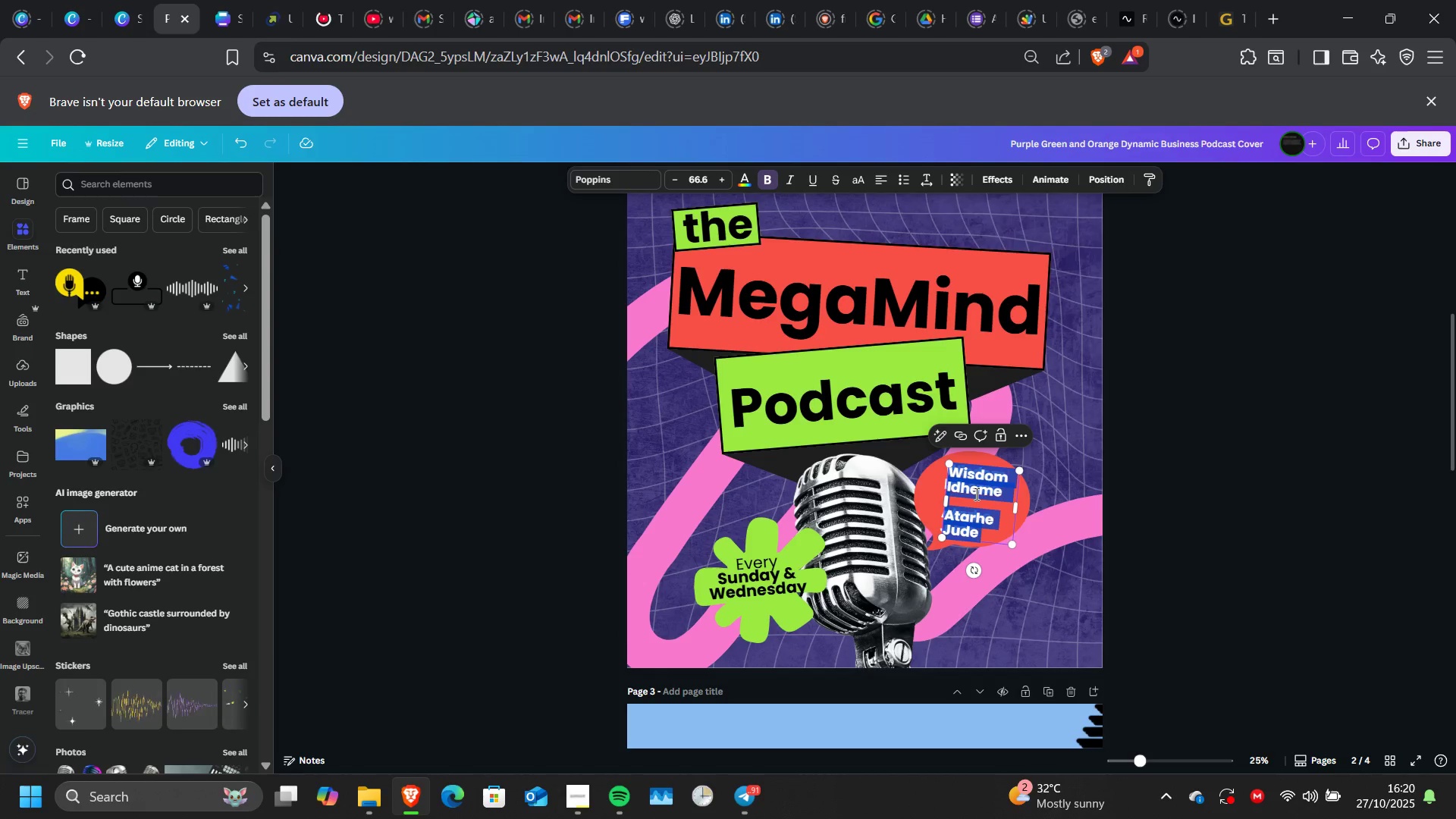 
key(Shift+4)
 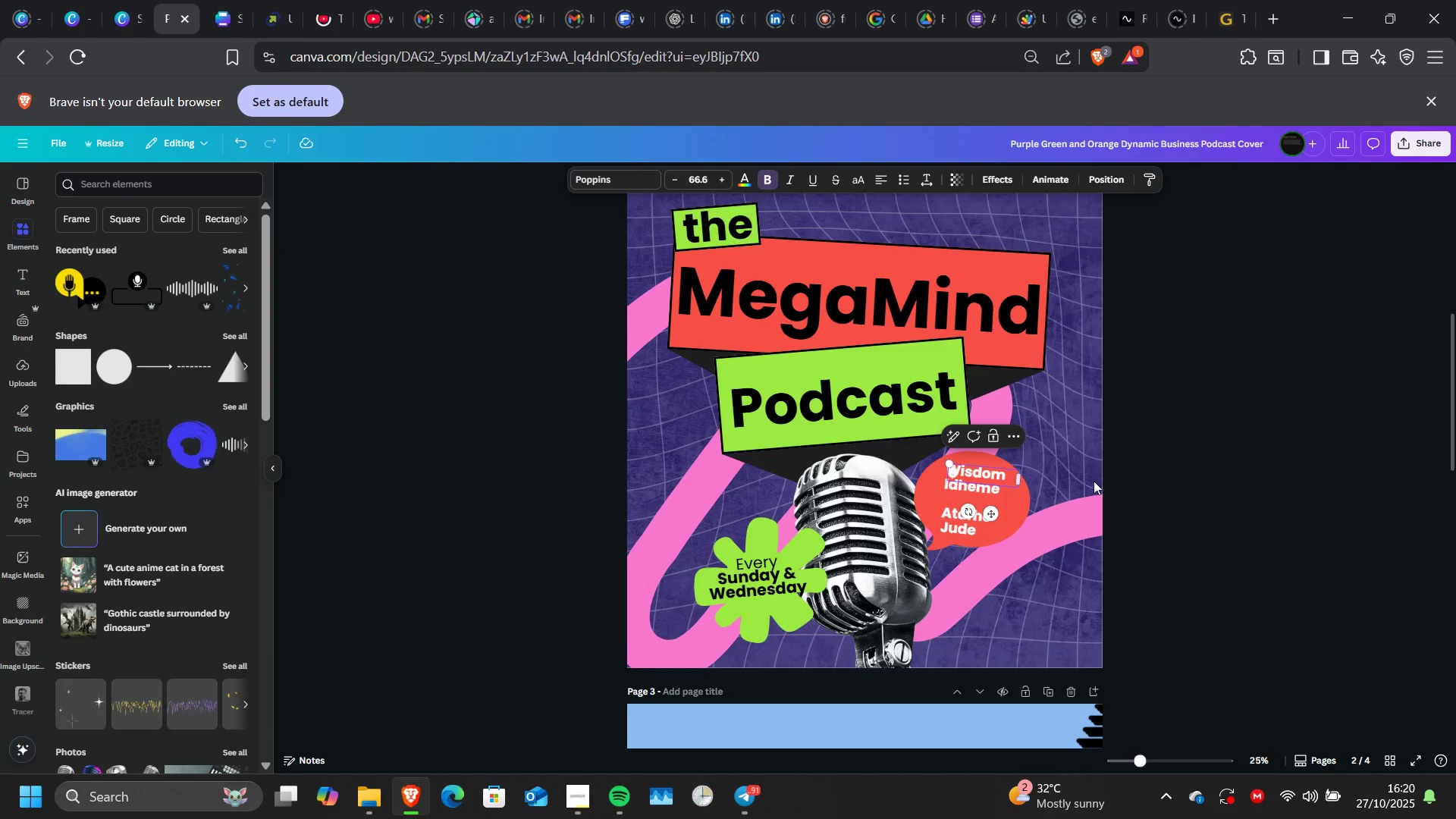 
left_click([1246, 501])
 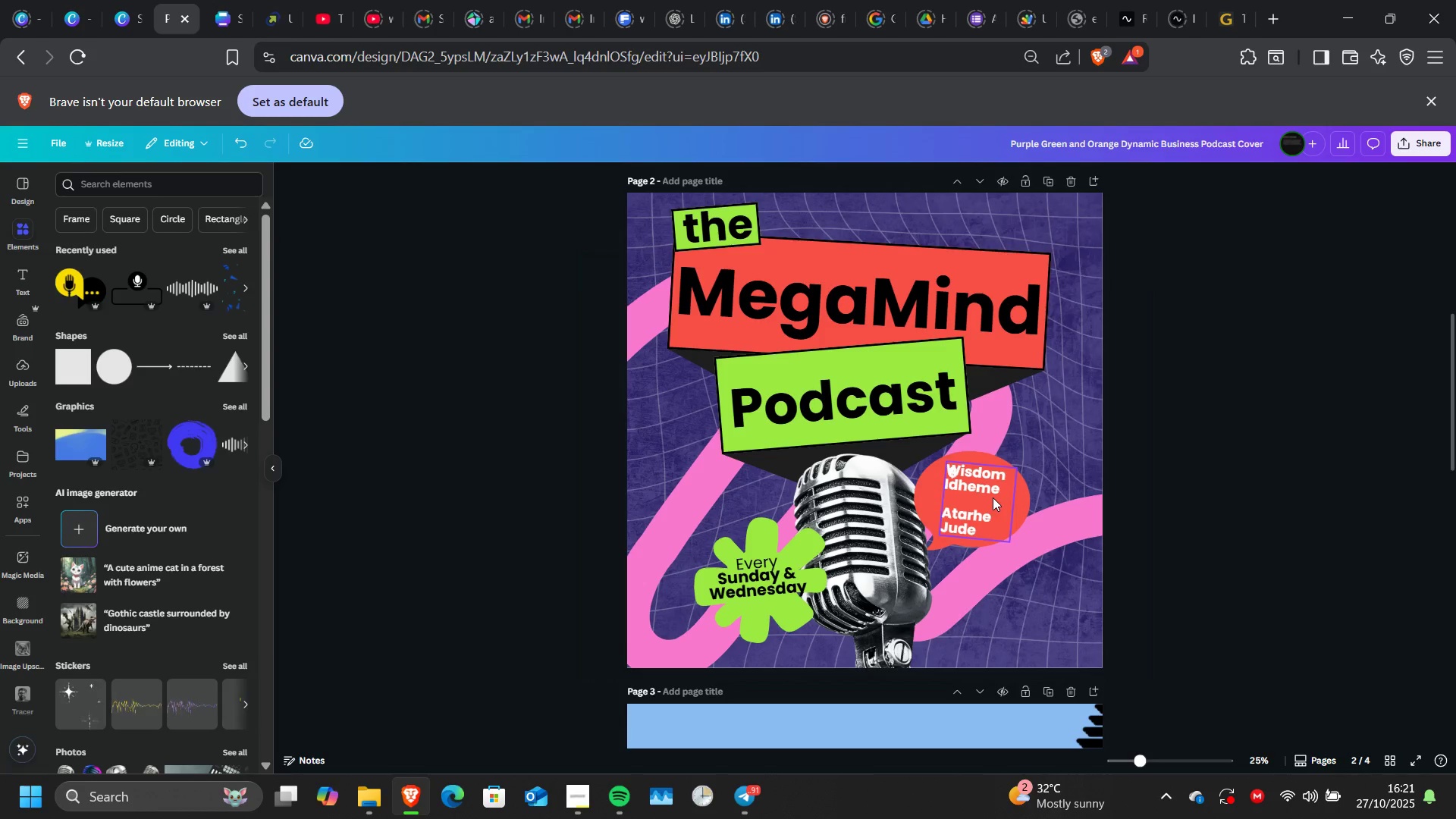 
left_click_drag(start_coordinate=[993, 497], to_coordinate=[1020, 506])
 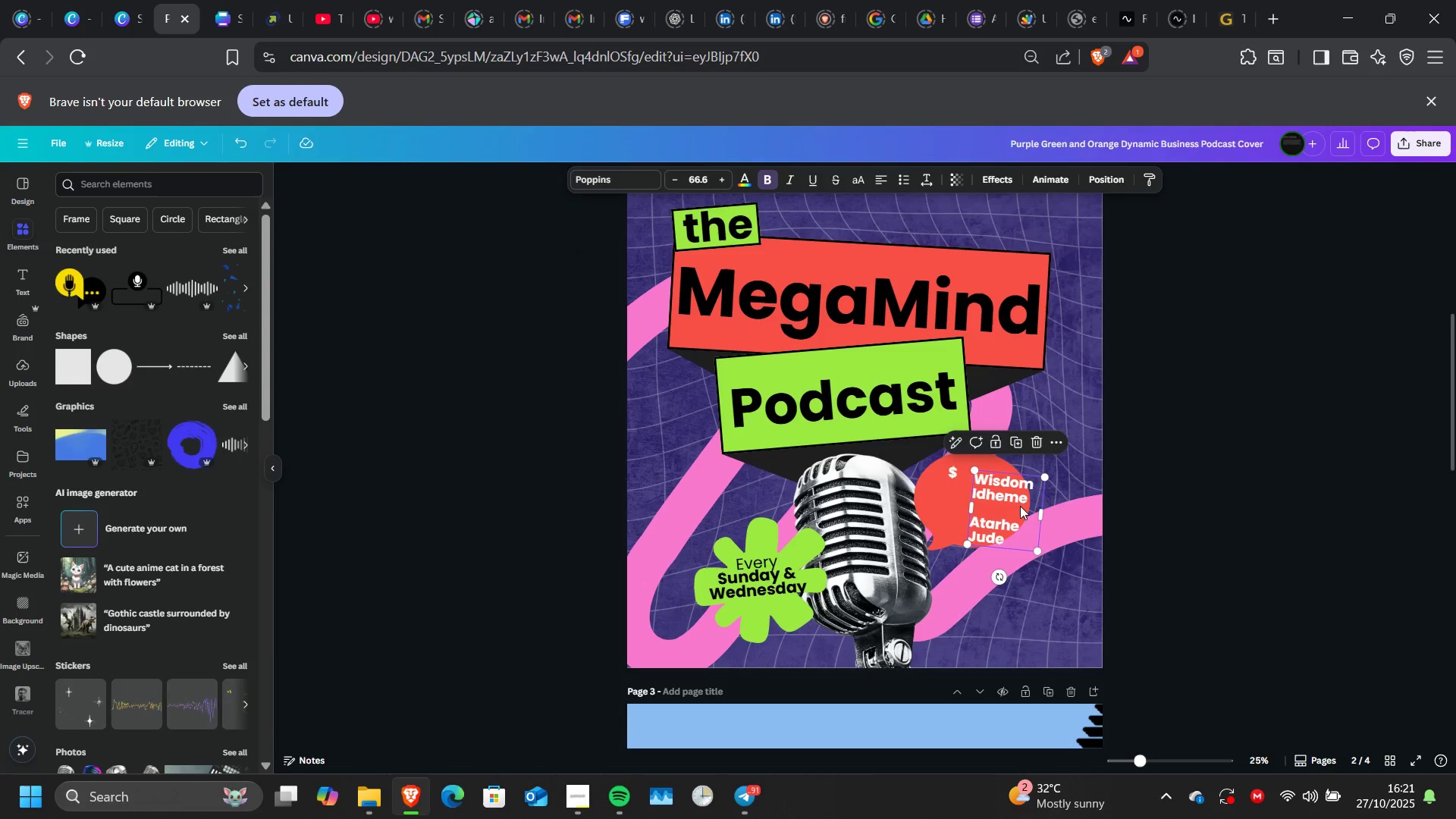 
key(Control+Z)
 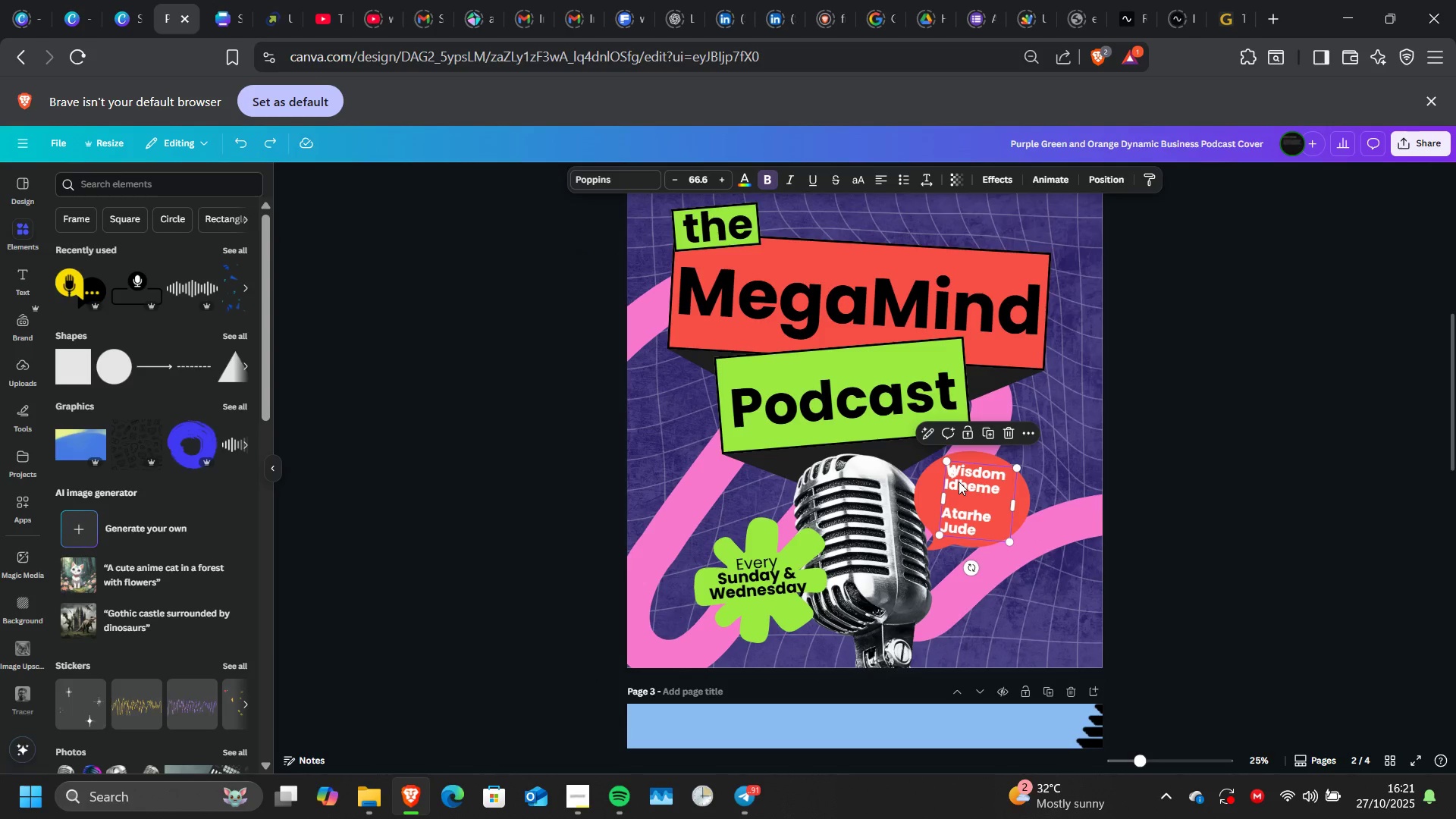 
hold_key(key=ControlLeft, duration=0.34)
 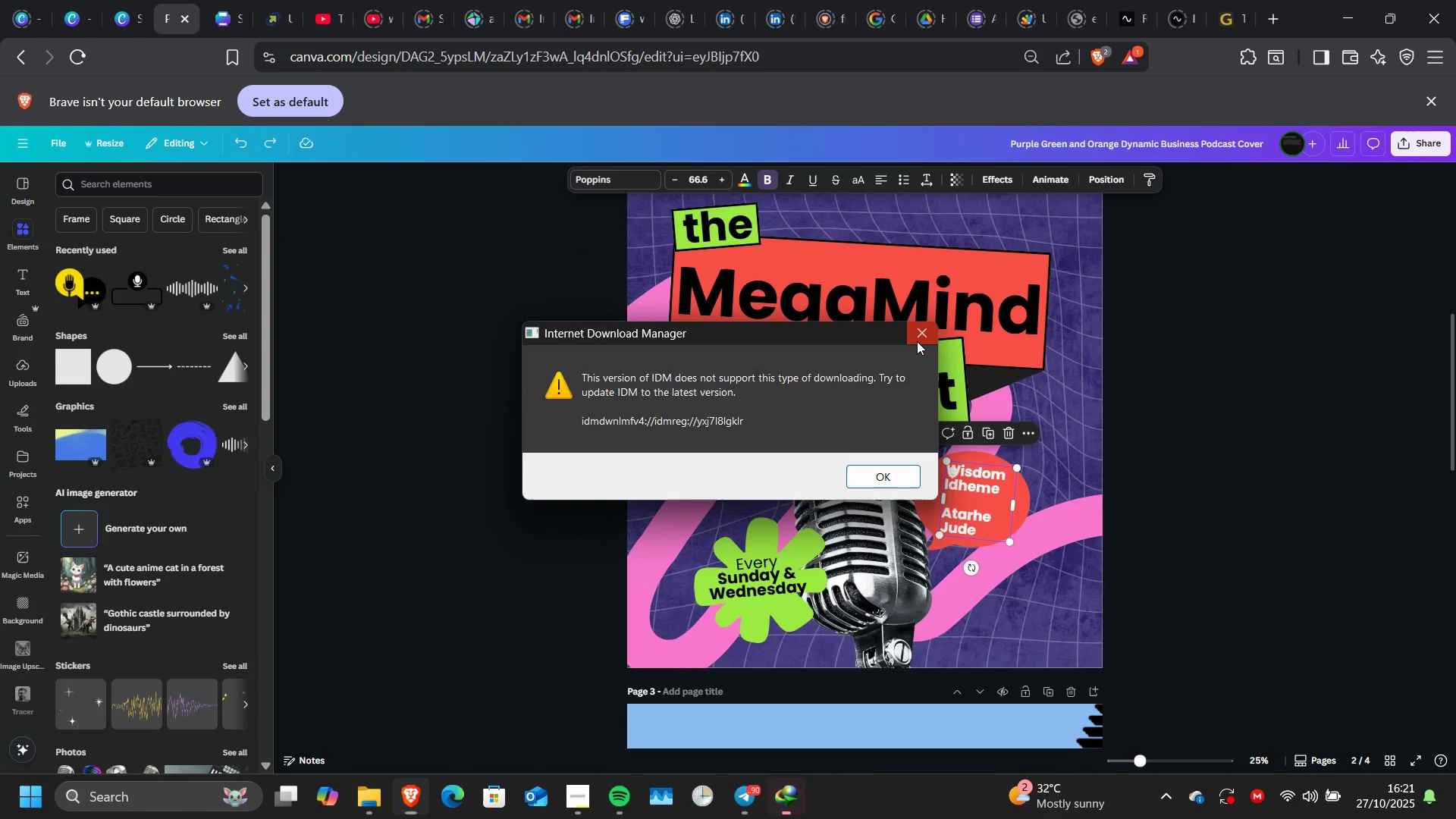 
left_click([917, 341])
 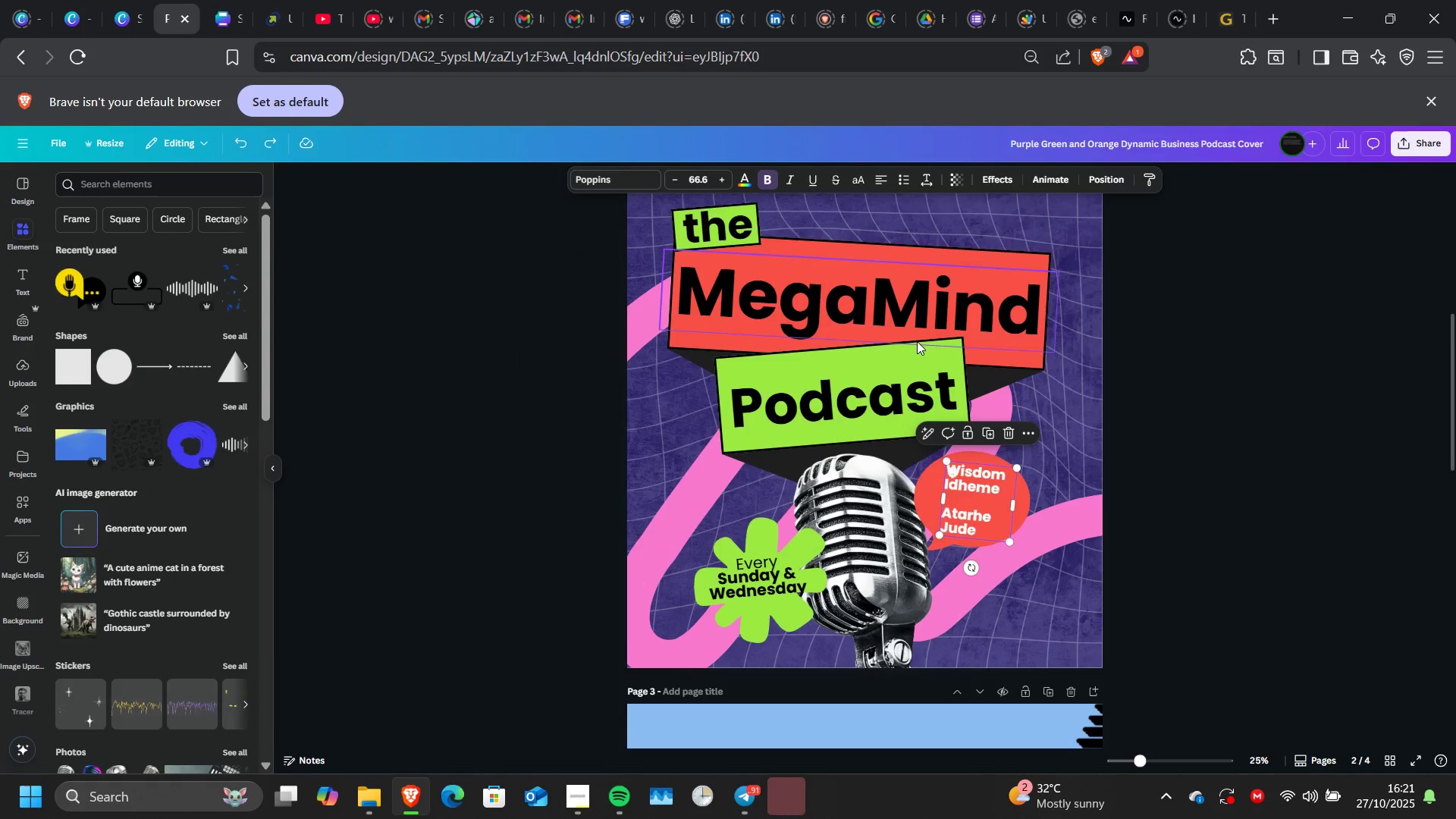 
key(Control+Z)
 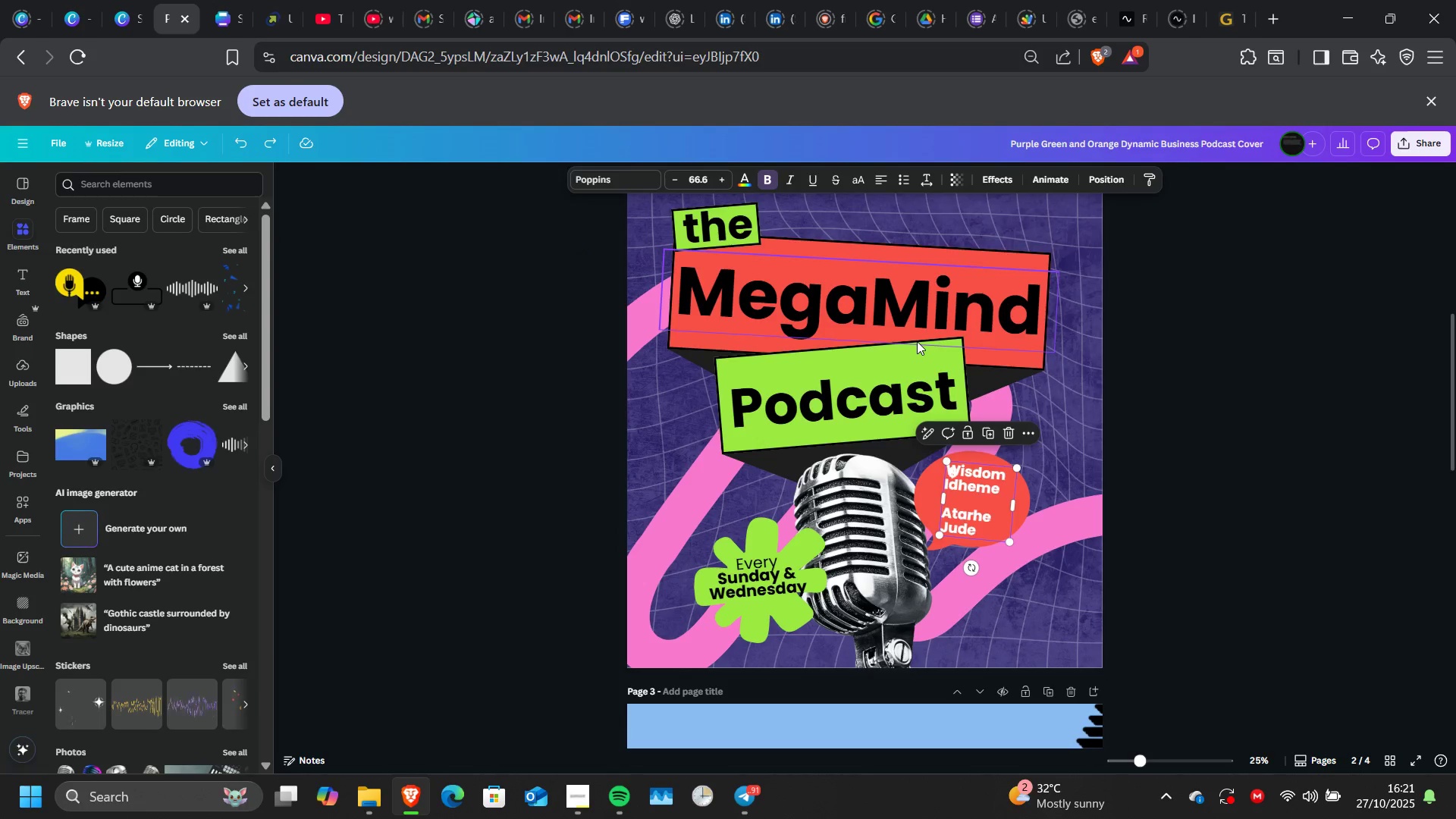 
key(Control+Z)
 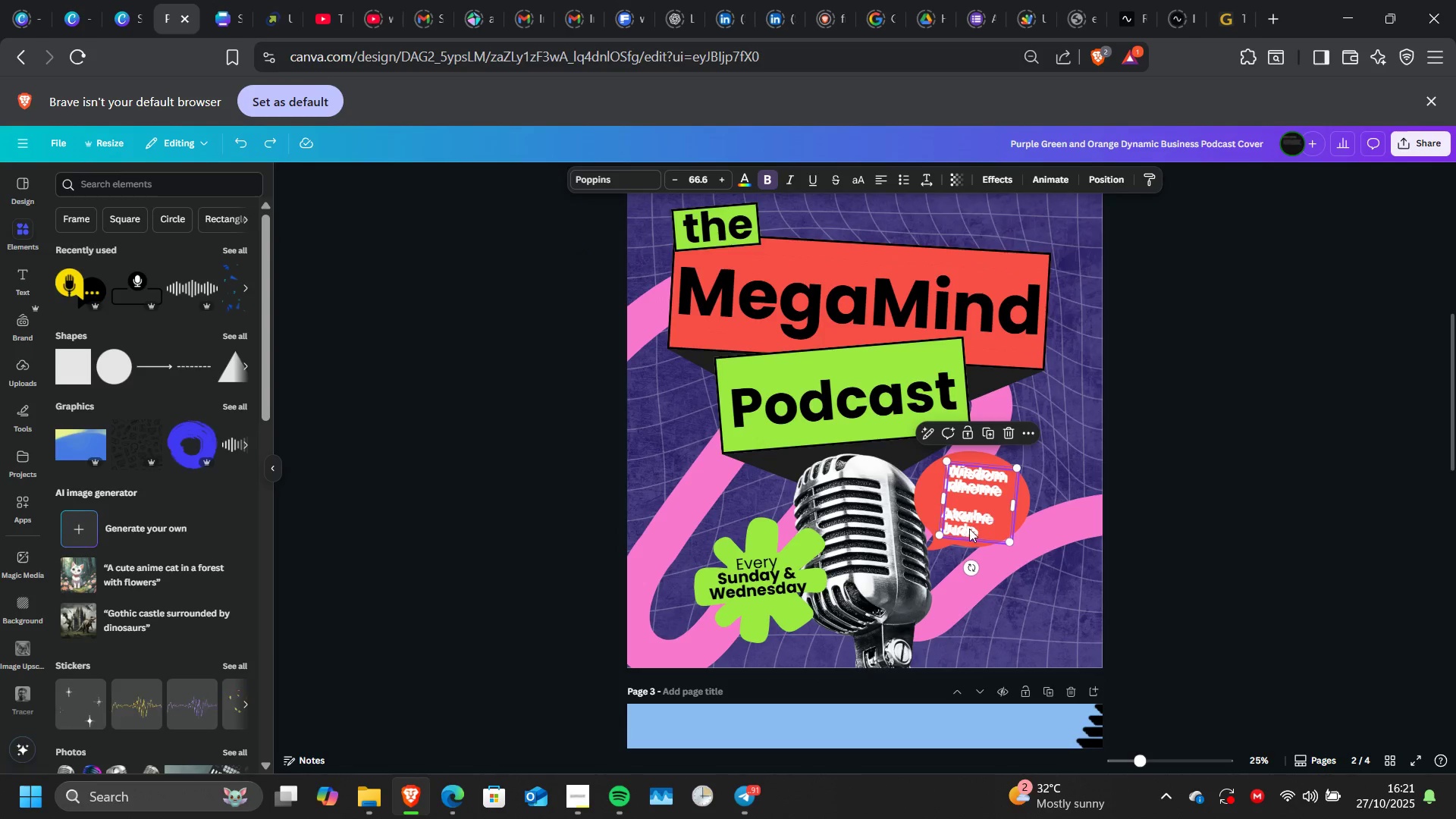 
double_click([969, 529])
 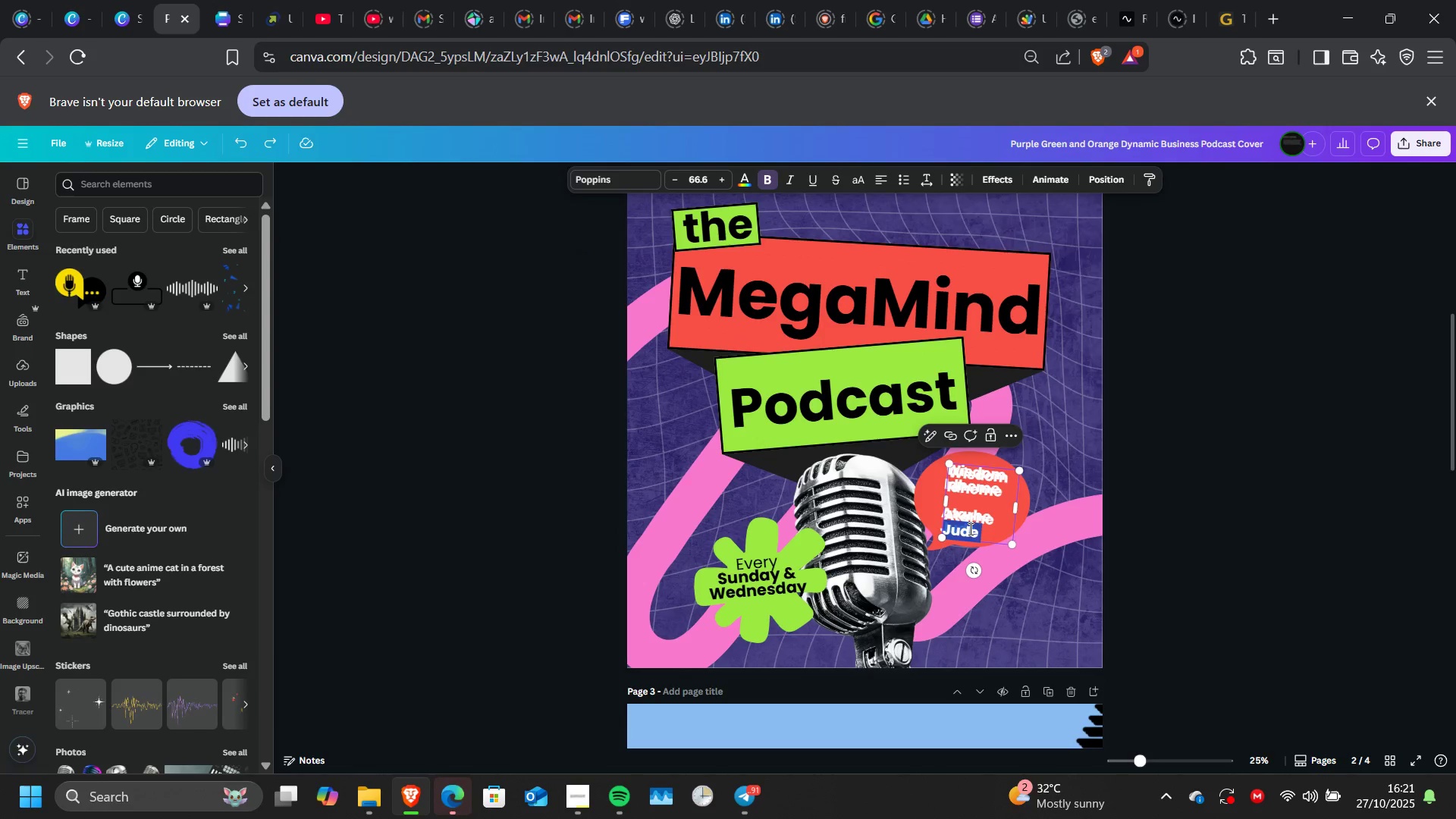 
triple_click([969, 529])
 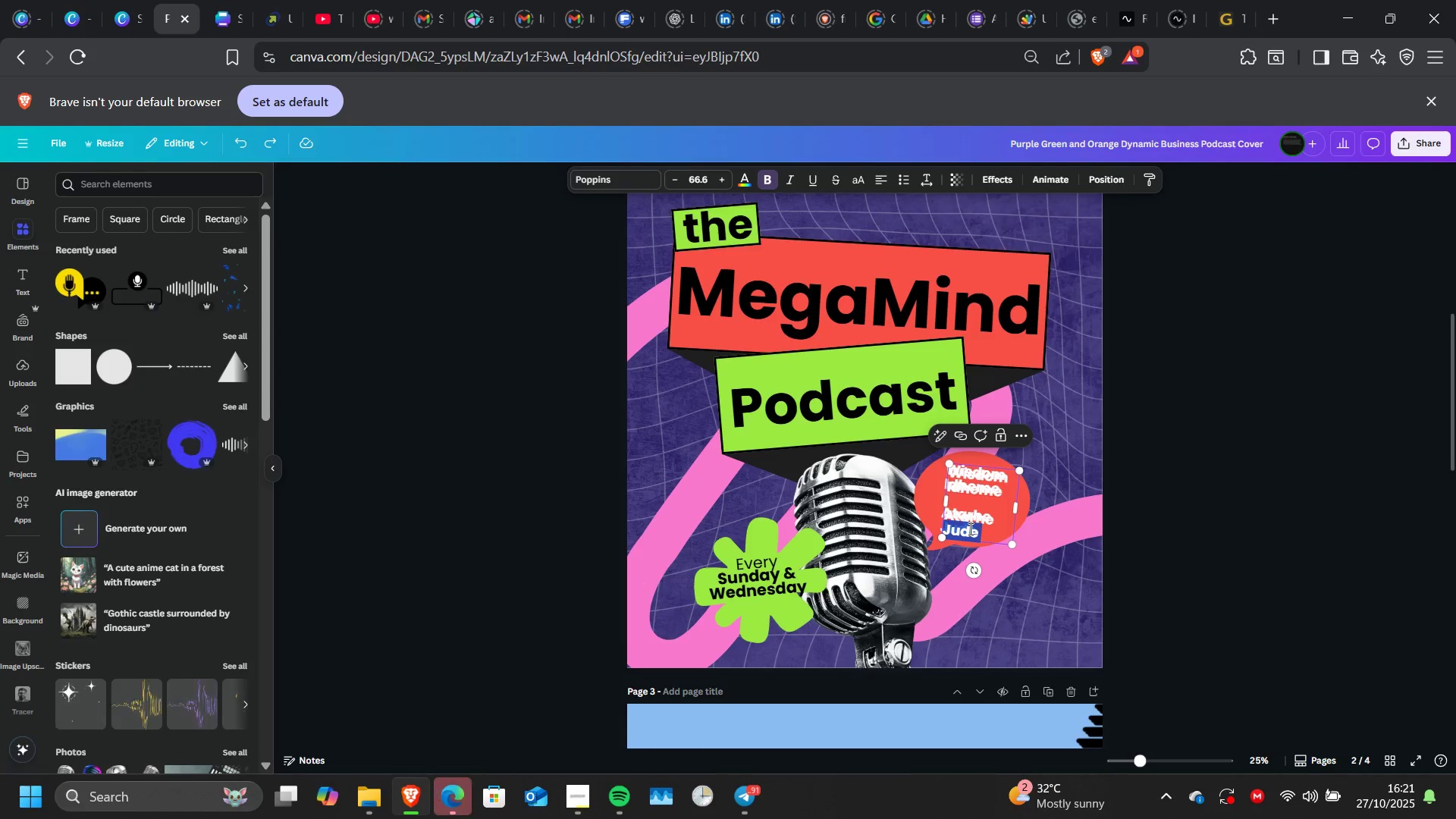 
left_click([969, 529])
 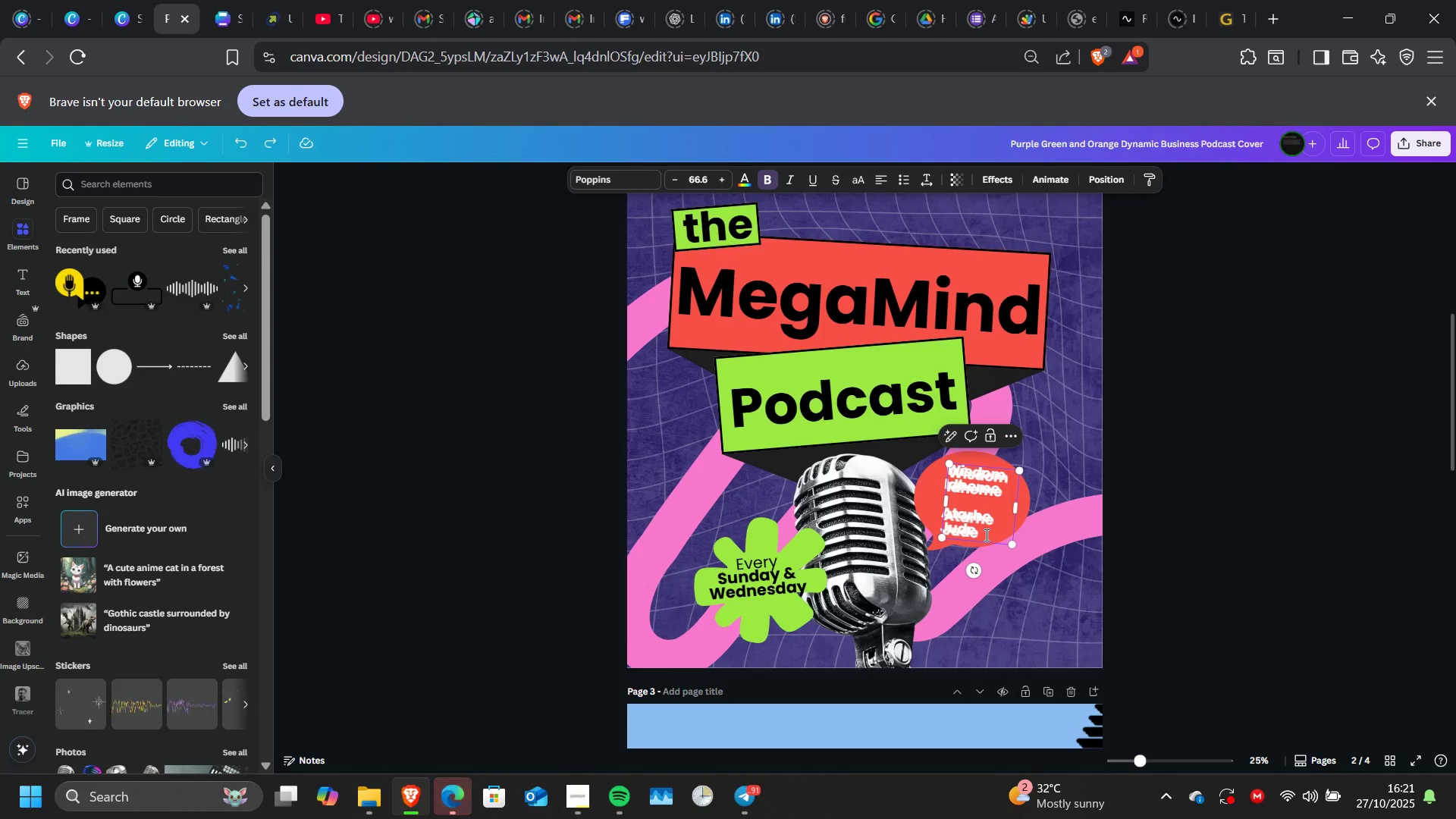 
left_click_drag(start_coordinate=[985, 535], to_coordinate=[955, 472])
 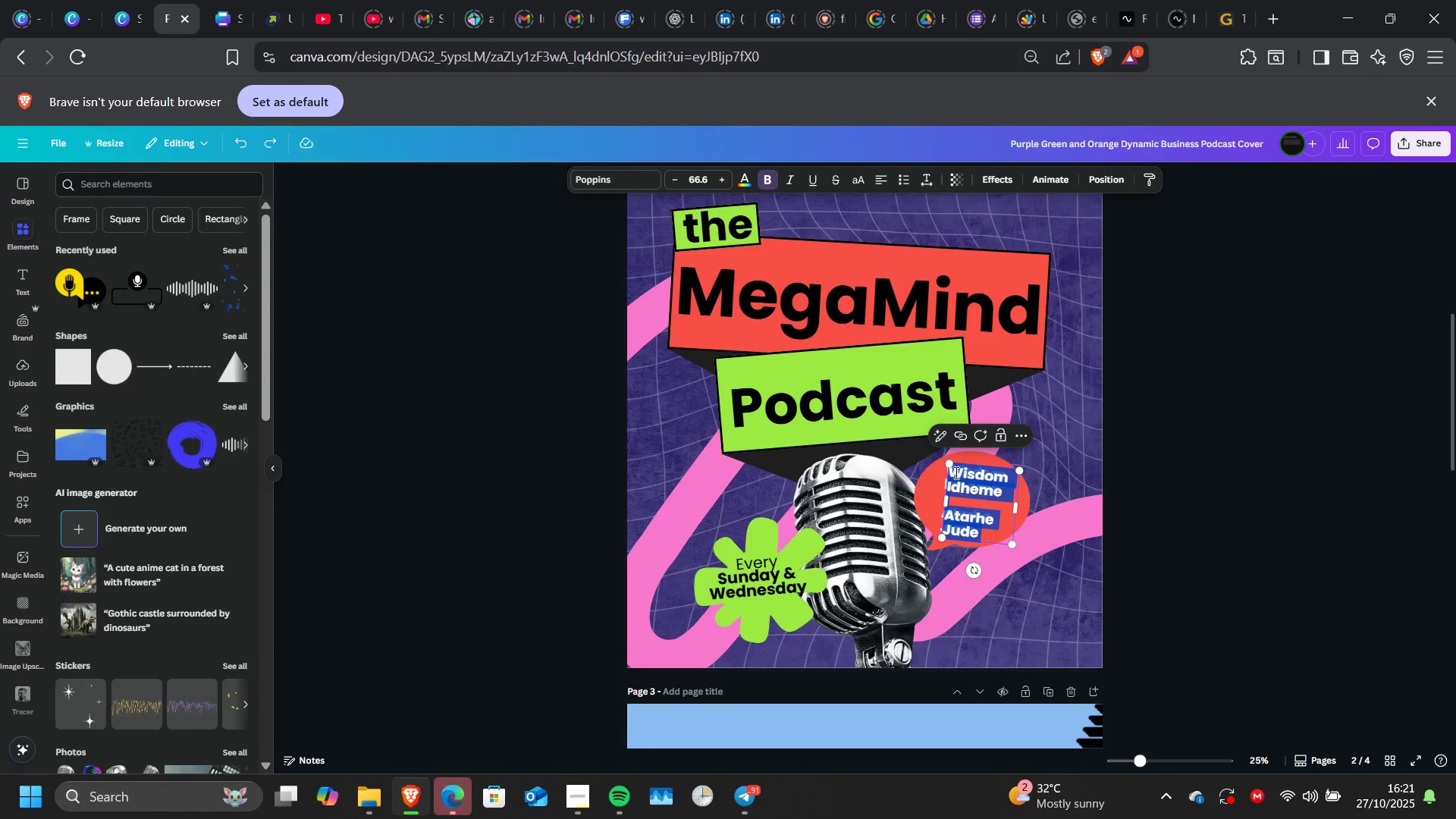 
key(Shift+7)
 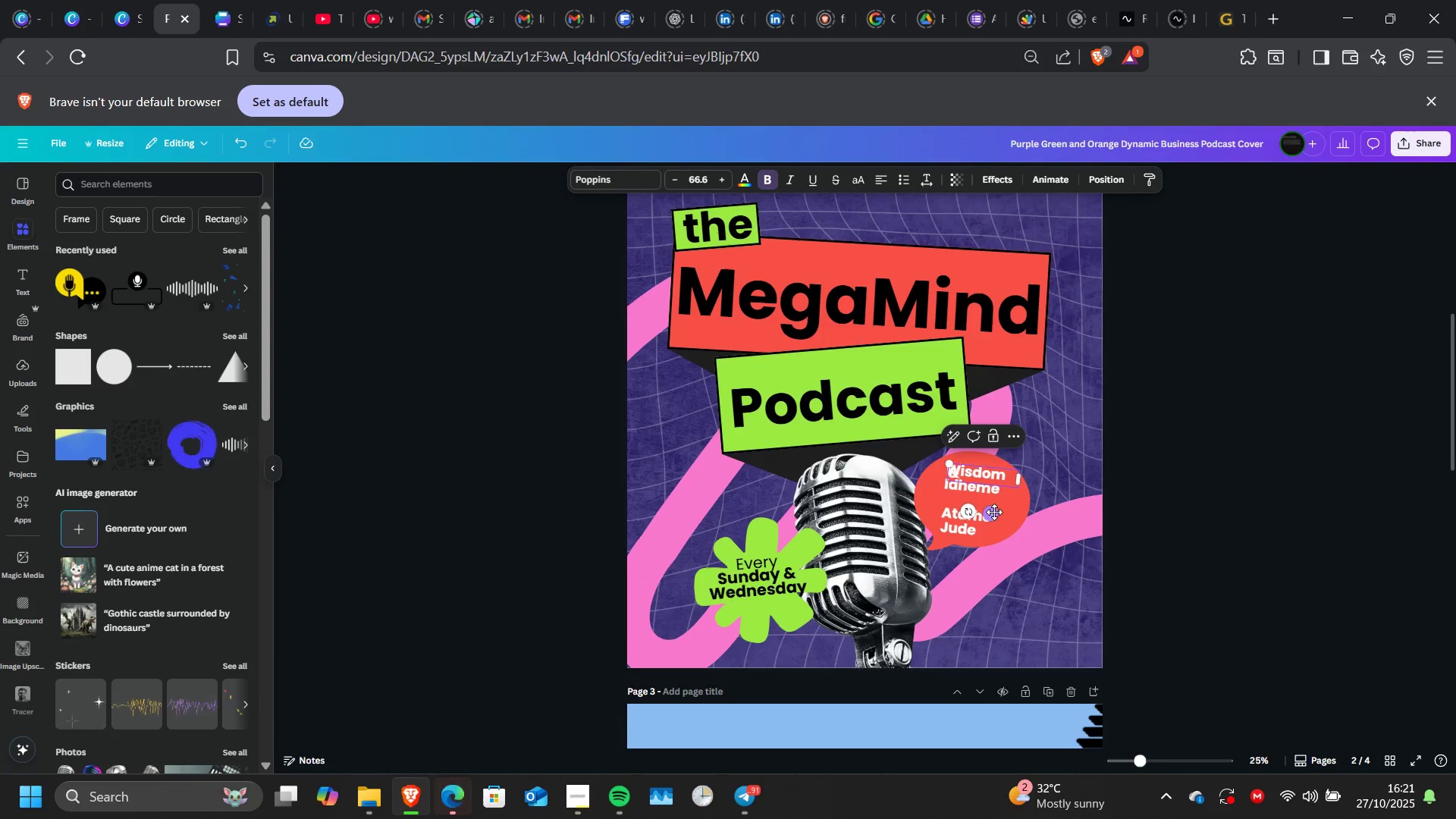 
left_click_drag(start_coordinate=[994, 513], to_coordinate=[1012, 541])
 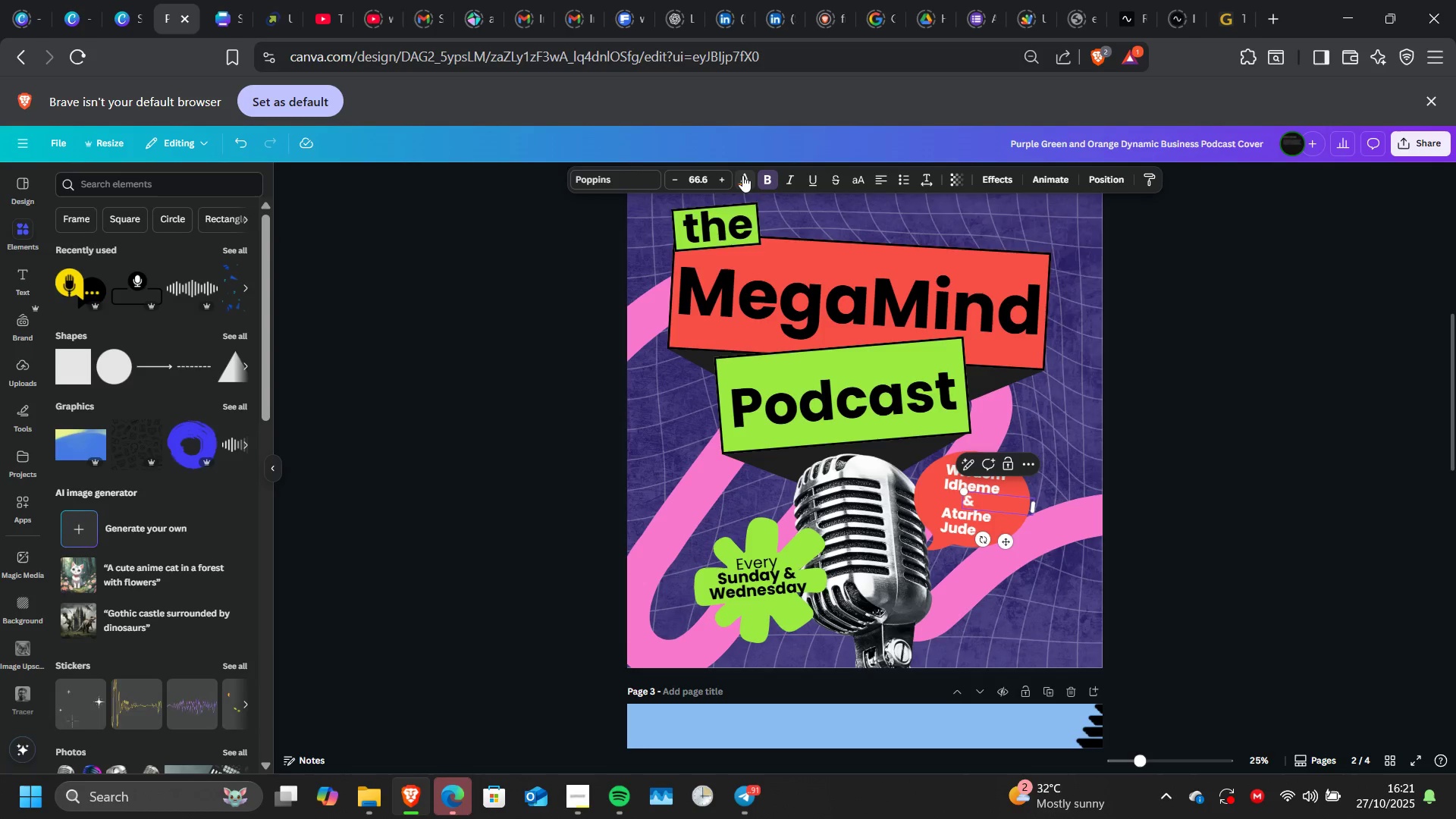 
left_click([742, 175])
 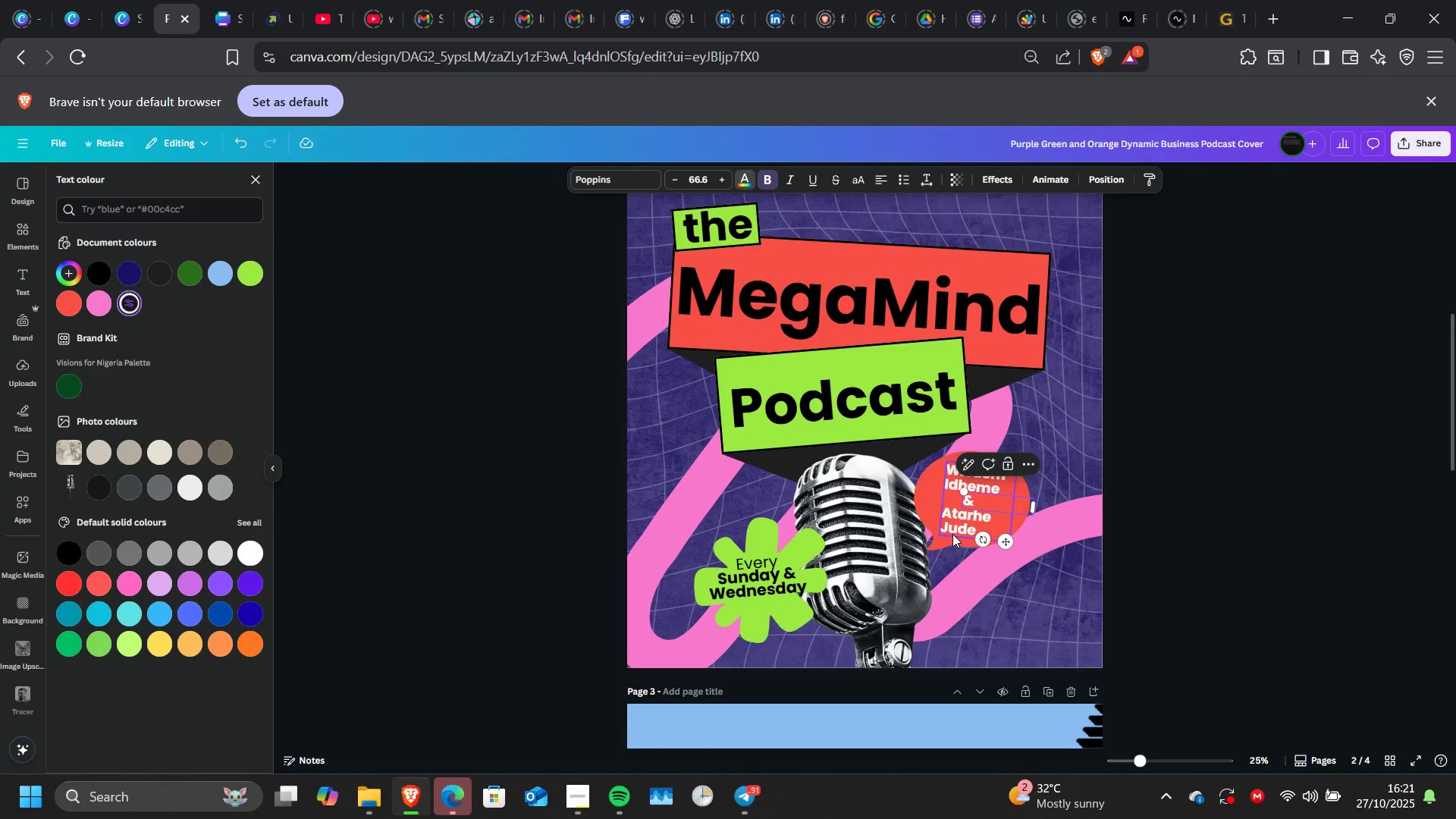 
double_click([952, 533])
 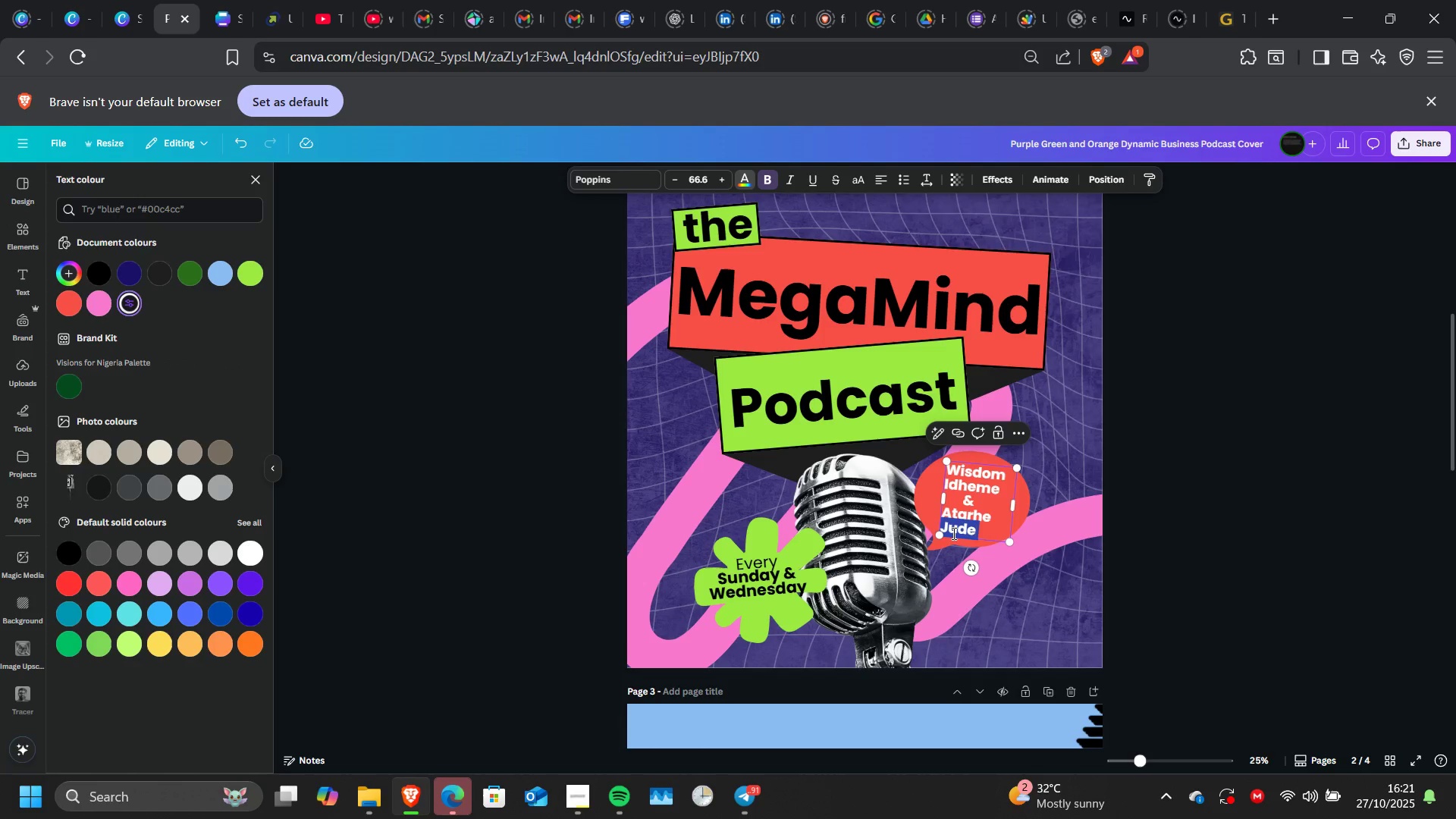 
triple_click([952, 533])
 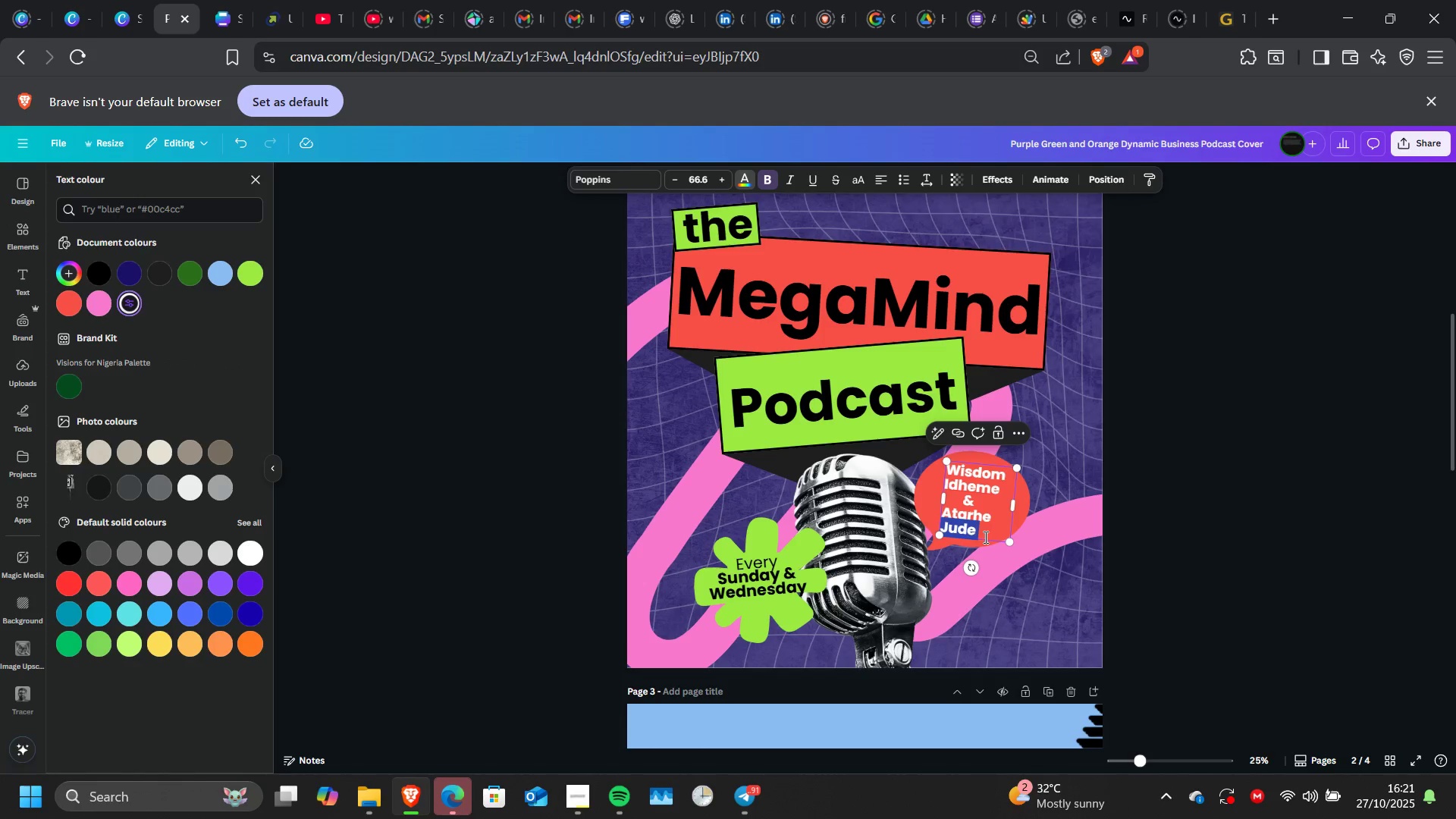 
left_click([984, 537])
 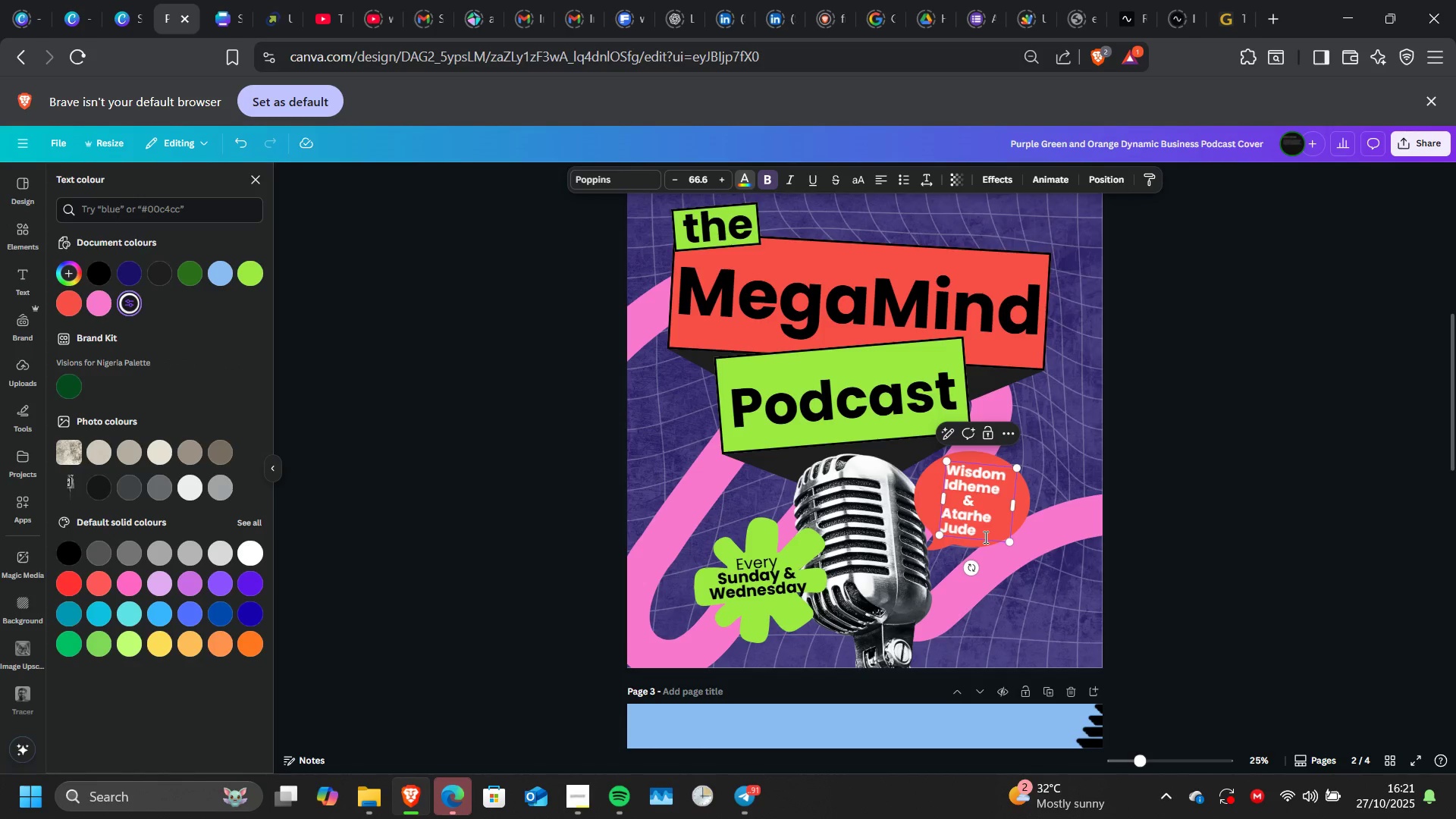 
left_click_drag(start_coordinate=[984, 537], to_coordinate=[942, 529])
 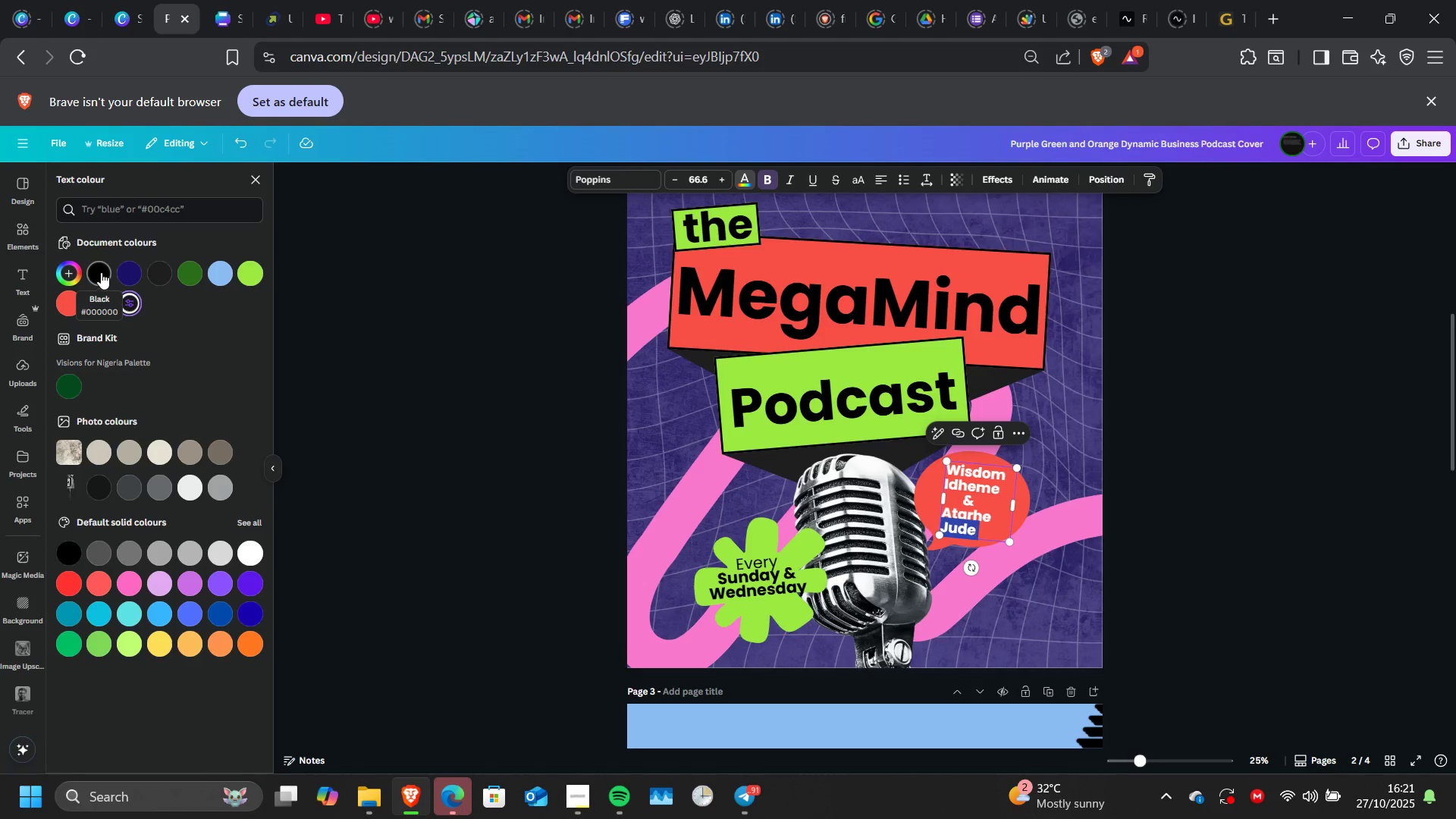 
left_click([101, 272])
 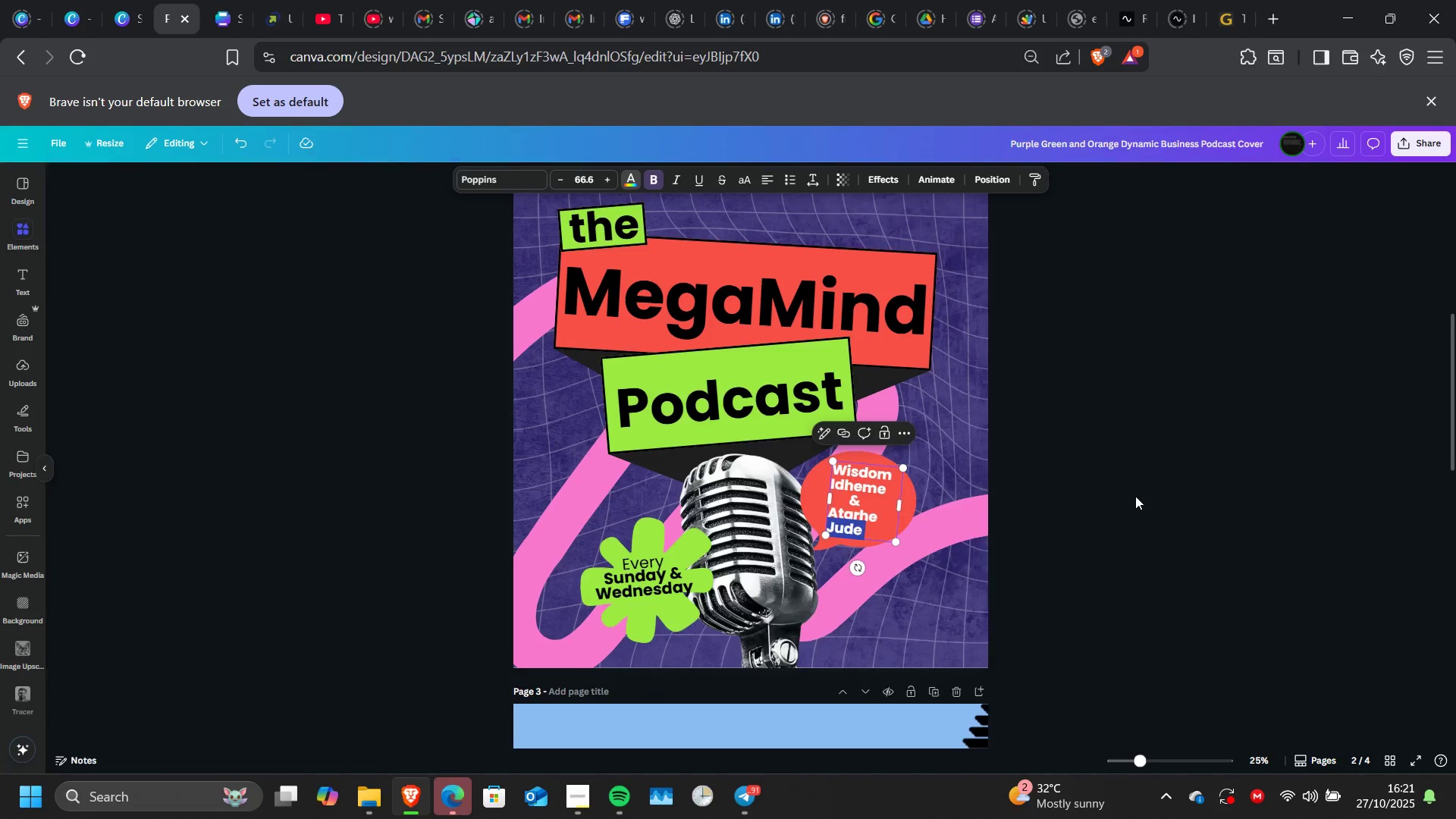 
double_click([1135, 496])
 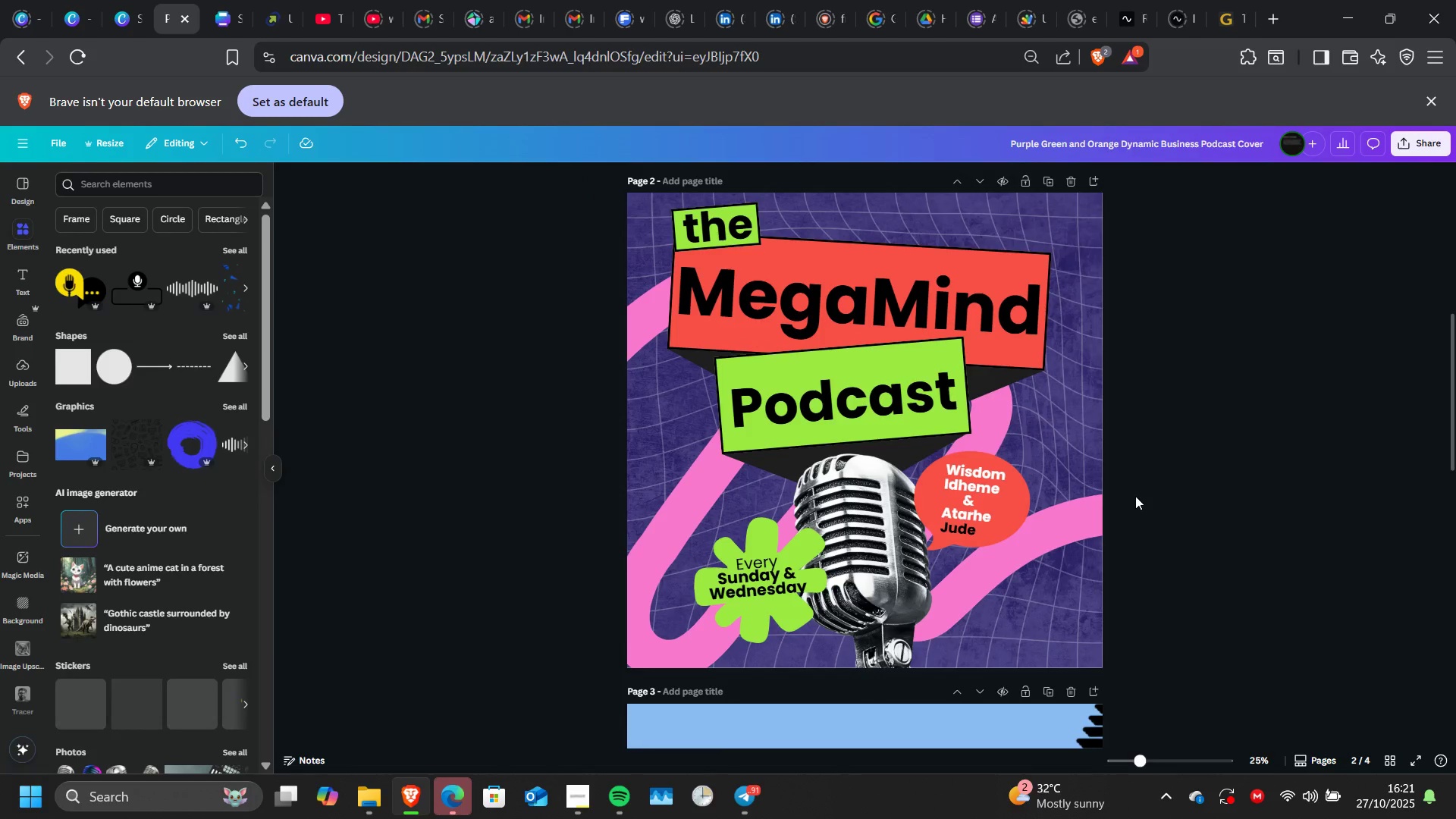 
left_click([1135, 496])
 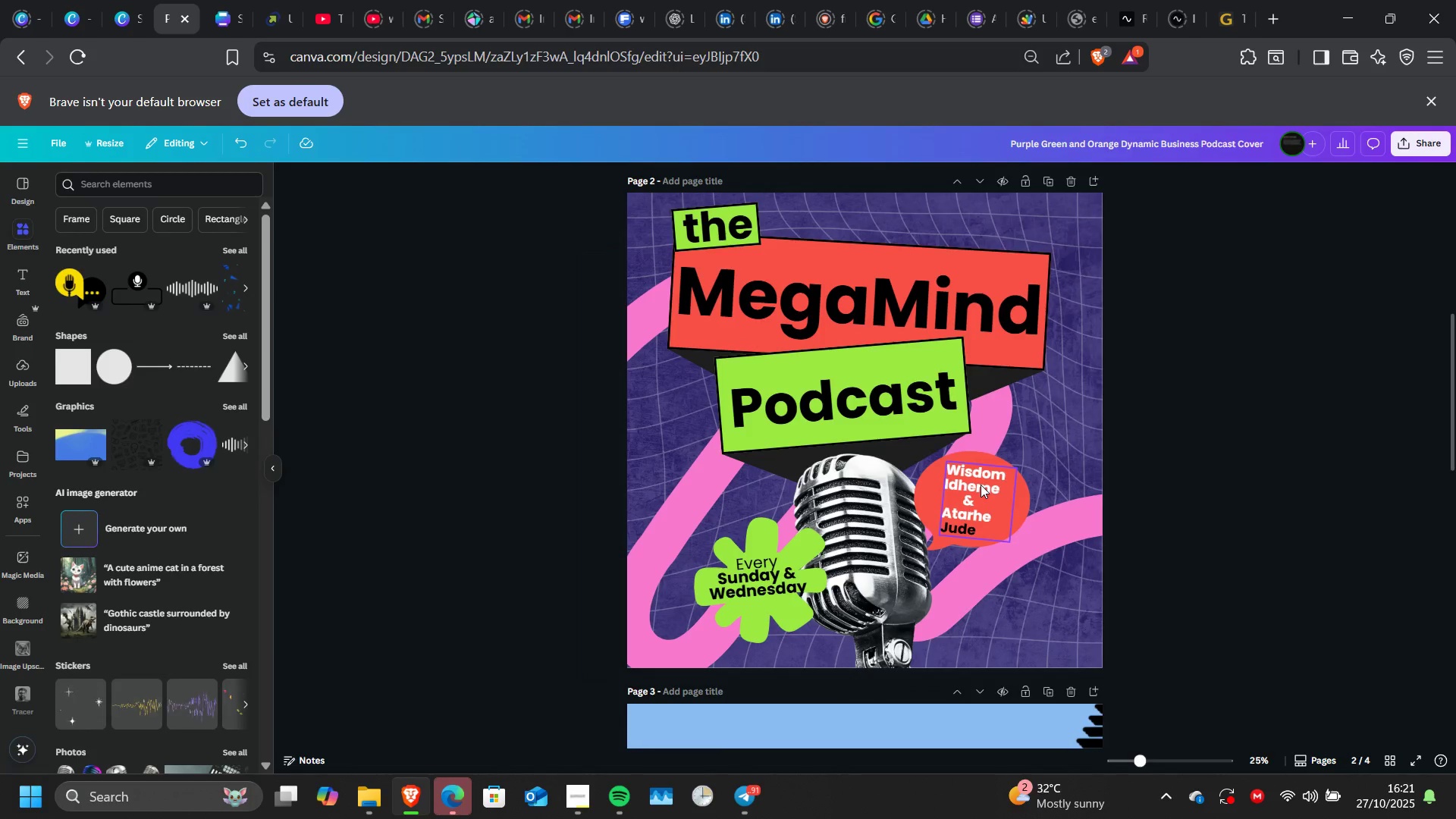 
double_click([981, 485])
 